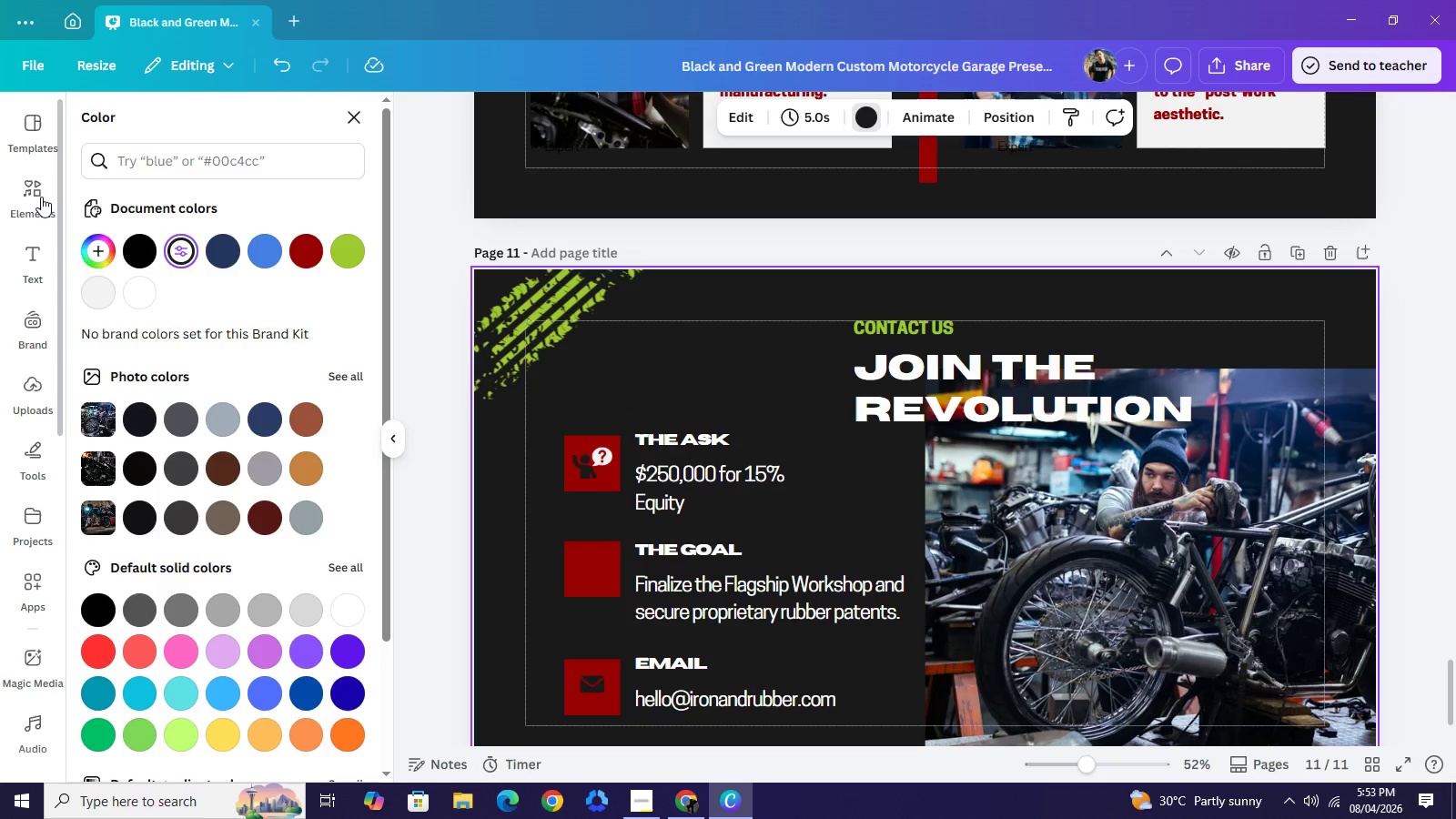 
left_click([40, 197])
 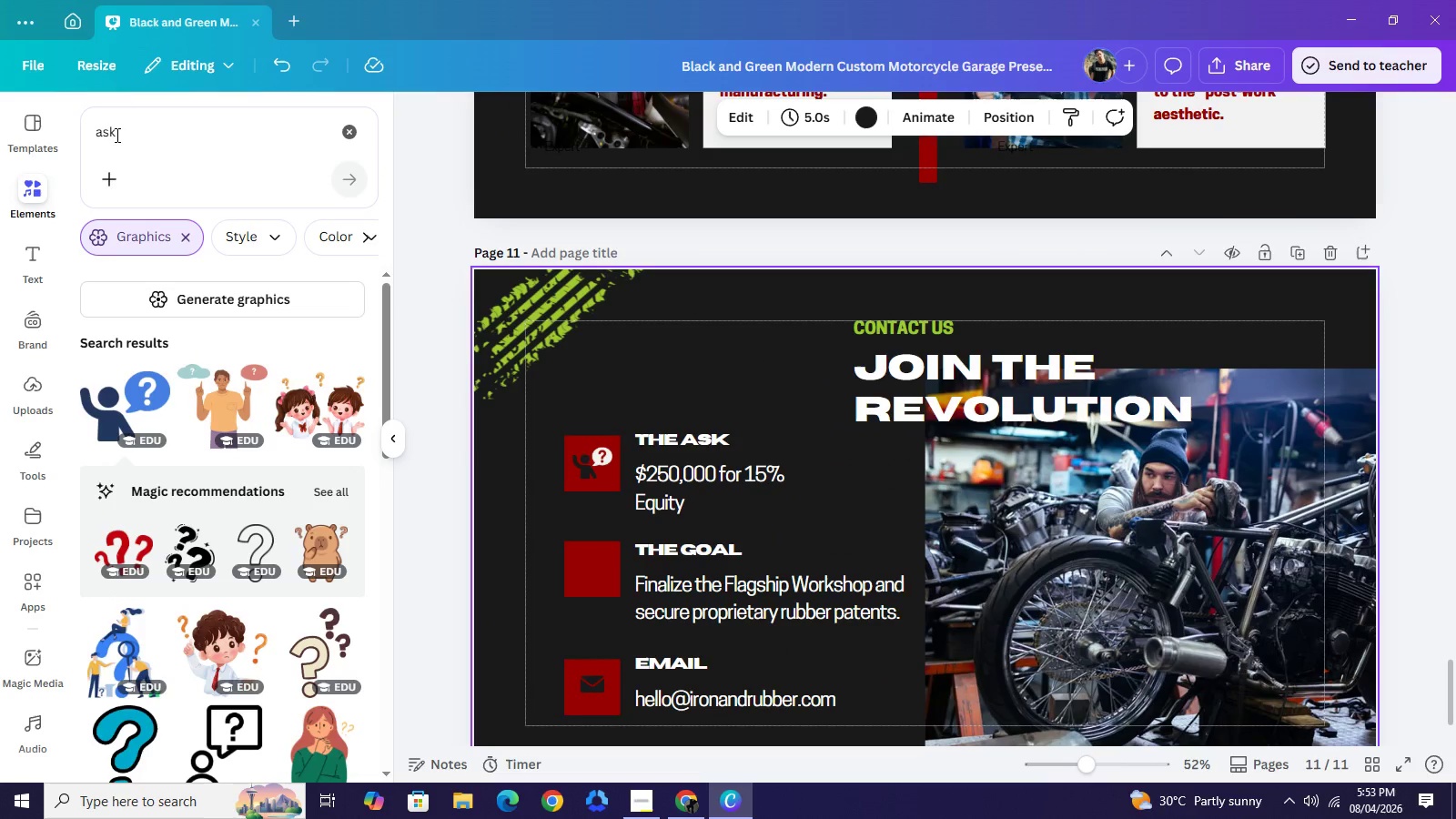 
double_click([106, 133])
 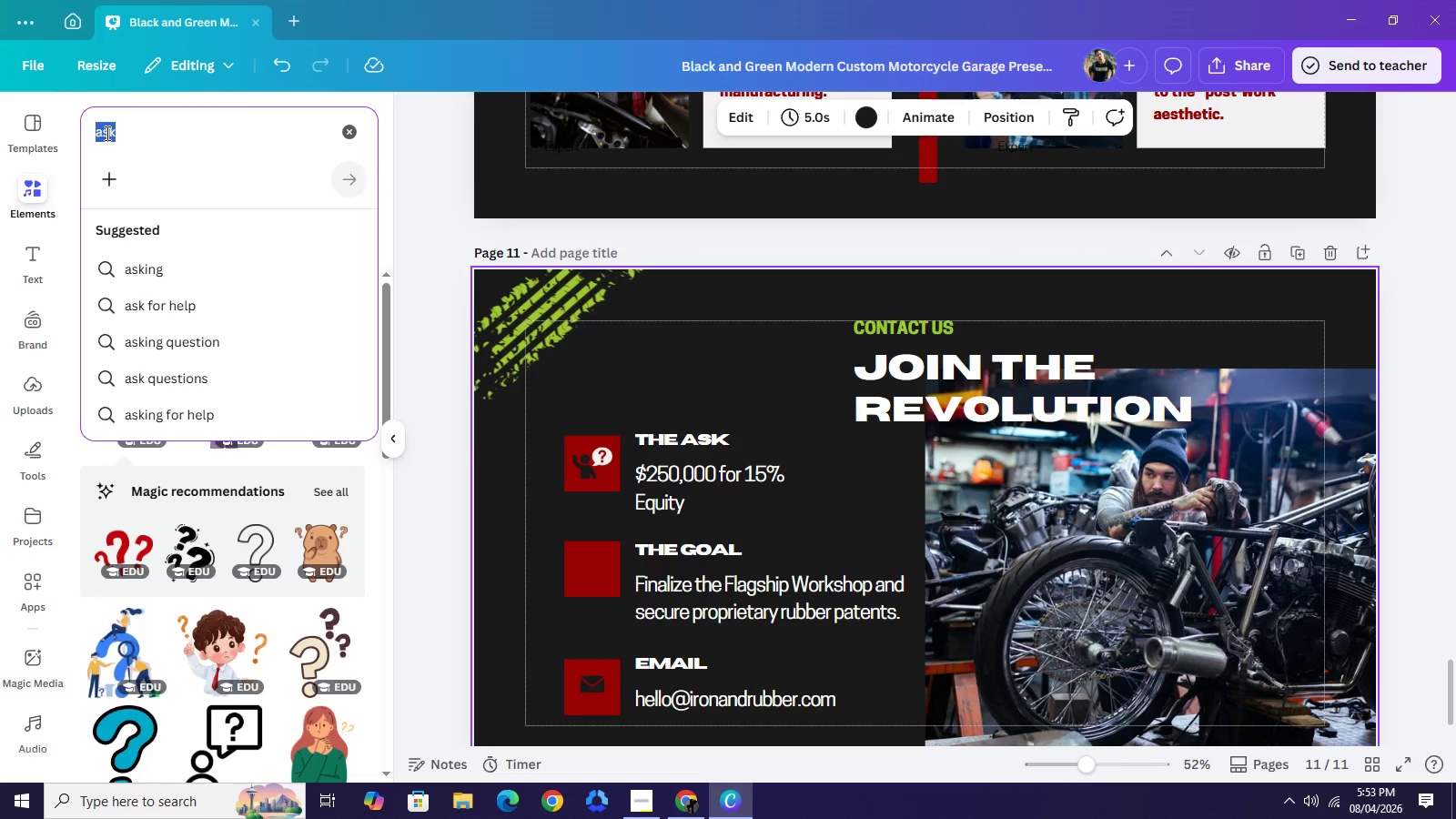 
type(goal)
 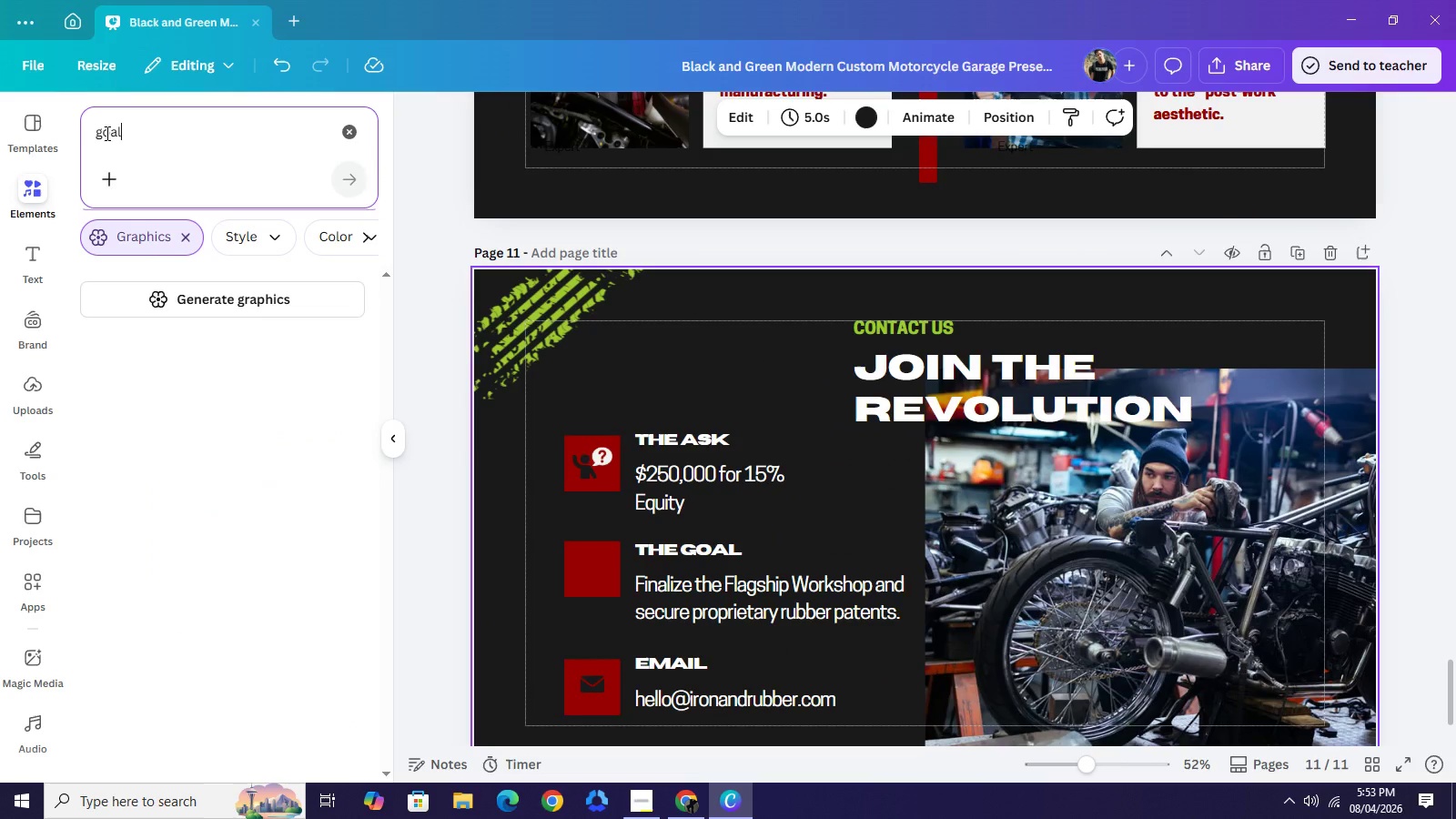 
key(Enter)
 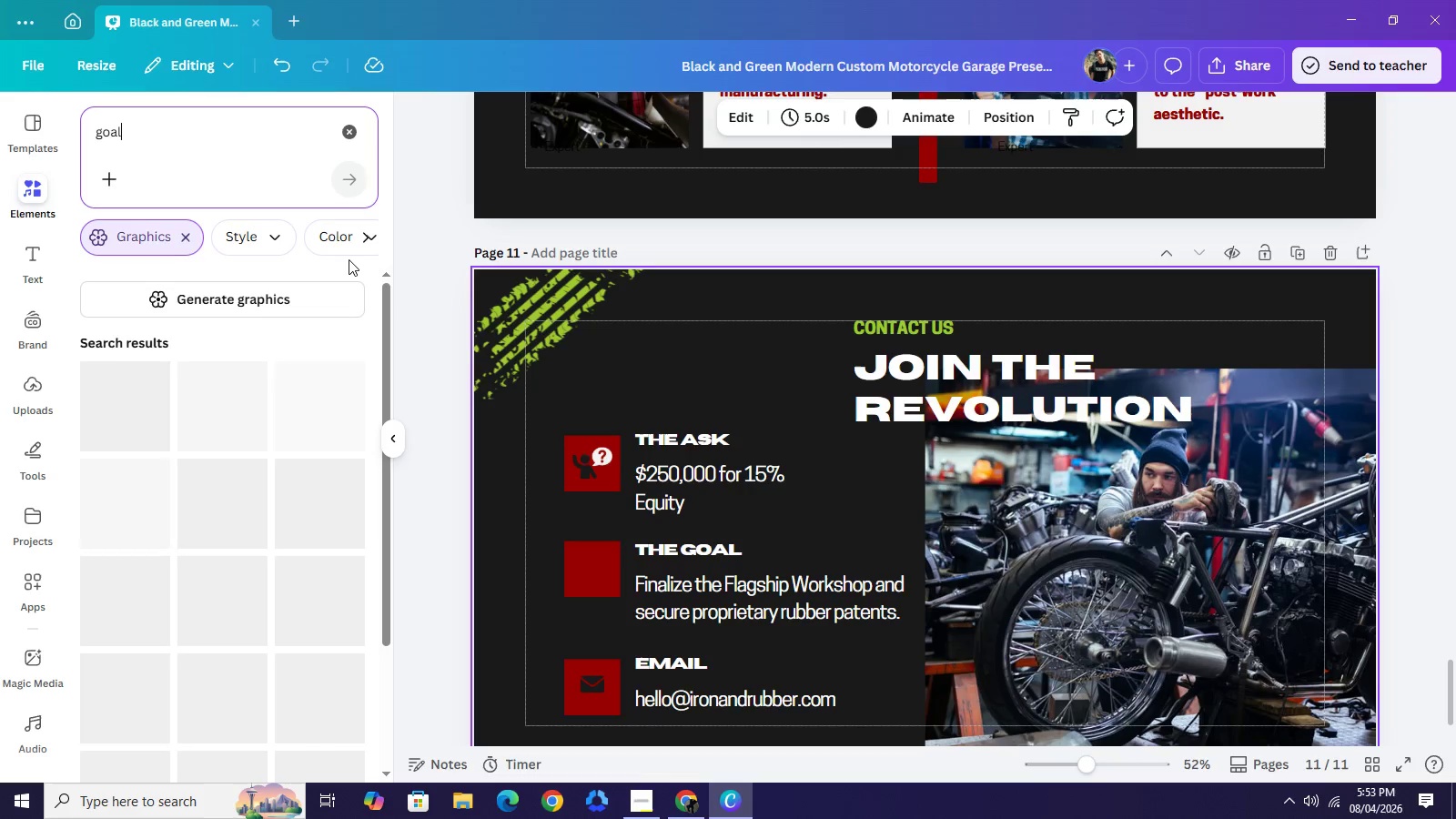 
mouse_move([347, 268])
 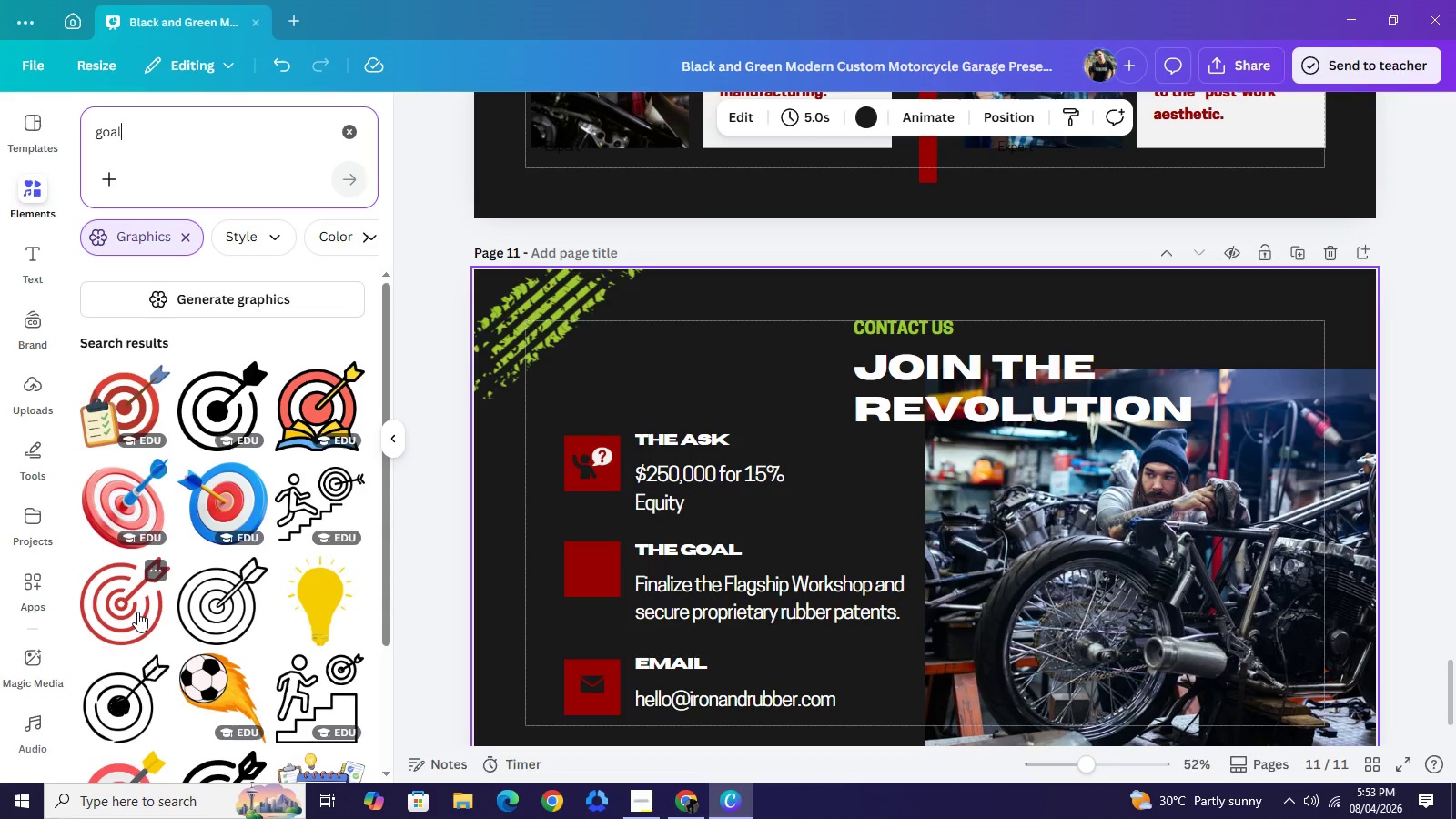 
wait(5.66)
 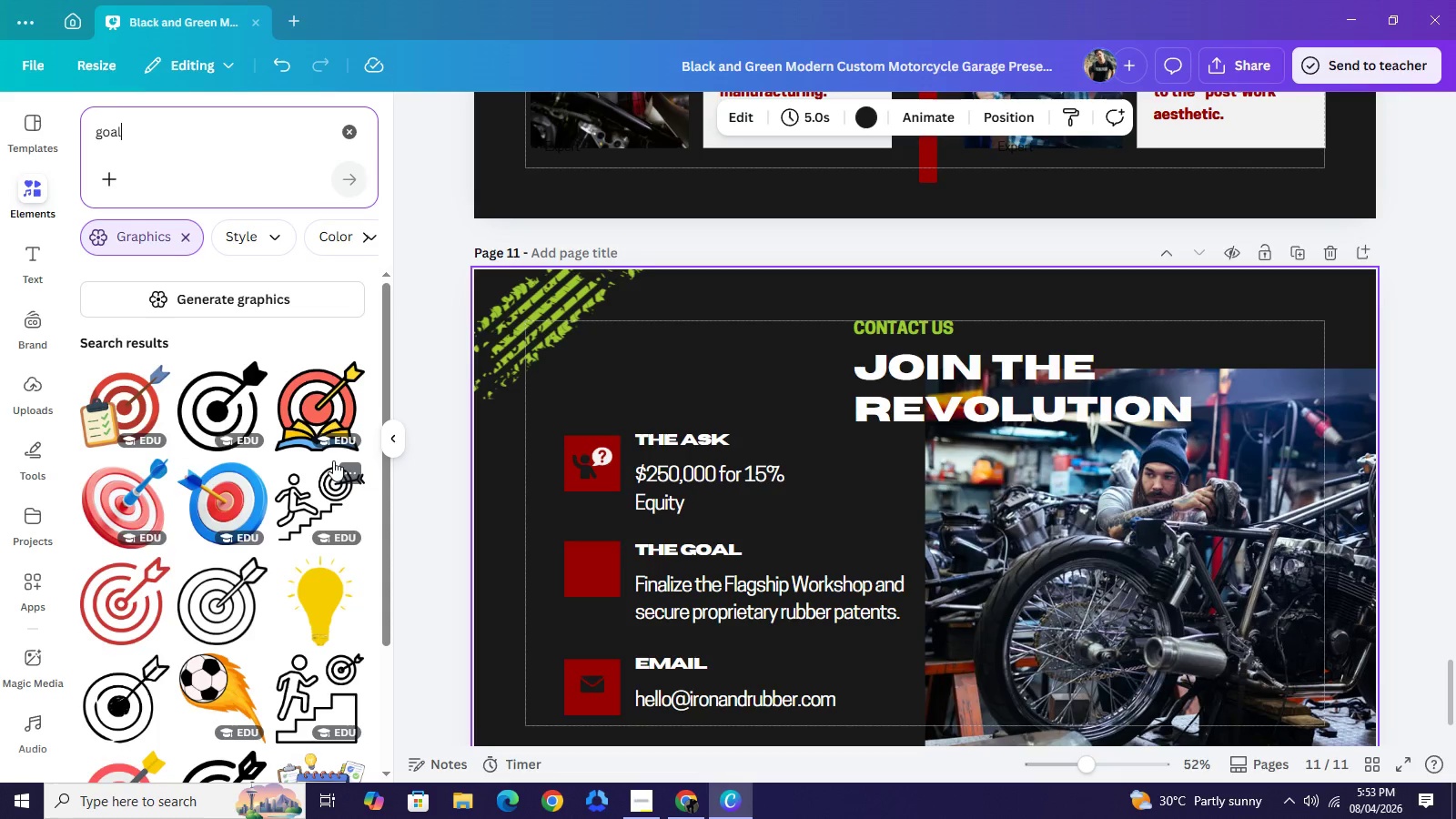 
left_click([226, 610])
 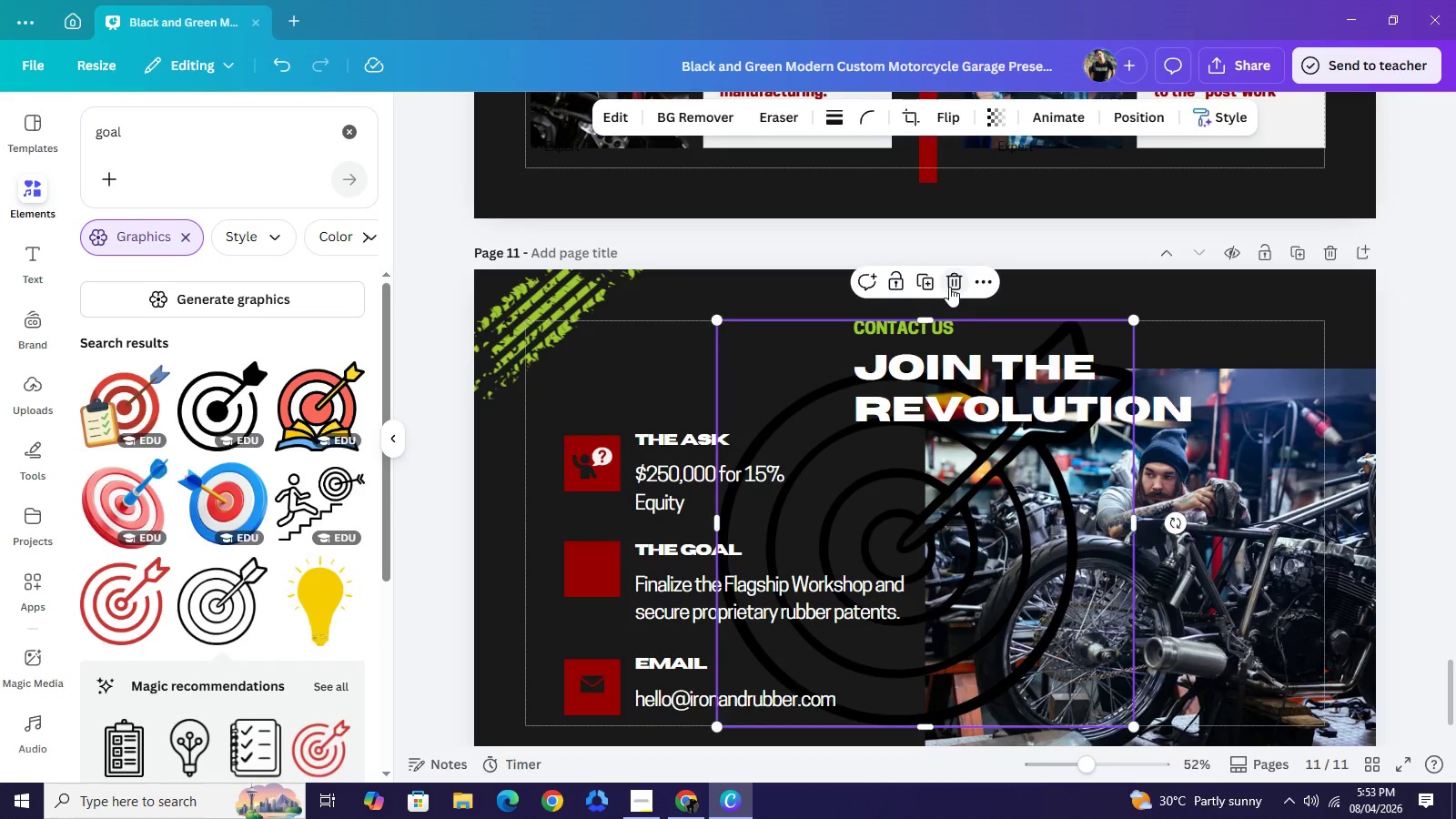 
wait(6.08)
 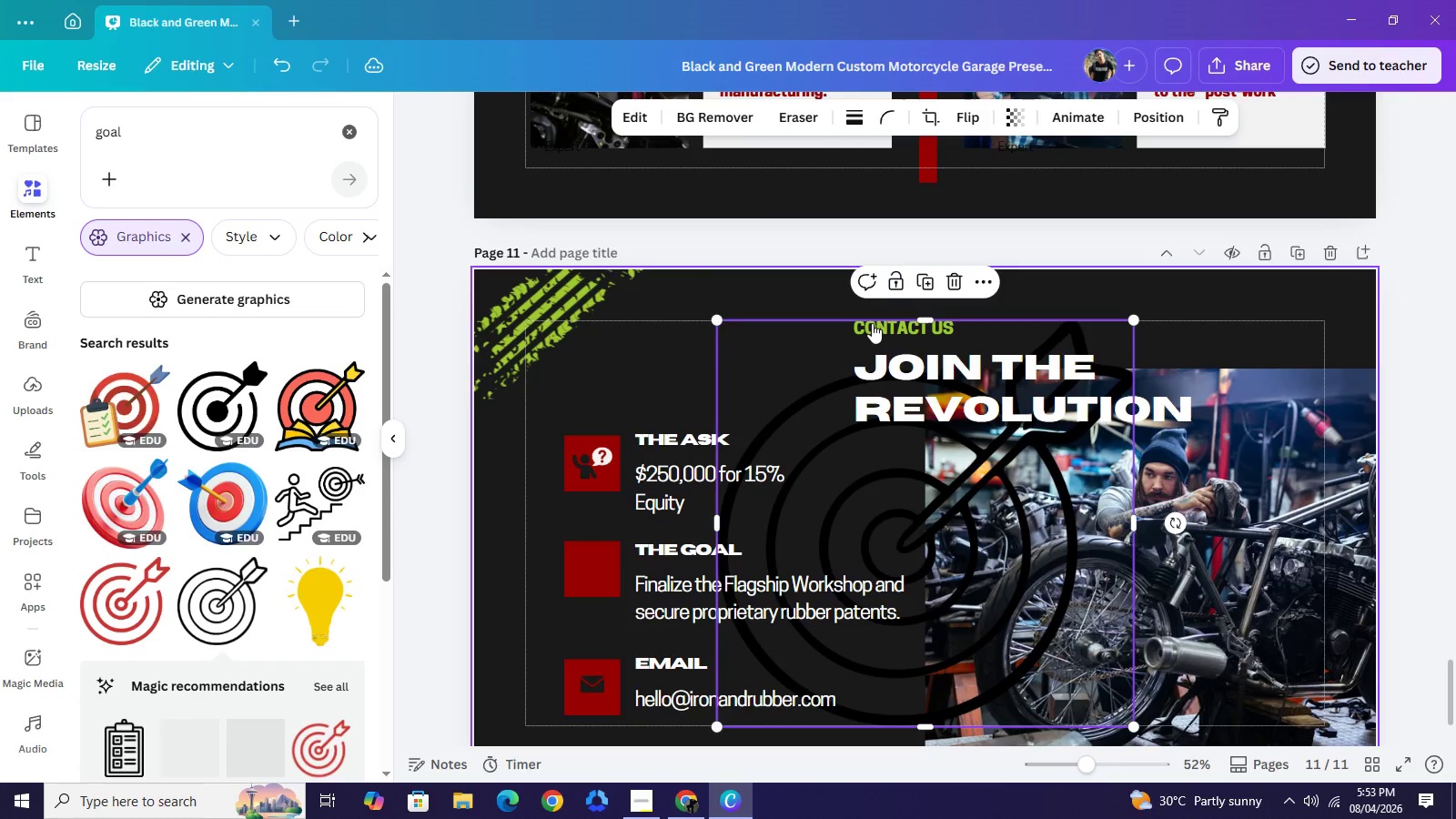 
left_click([120, 496])
 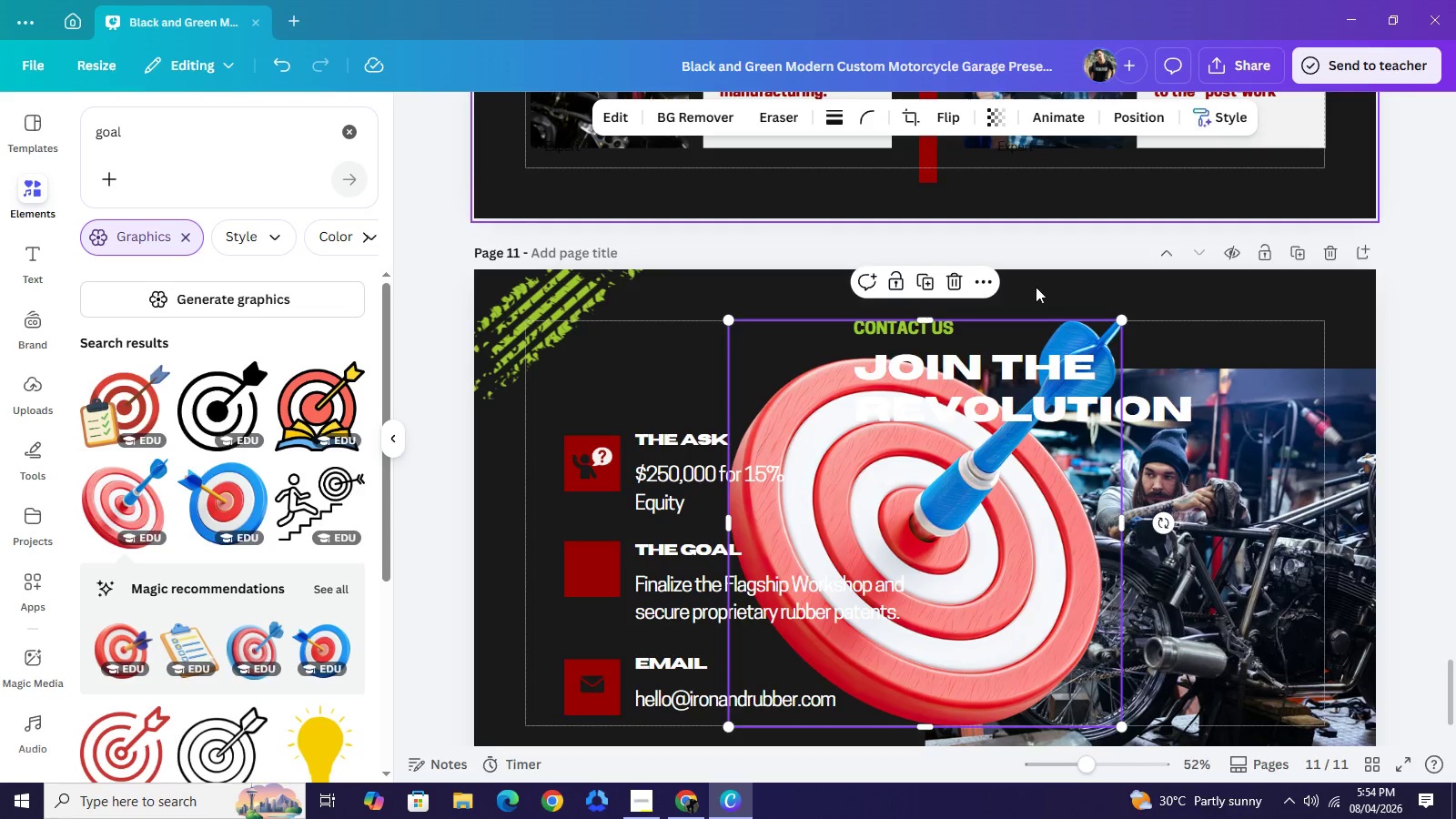 
left_click([962, 274])
 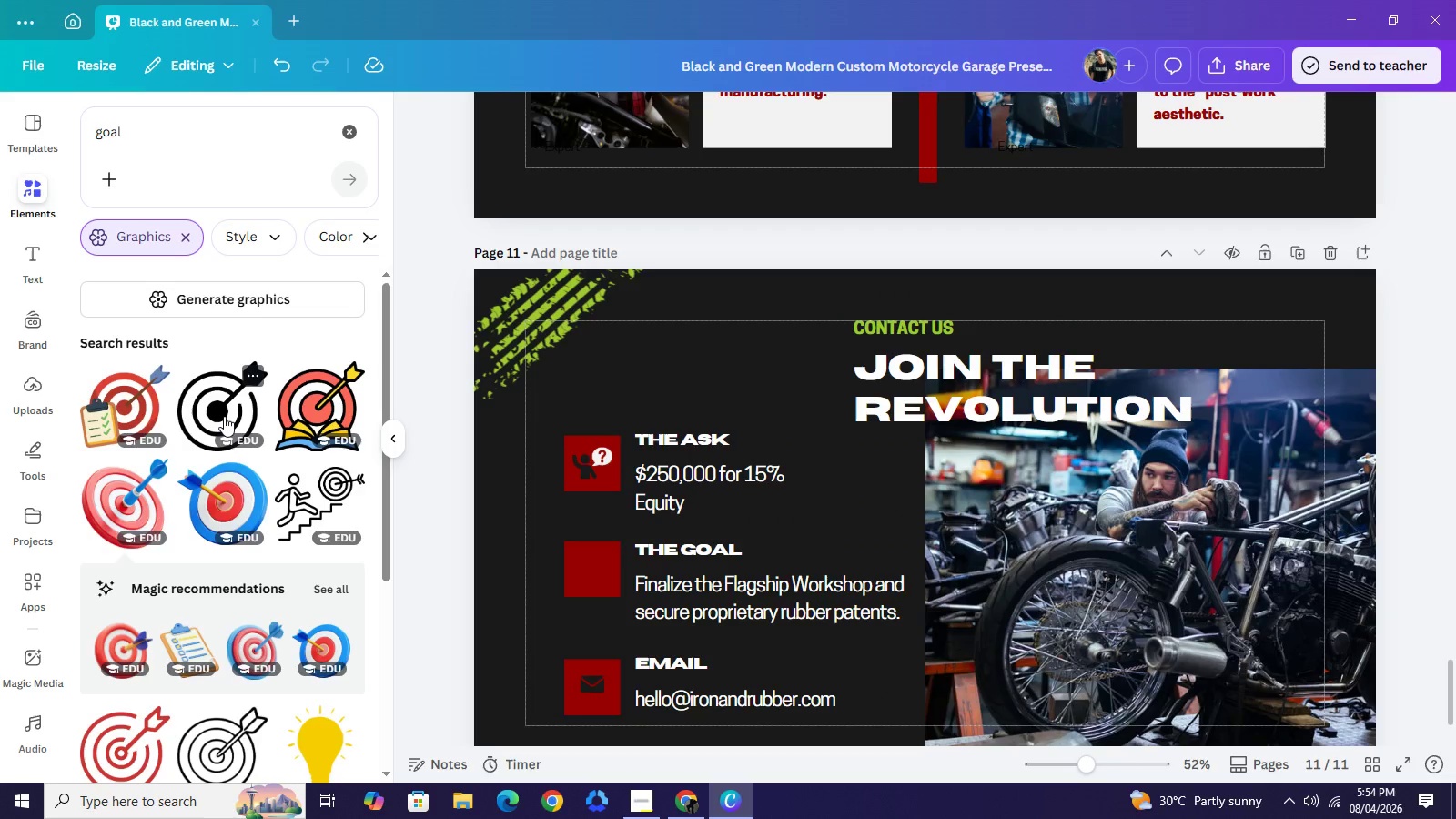 
left_click([224, 416])
 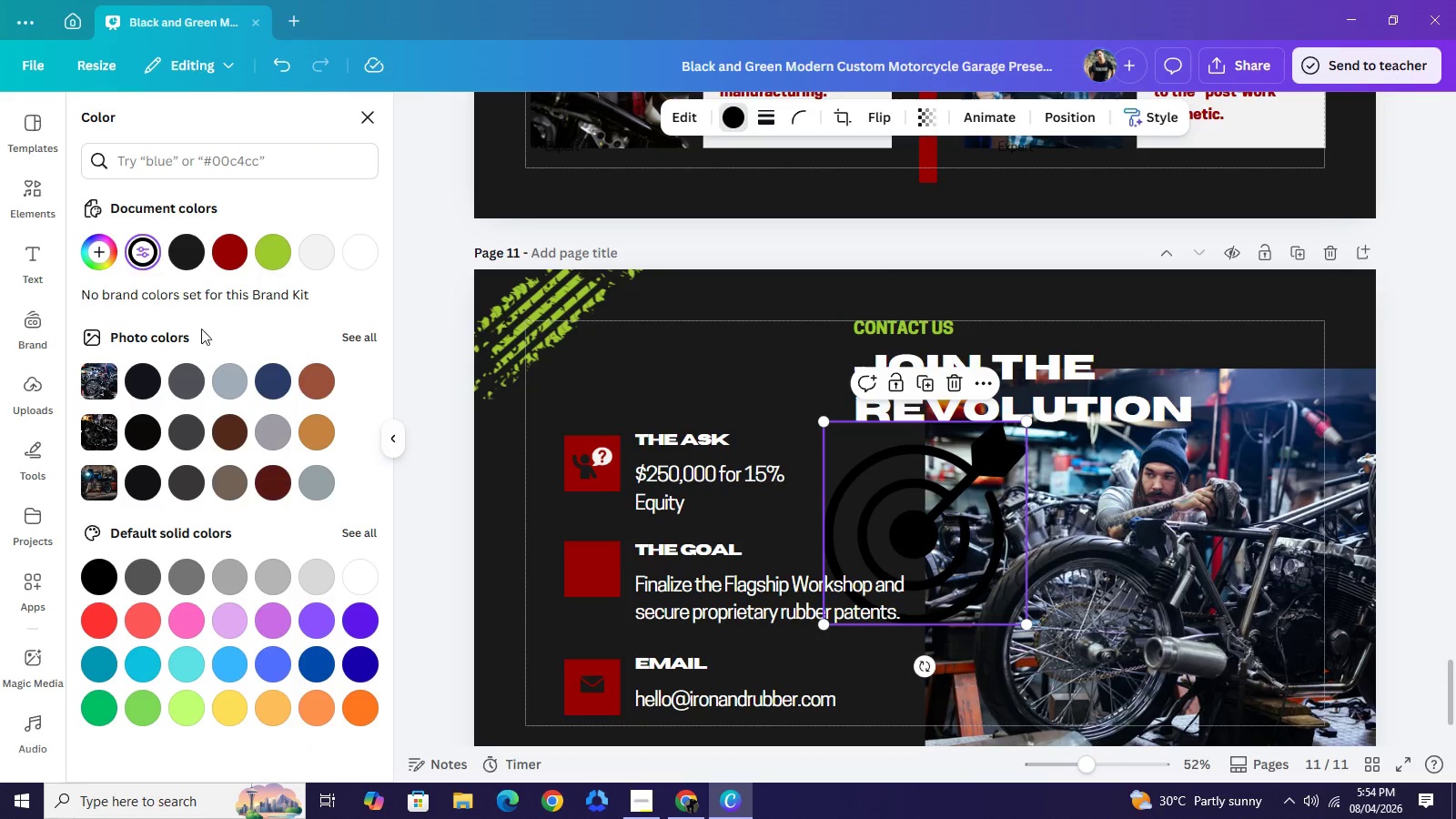 
wait(5.8)
 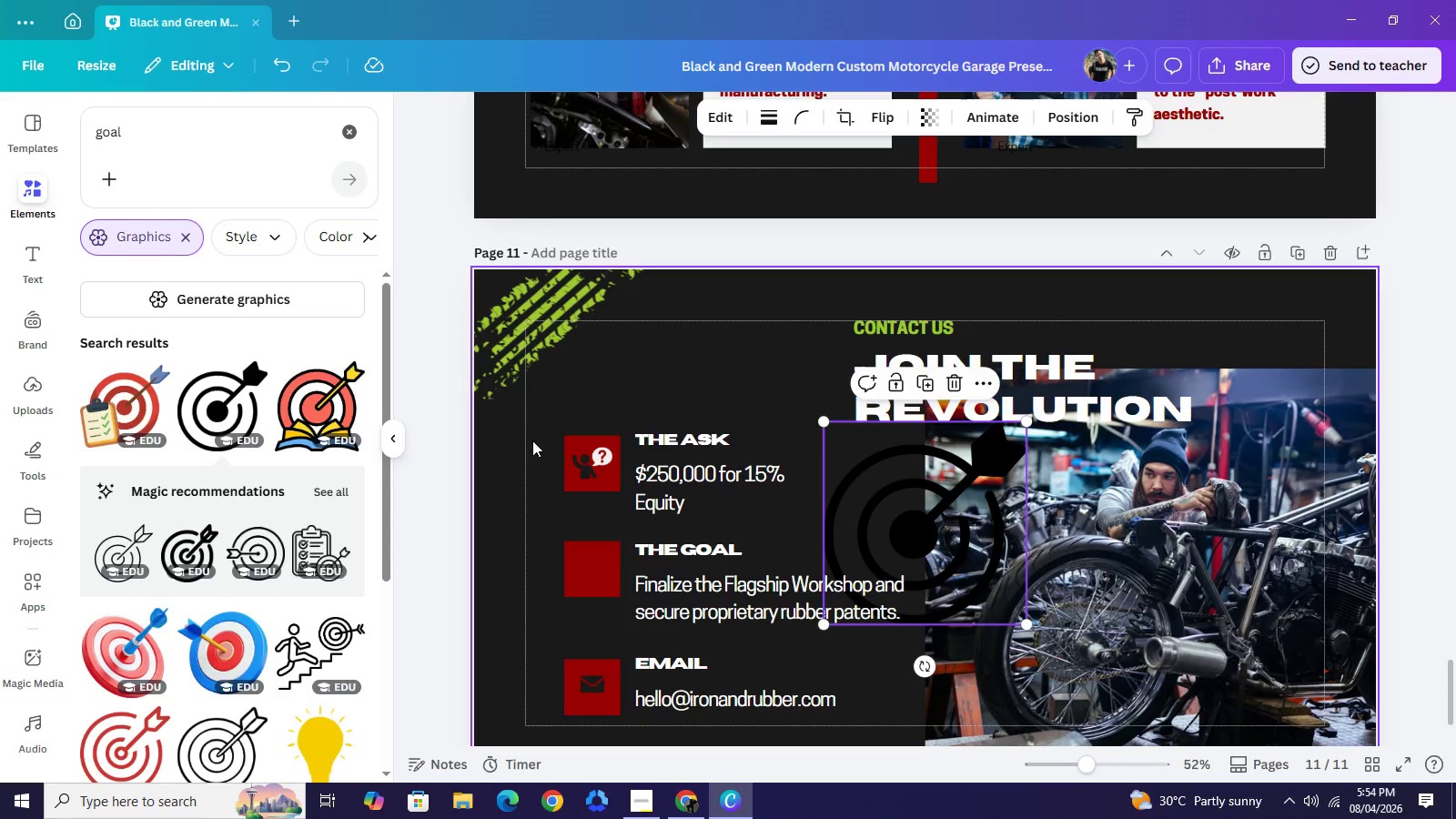 
left_click([196, 246])
 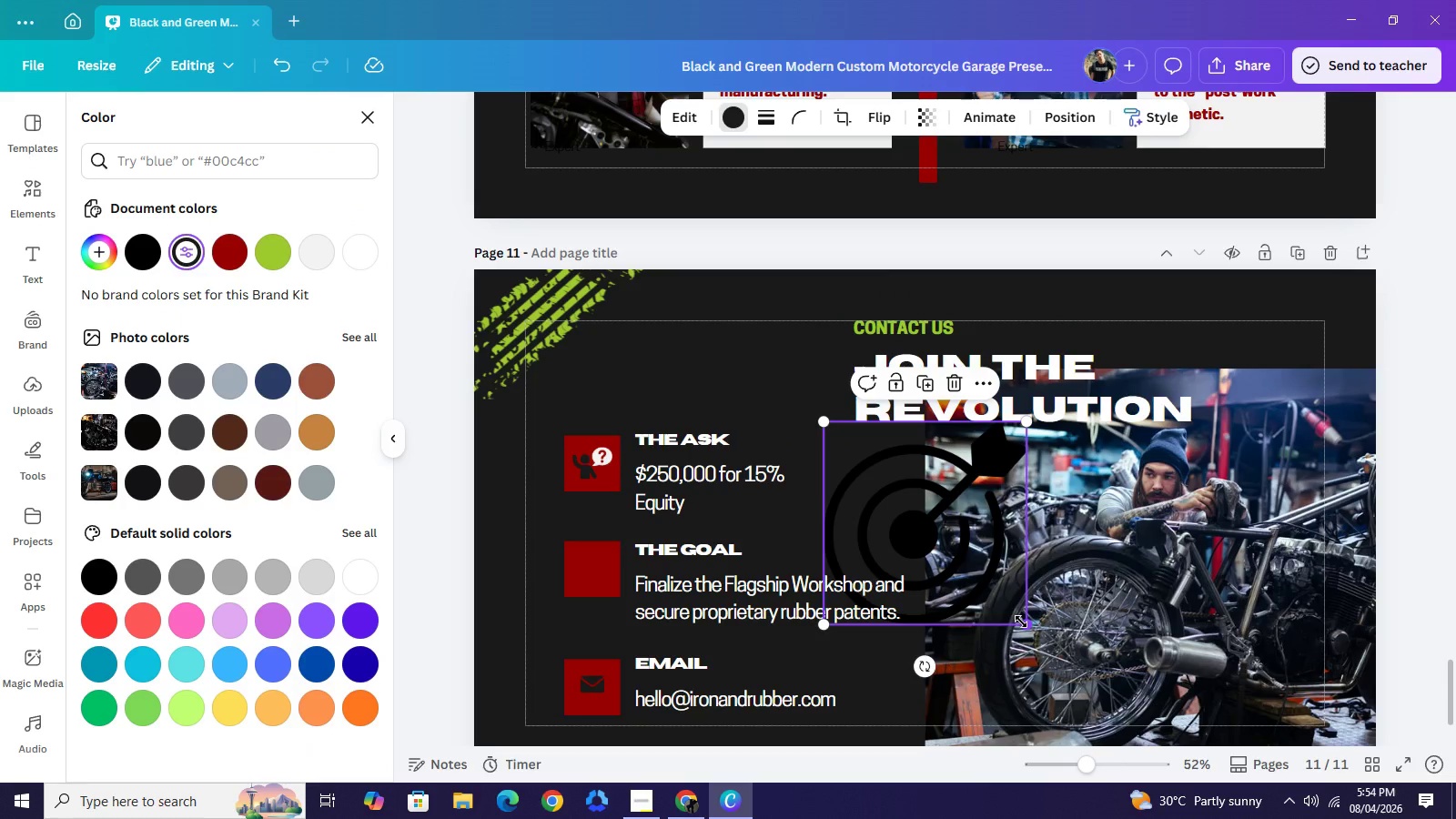 
left_click_drag(start_coordinate=[1021, 622], to_coordinate=[905, 545])
 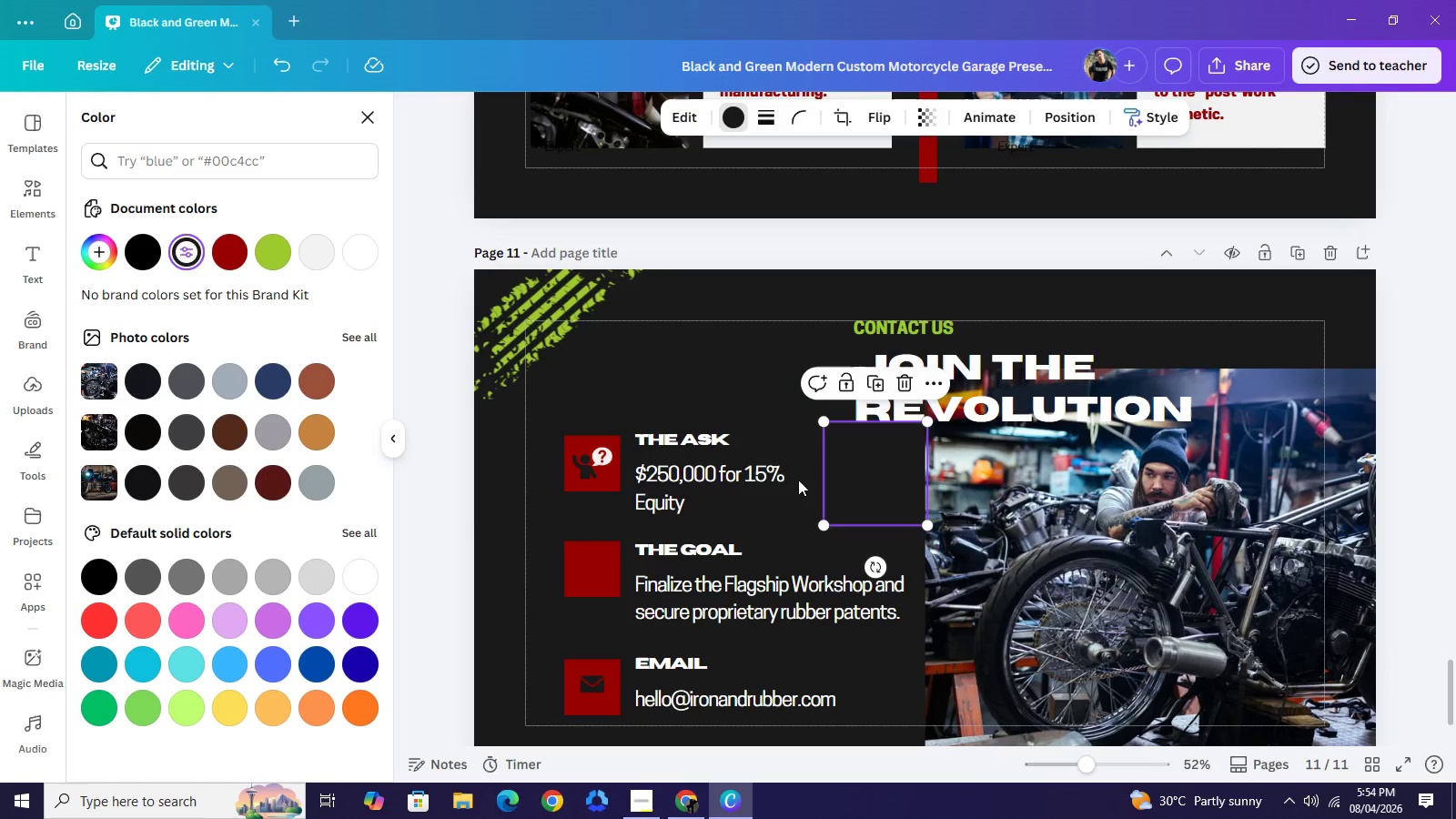 
left_click_drag(start_coordinate=[883, 484], to_coordinate=[610, 580])
 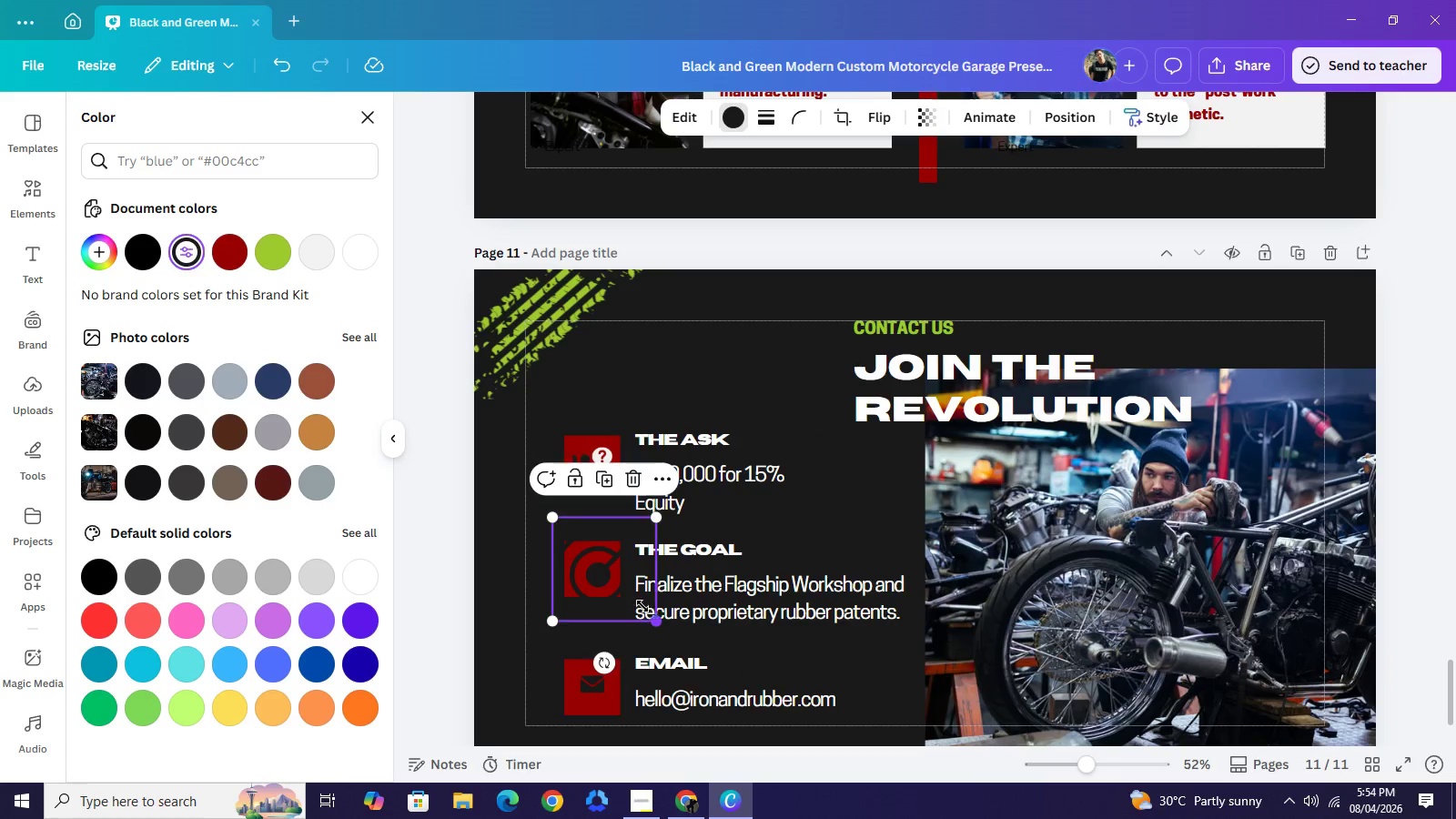 
left_click_drag(start_coordinate=[660, 621], to_coordinate=[590, 557])
 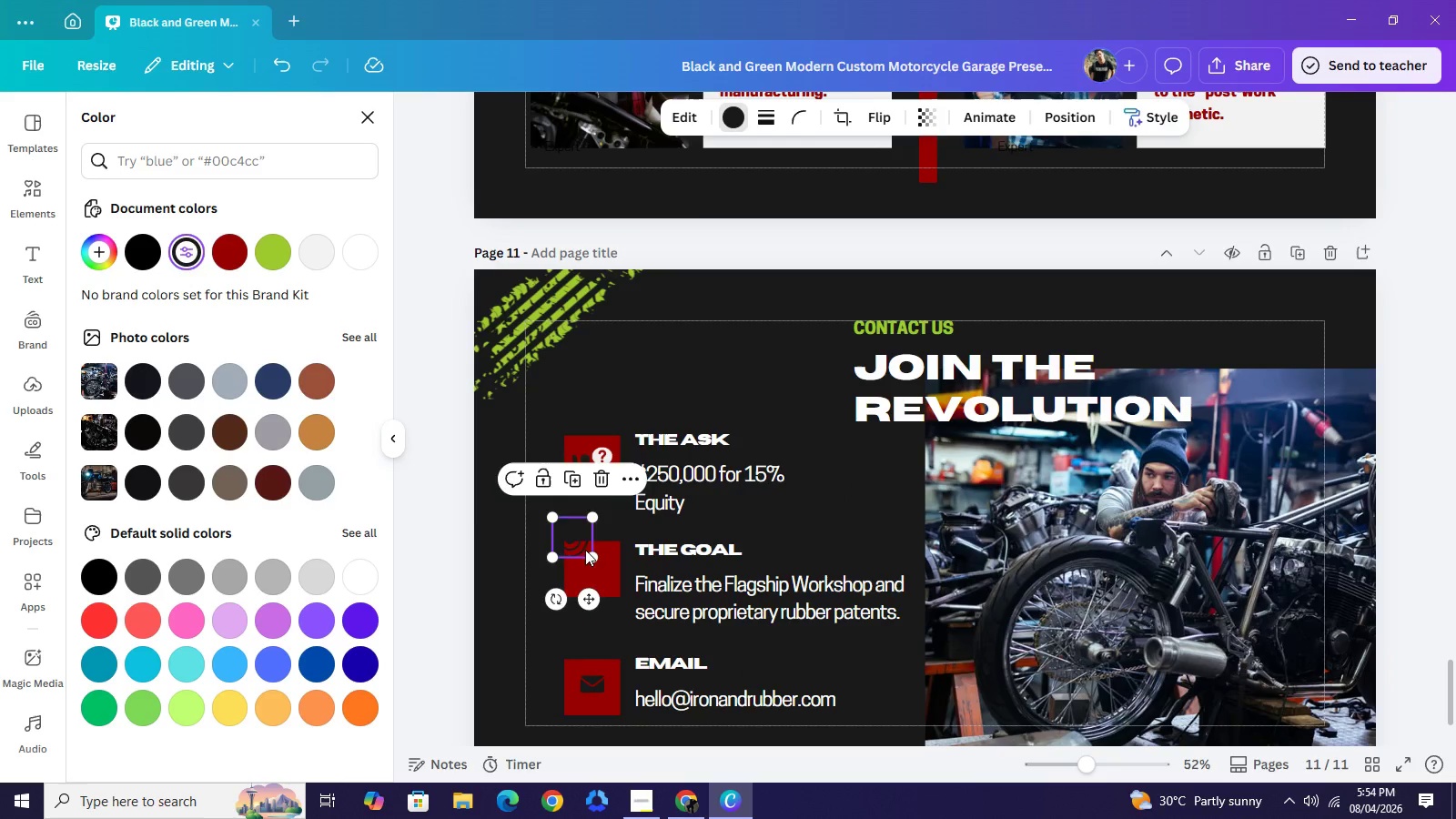 
left_click_drag(start_coordinate=[567, 533], to_coordinate=[590, 563])
 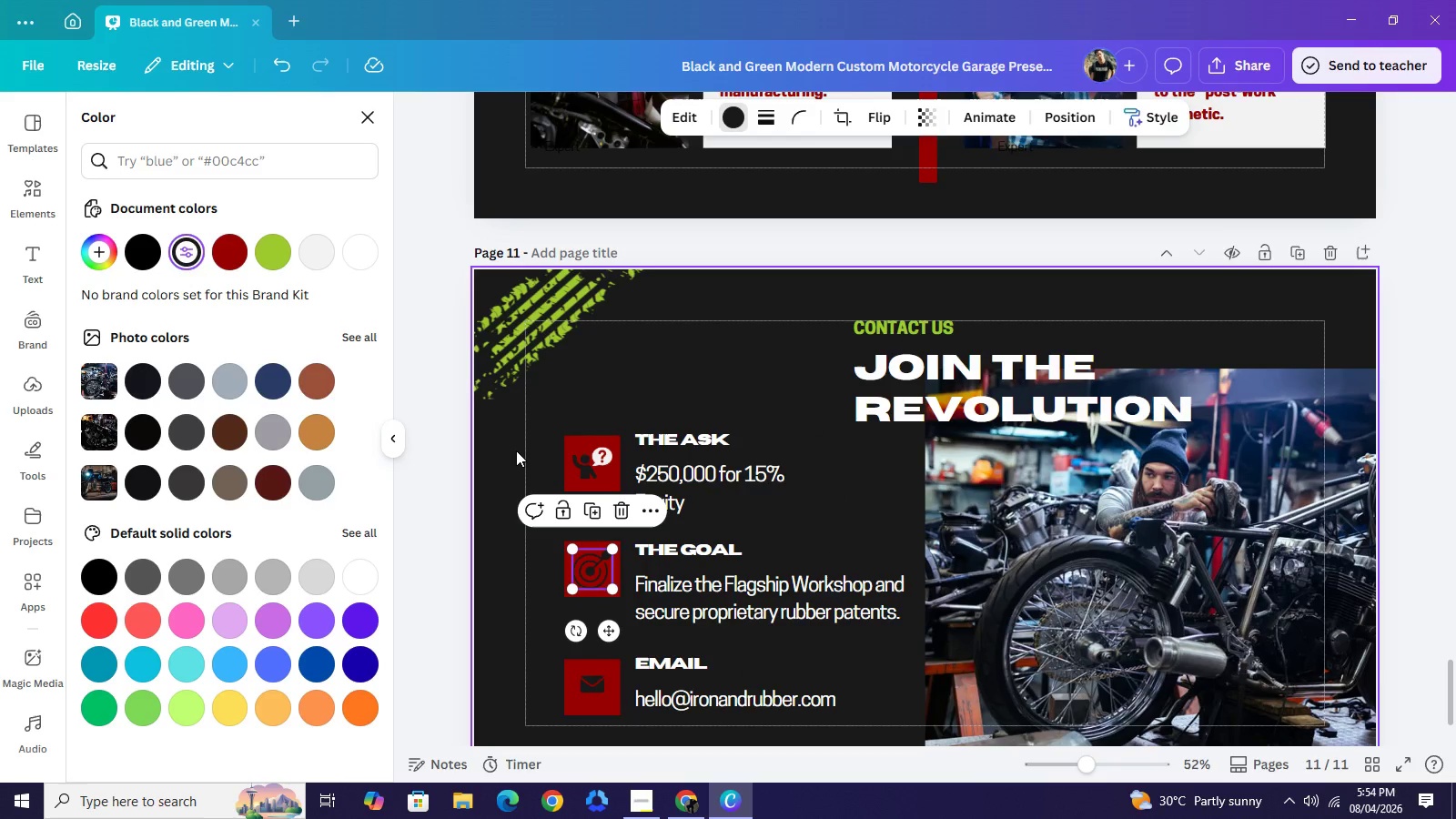 
left_click([516, 450])
 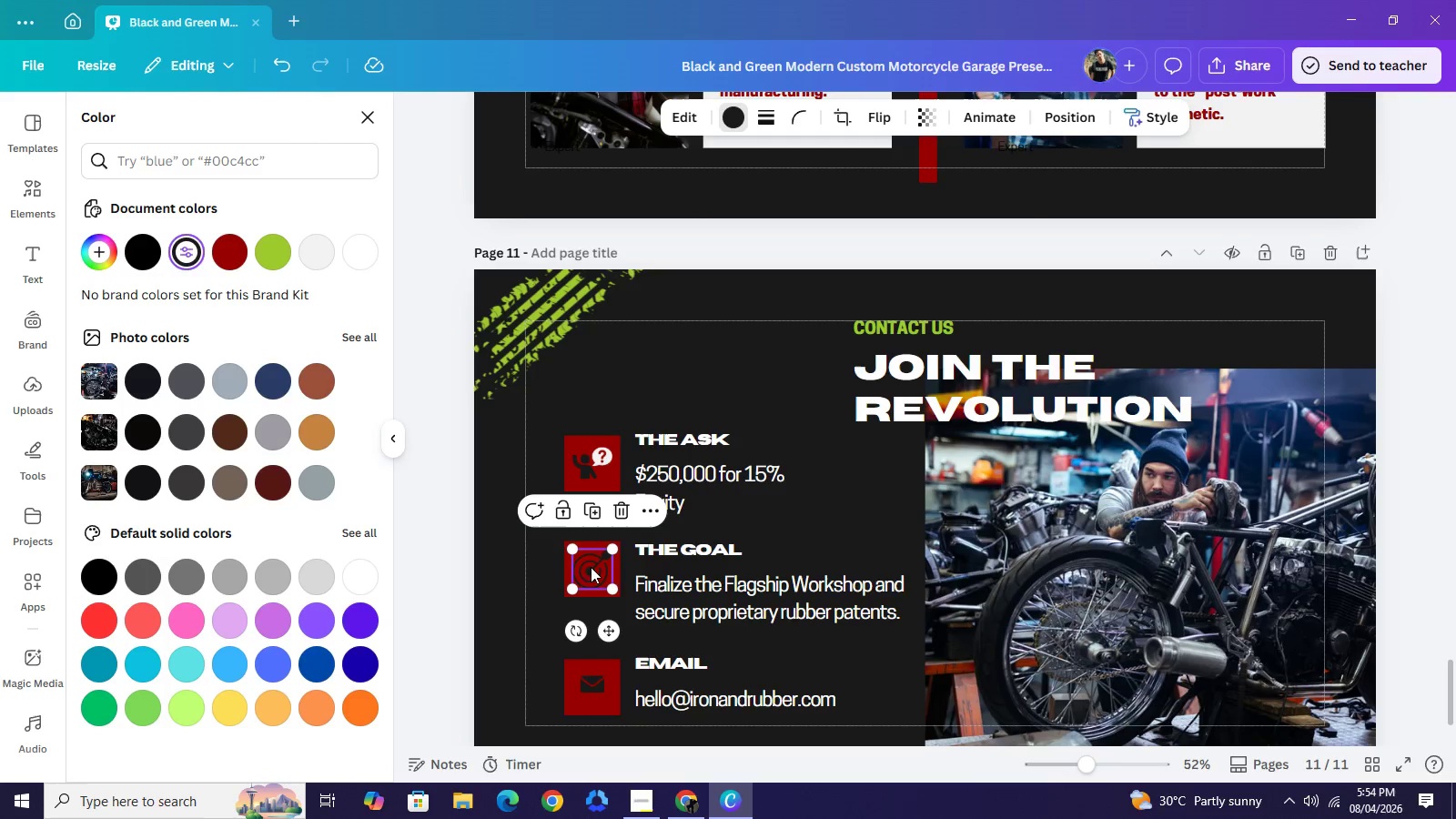 
wait(8.33)
 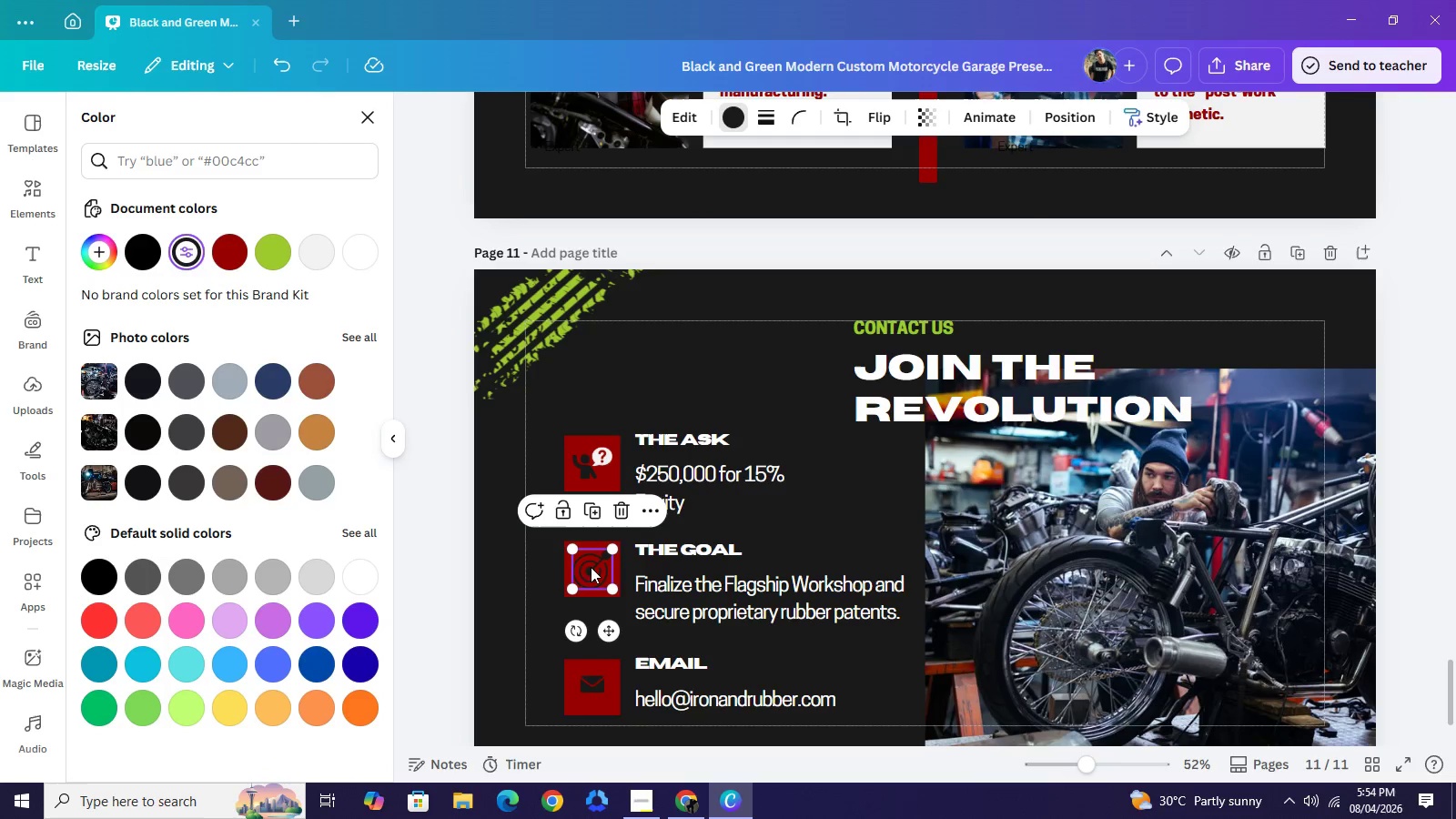 
left_click([430, 453])
 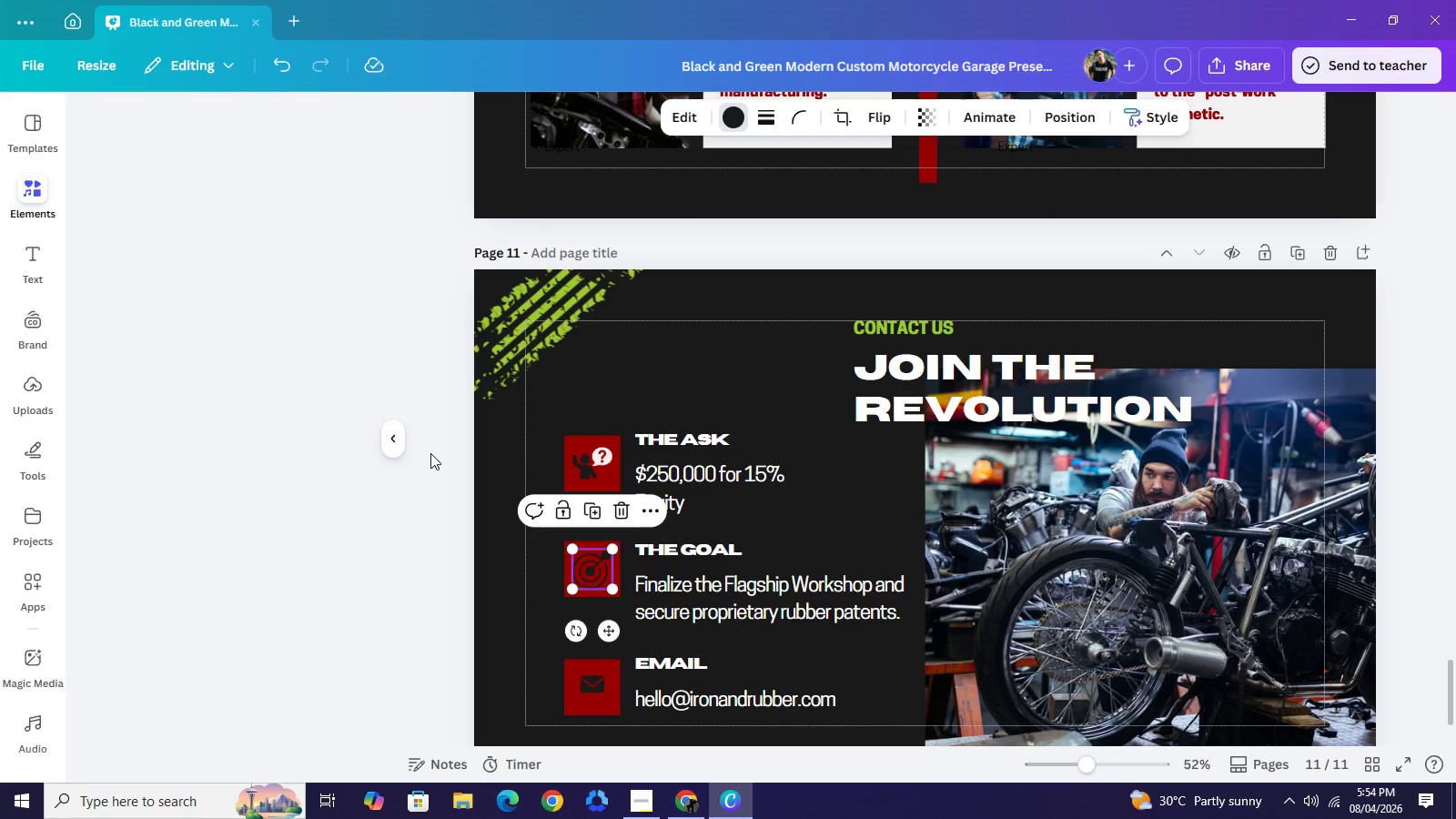 
left_click([430, 453])
 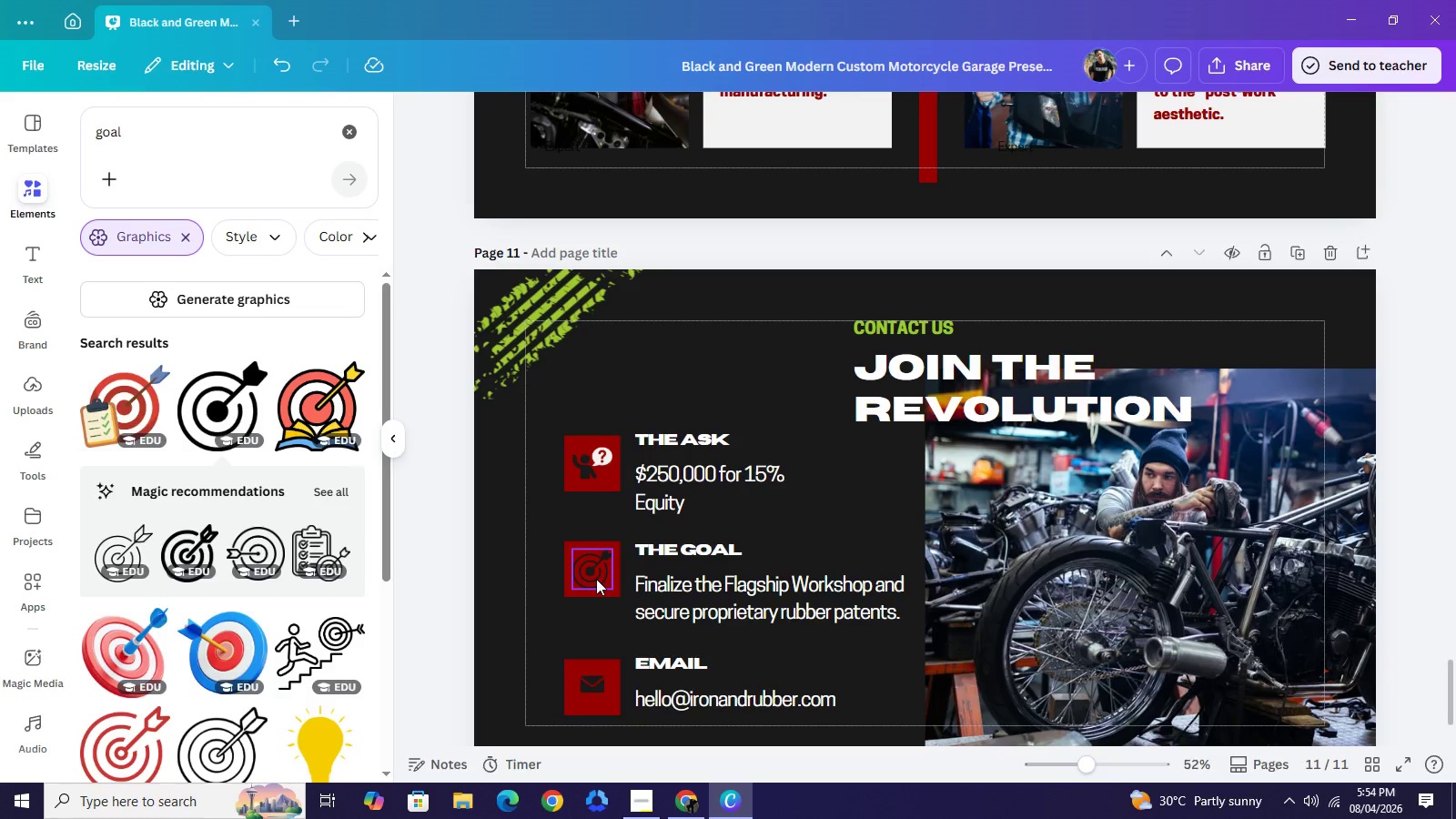 
wait(9.59)
 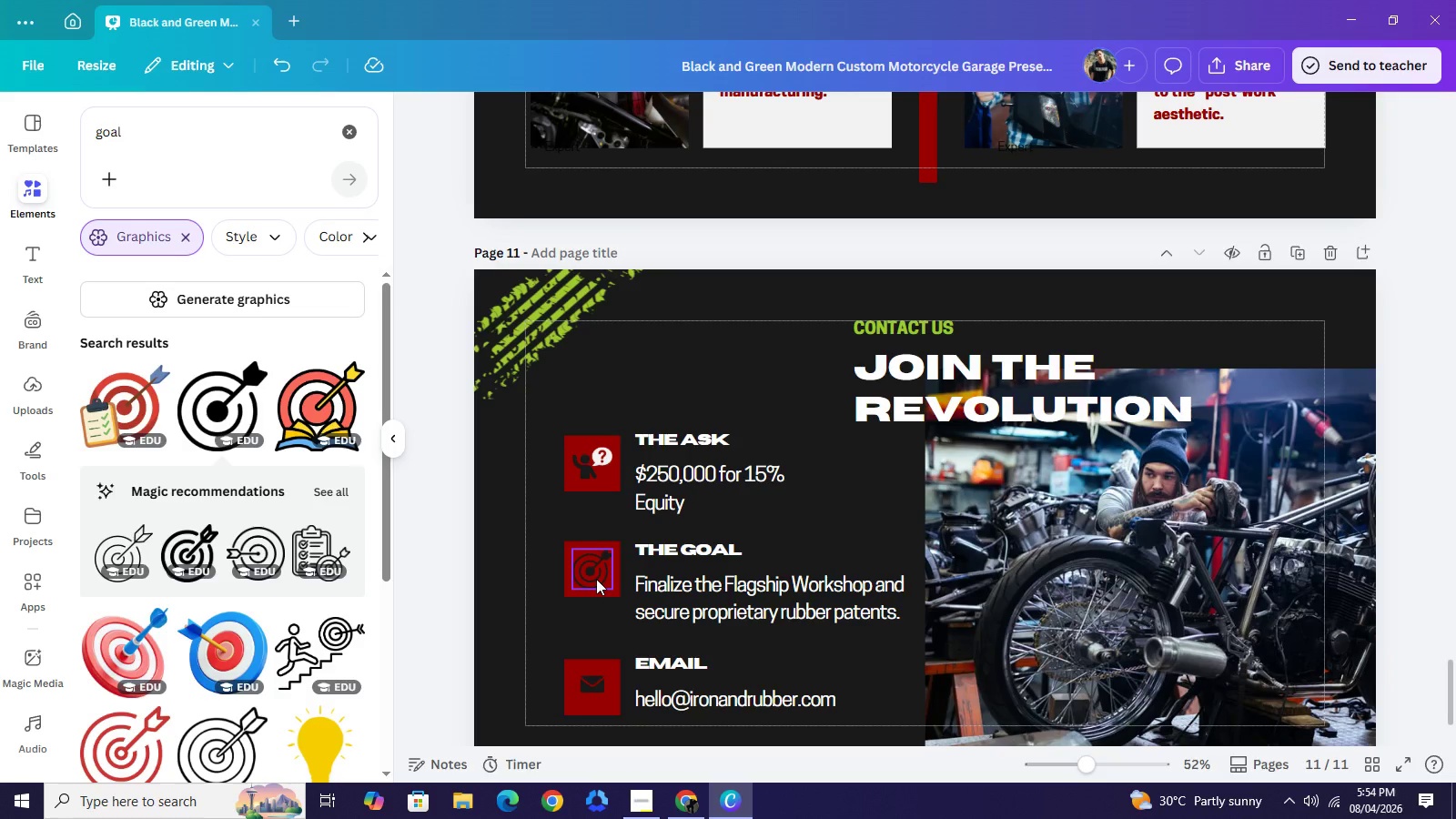 
left_click([580, 686])
 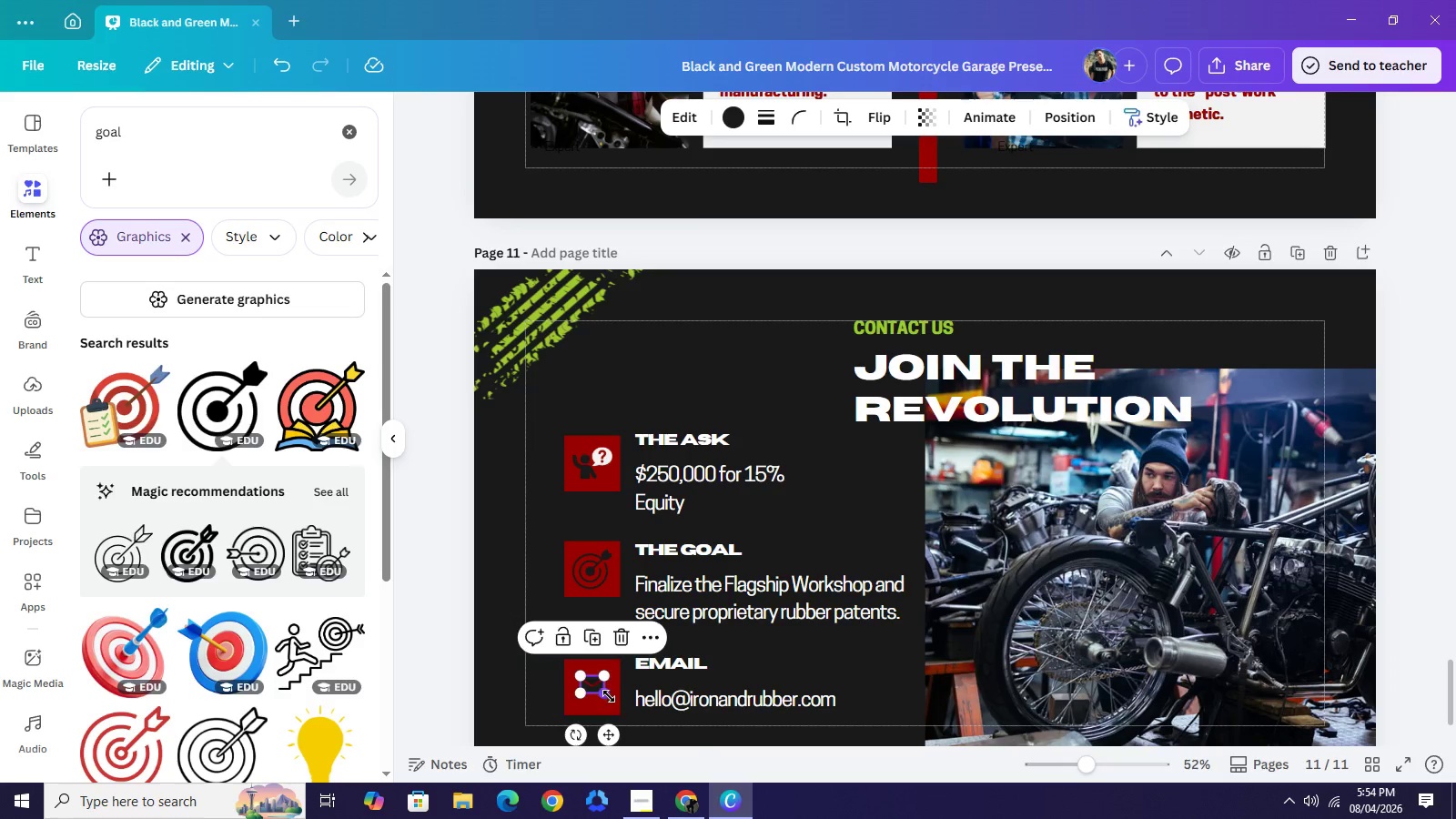 
left_click_drag(start_coordinate=[602, 692], to_coordinate=[609, 696])
 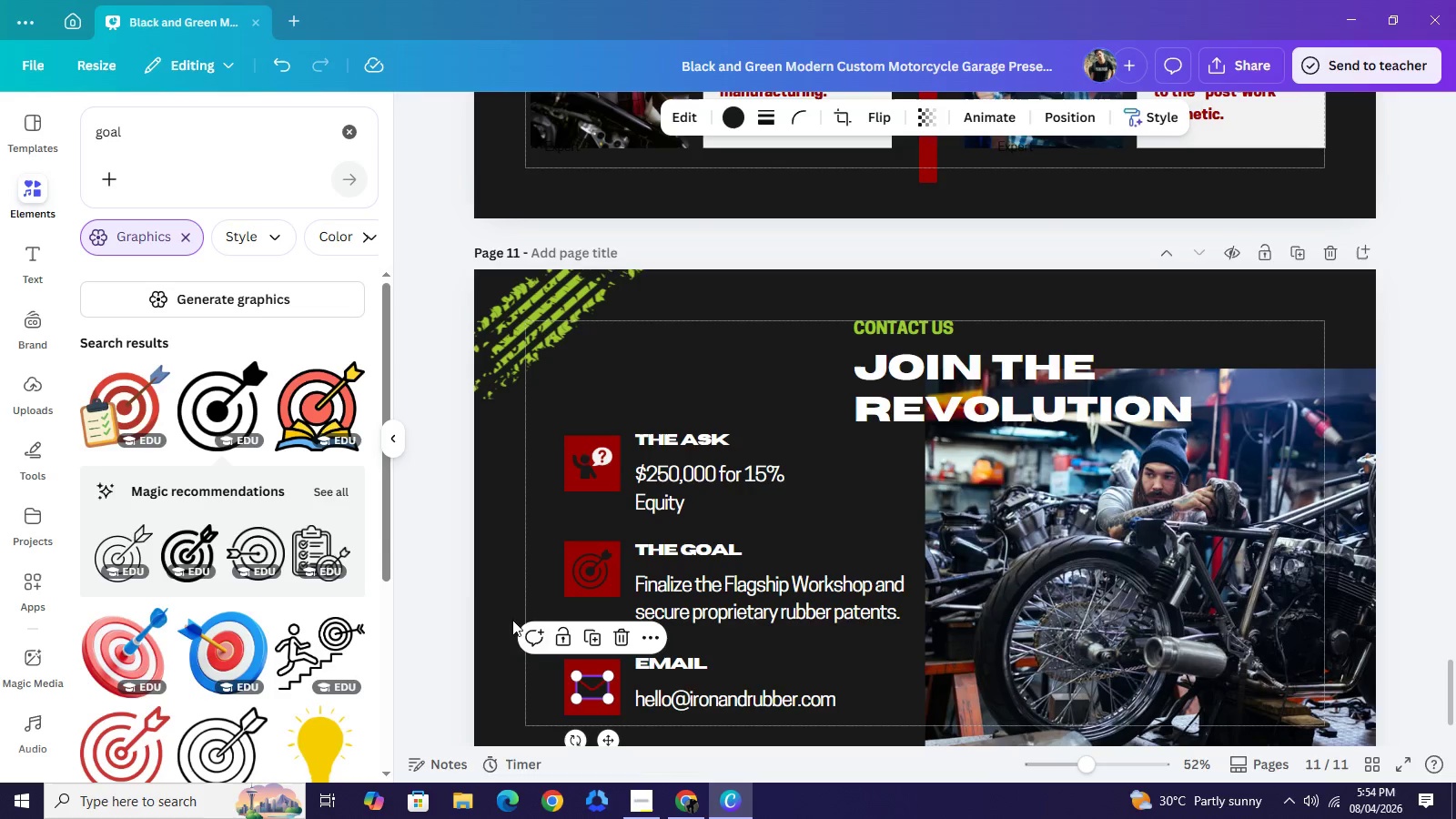 
left_click([472, 581])
 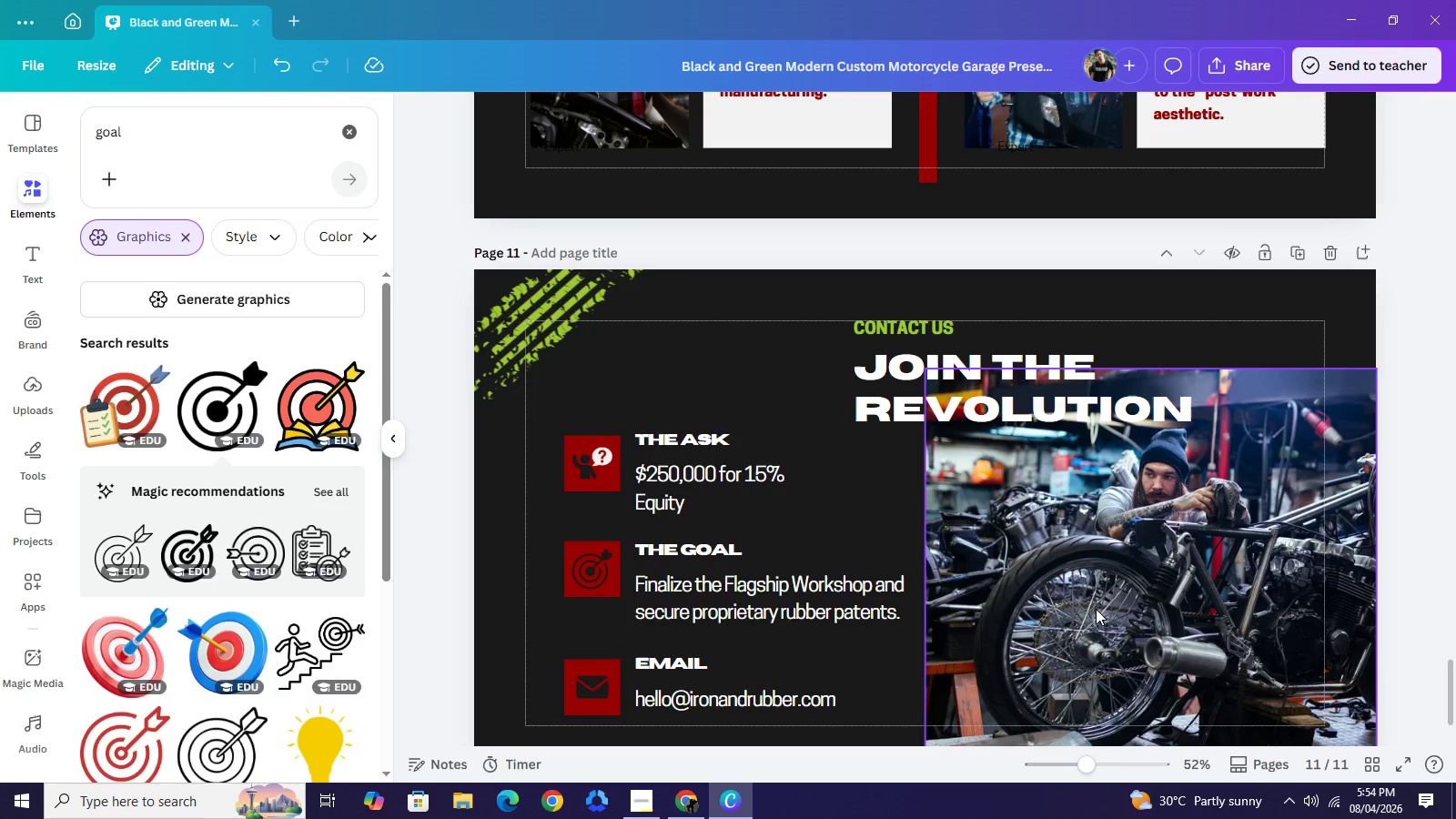 
wait(7.19)
 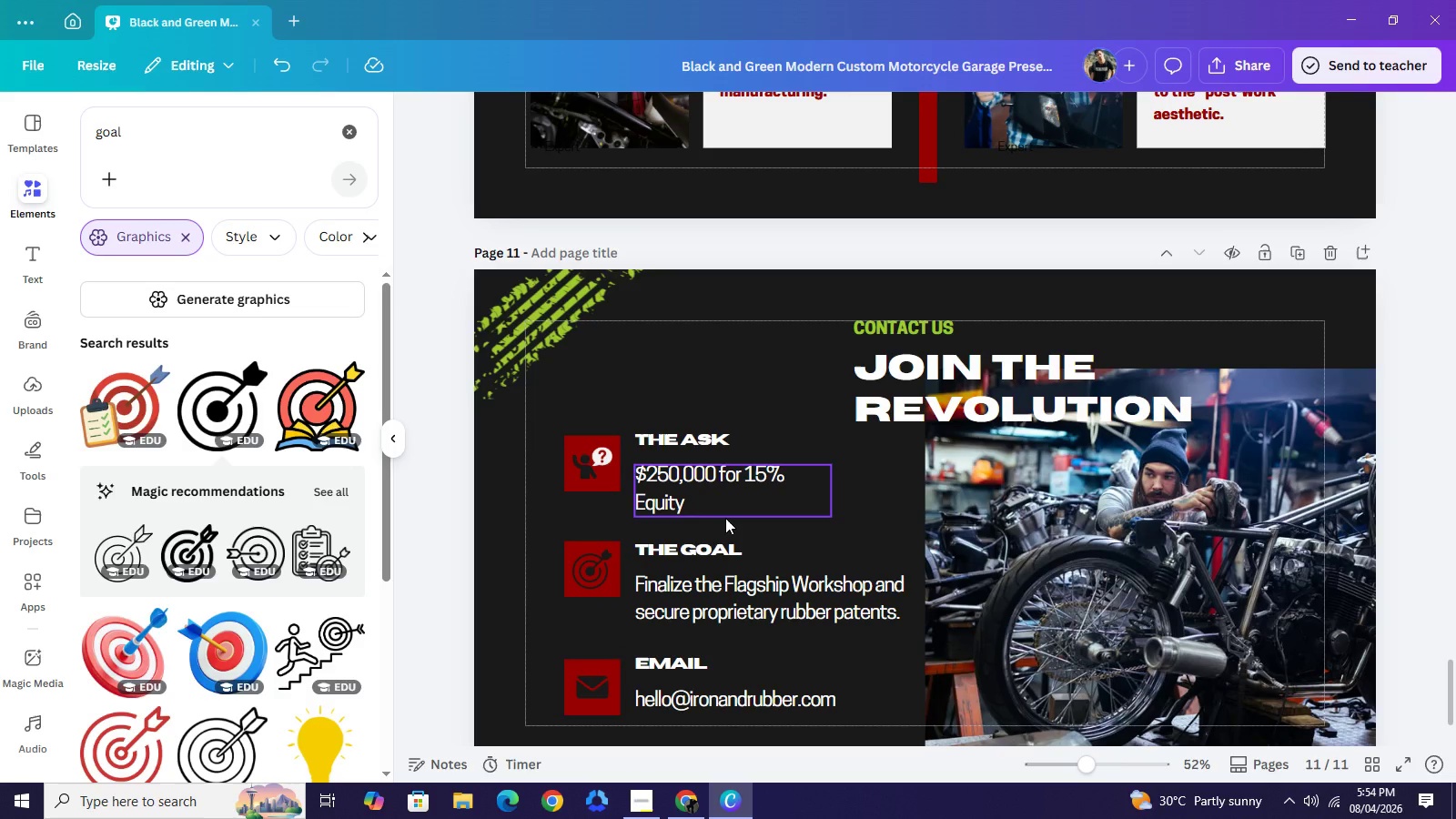 
left_click([934, 327])
 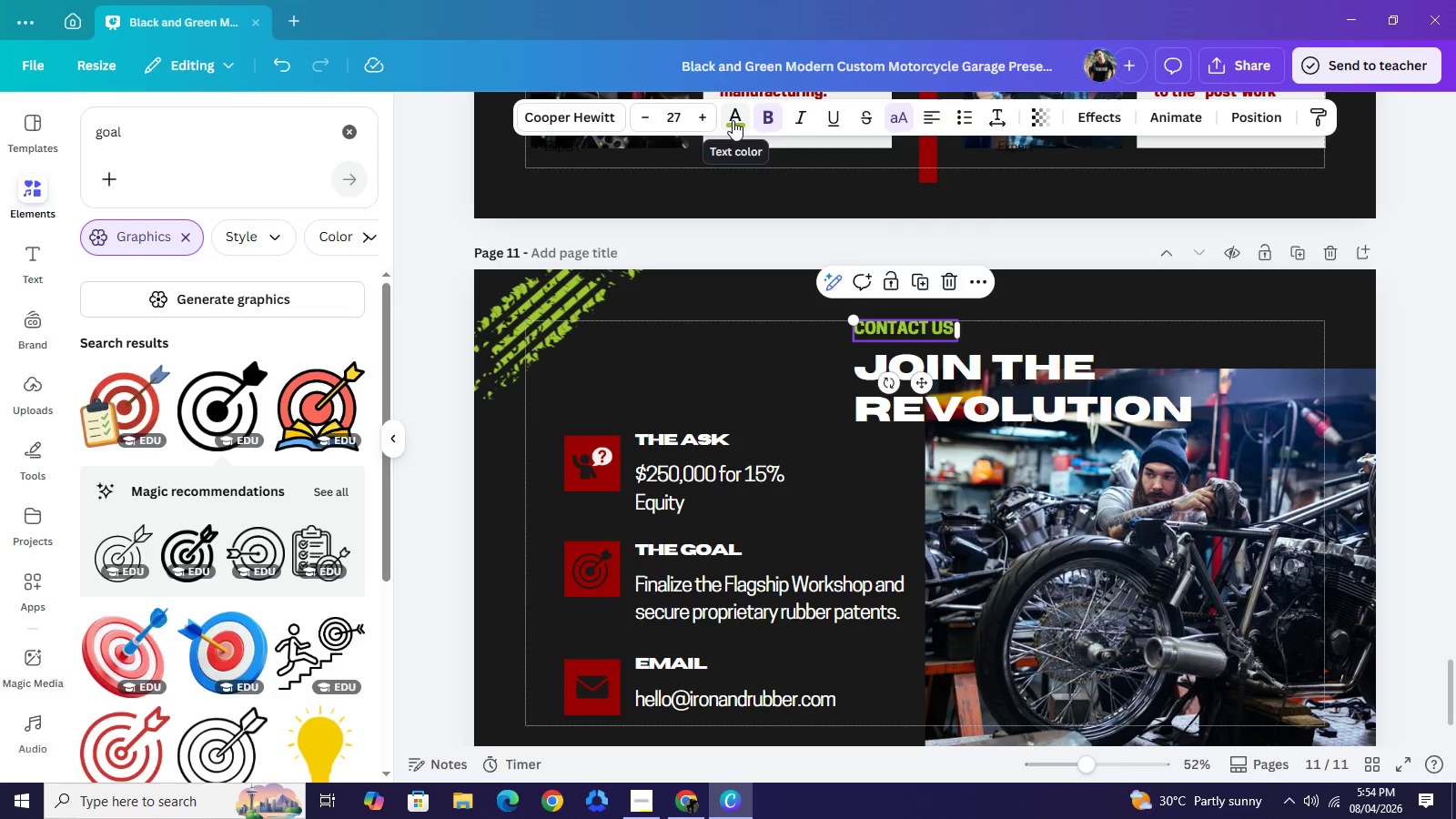 
left_click([733, 120])
 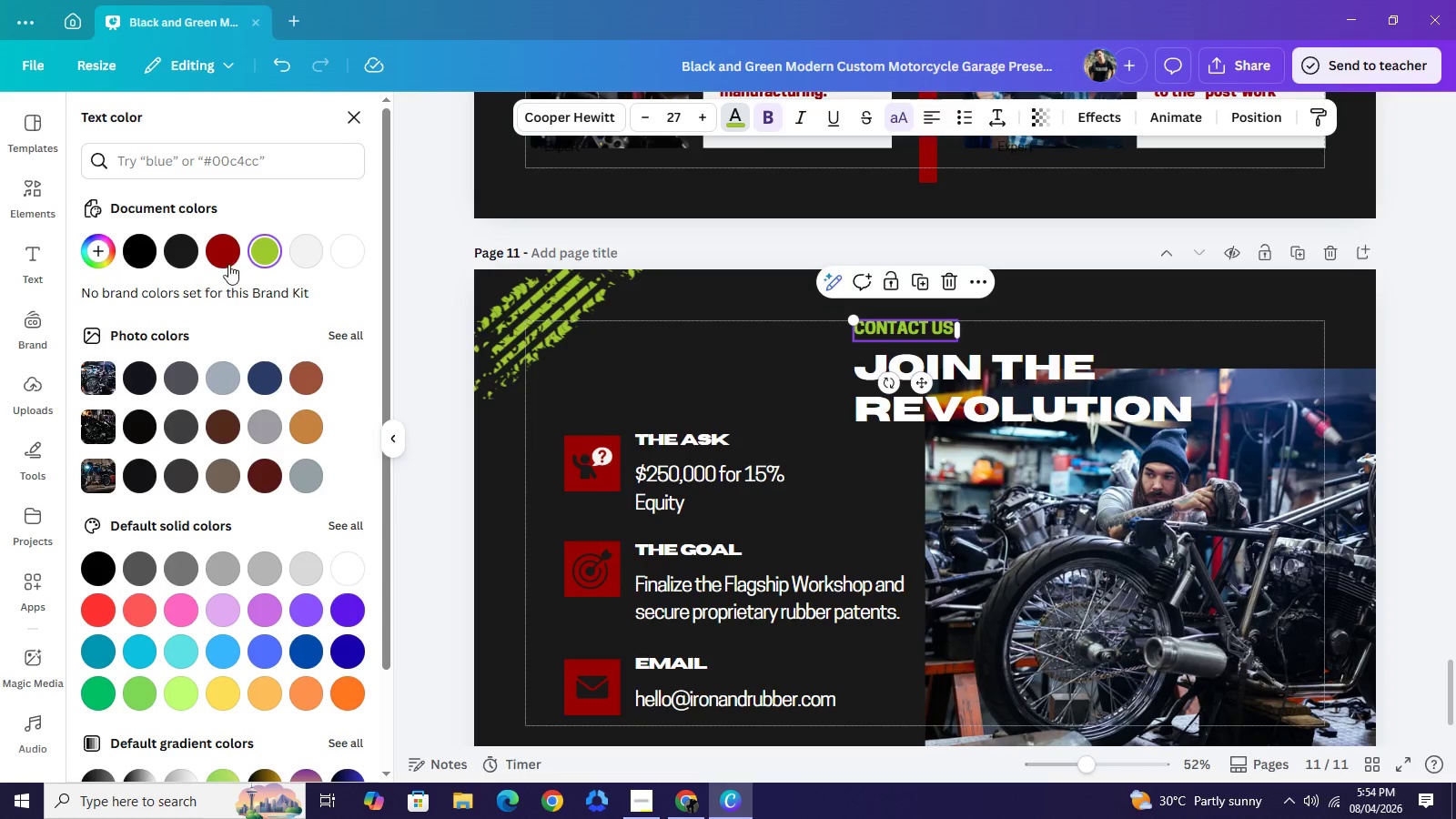 
left_click([227, 262])
 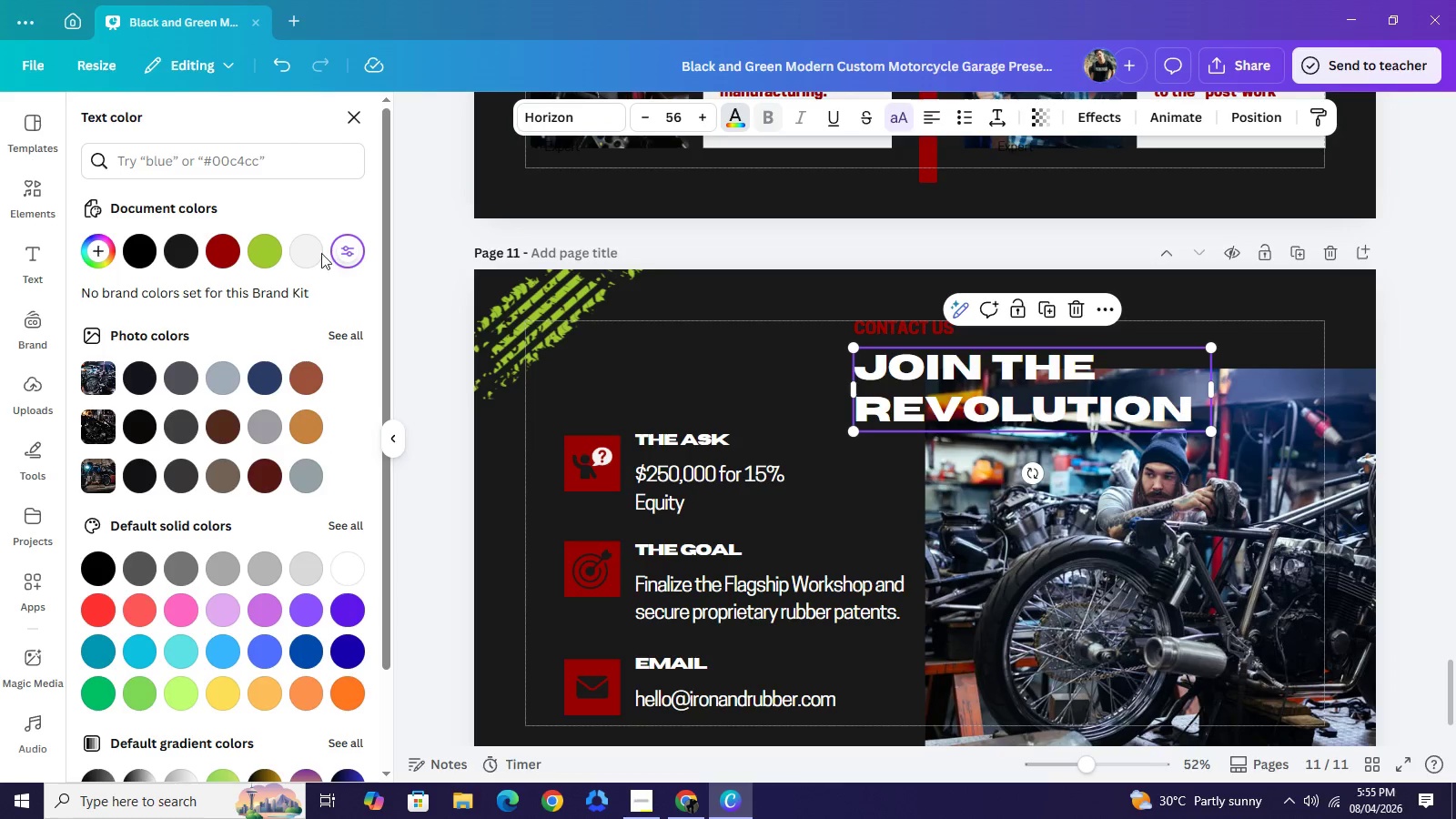 
left_click([315, 248])
 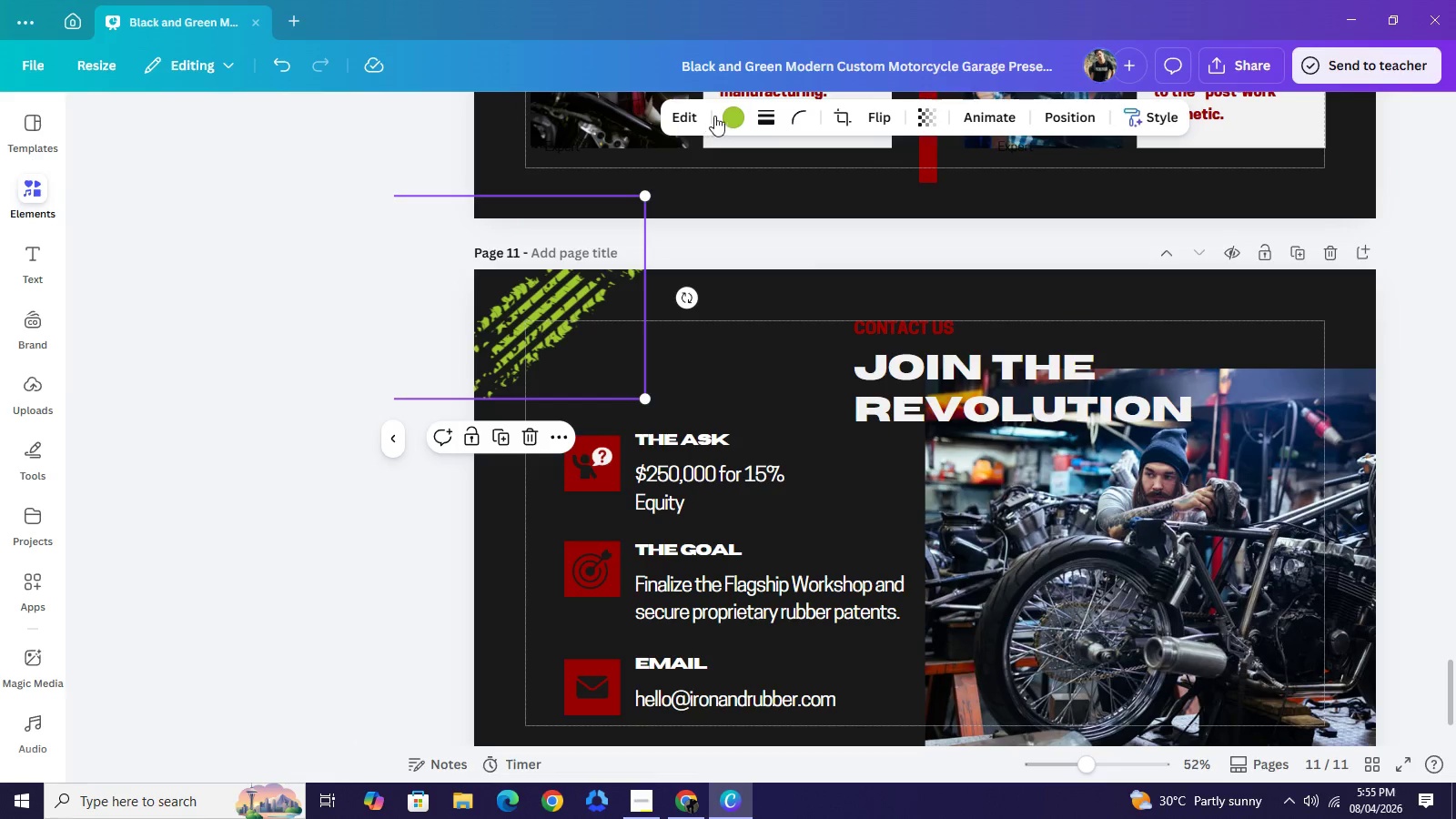 
left_click([725, 119])
 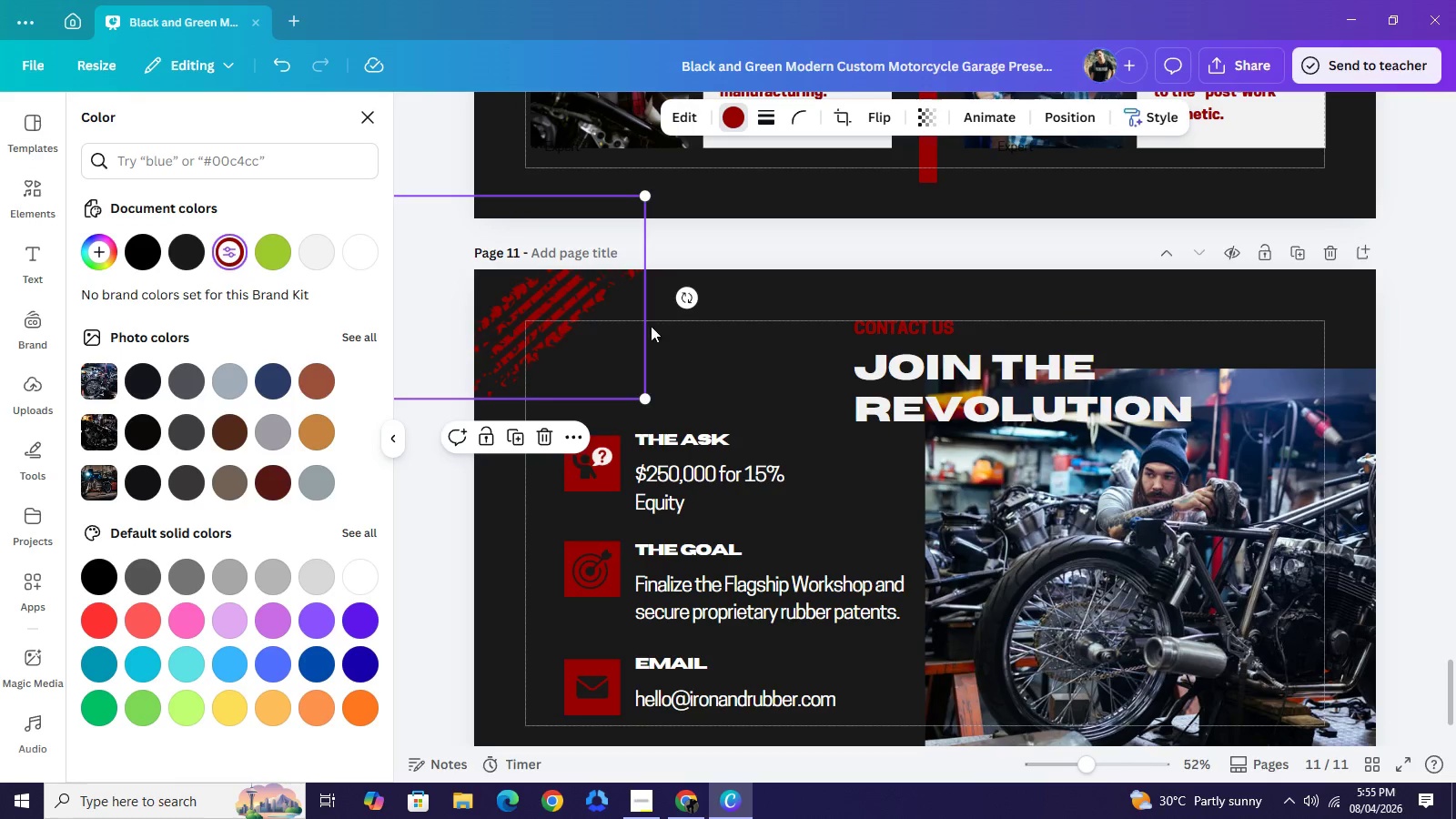 
double_click([736, 298])
 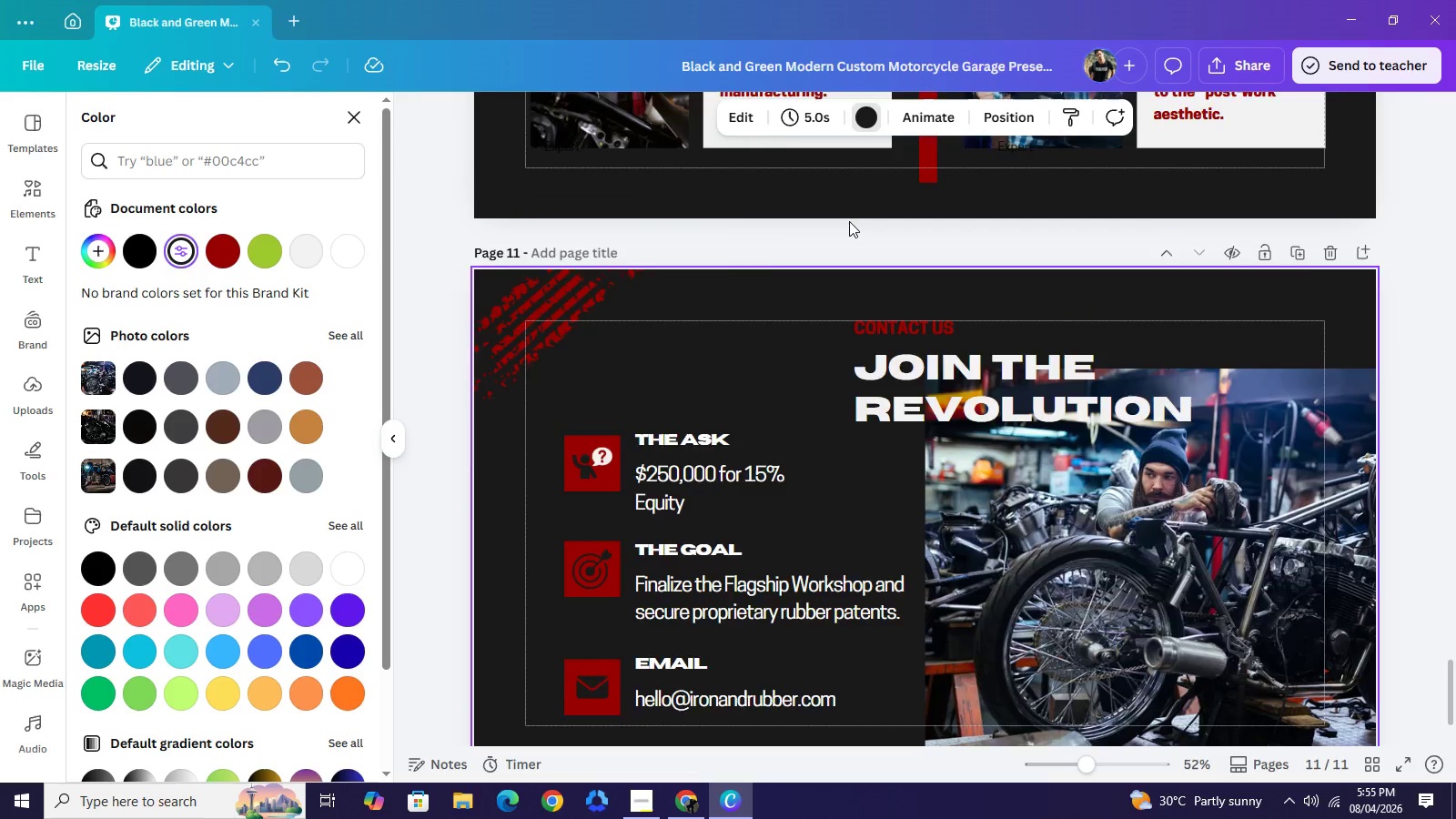 
scroll: coordinate [844, 214], scroll_direction: up, amount: 3.0
 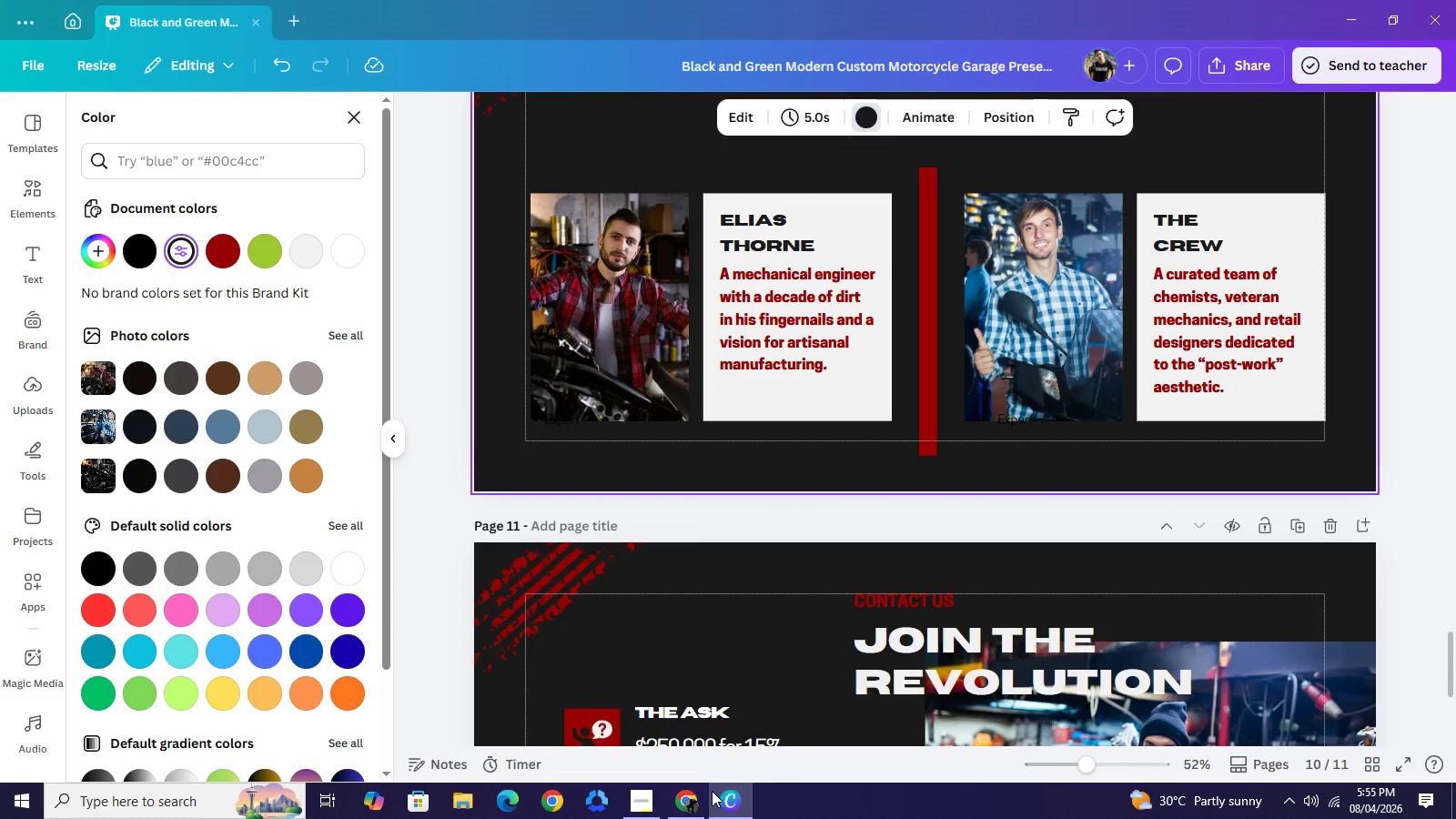 
wait(6.65)
 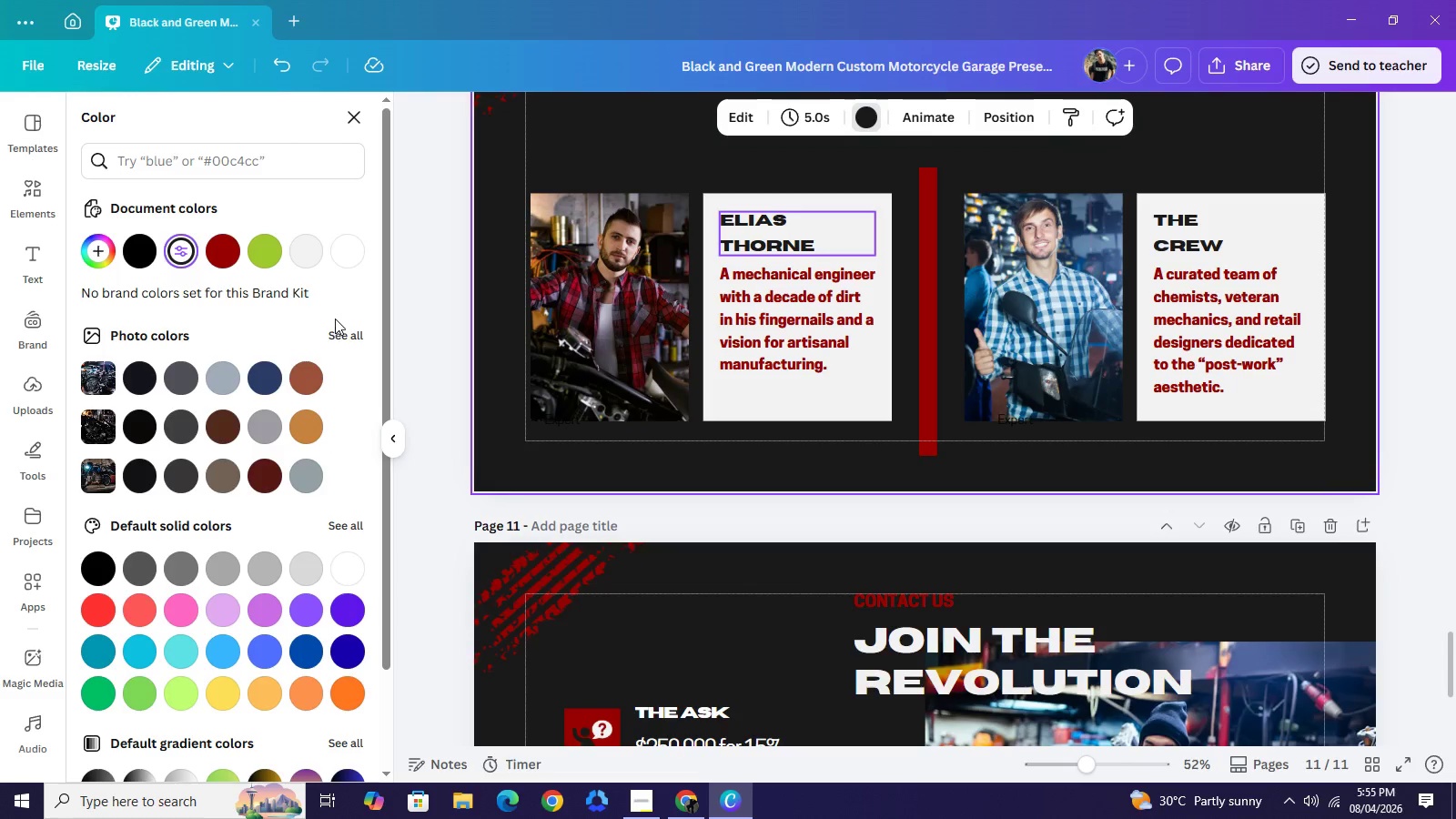 
scroll: coordinate [762, 448], scroll_direction: down, amount: 3.0
 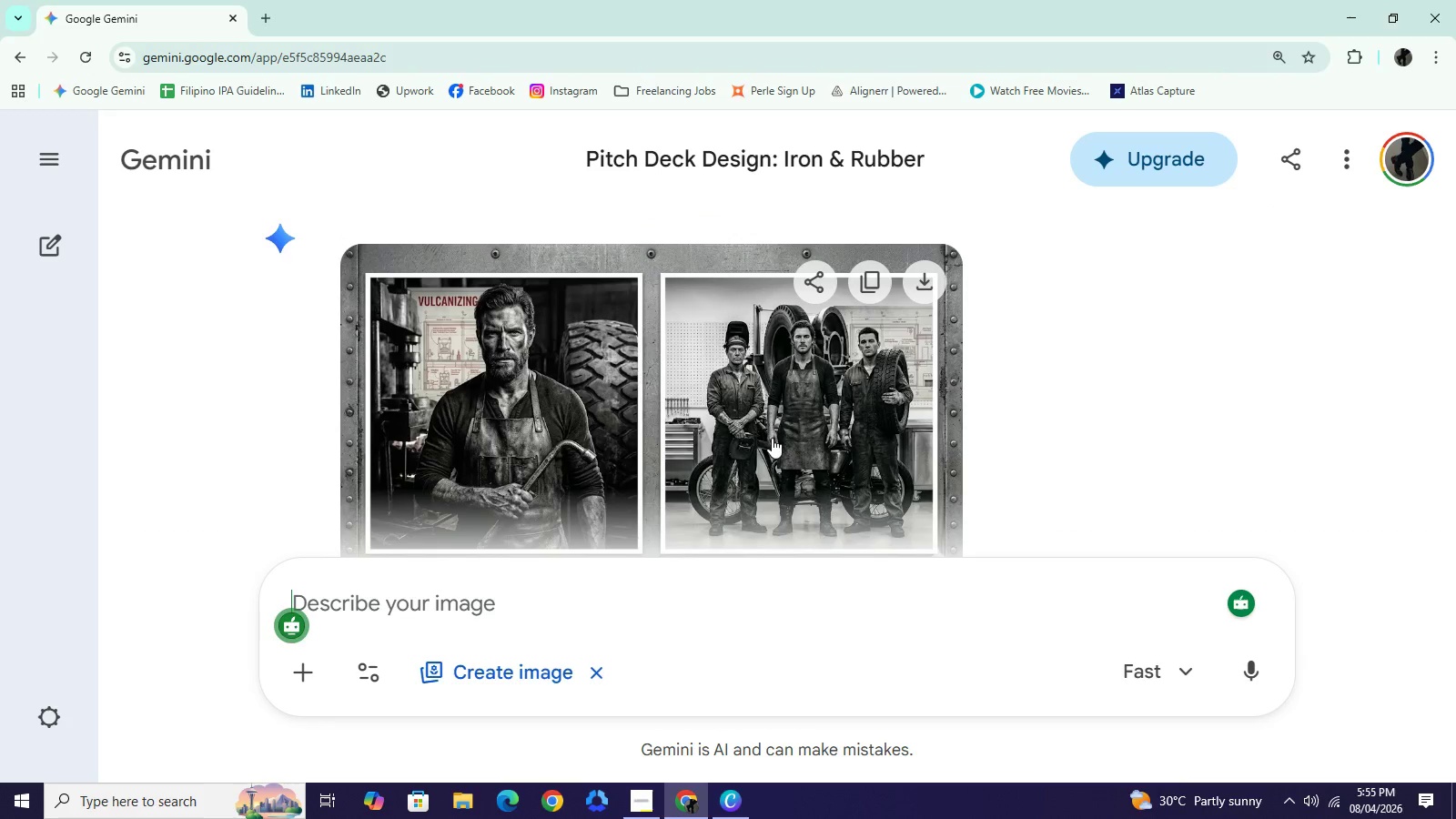 
scroll: coordinate [757, 420], scroll_direction: up, amount: 1.0
 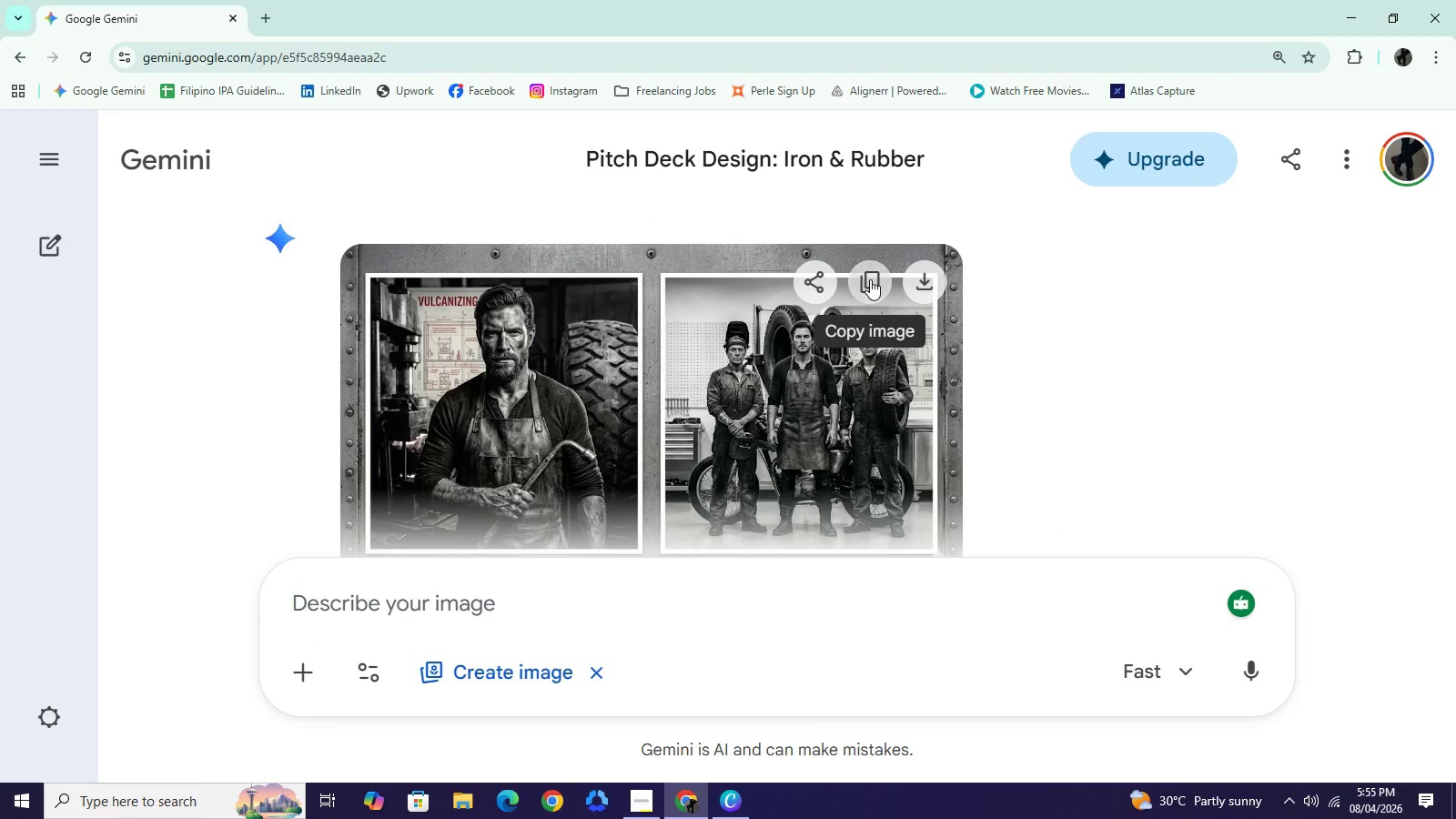 
left_click([870, 279])
 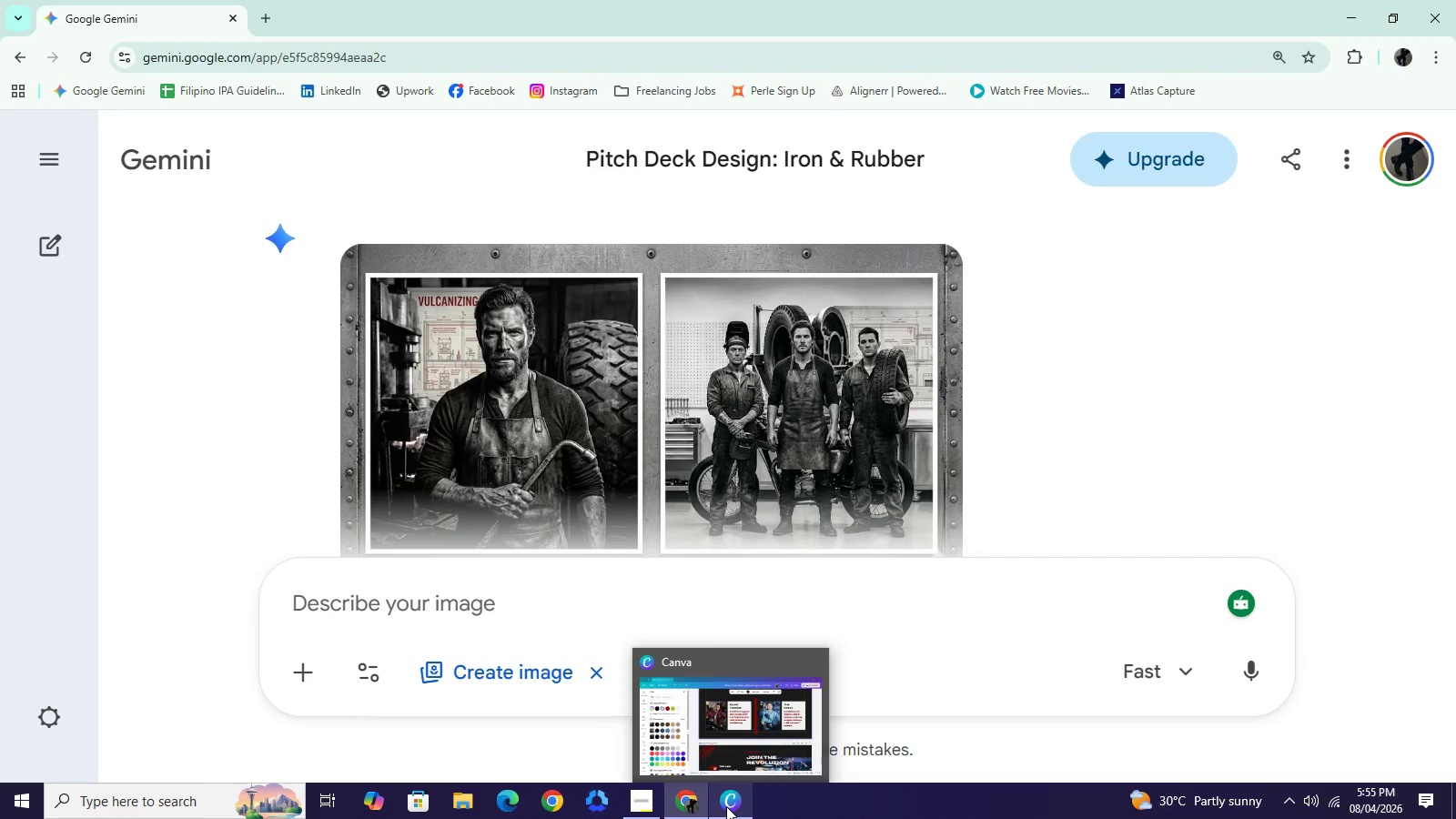 
wait(5.17)
 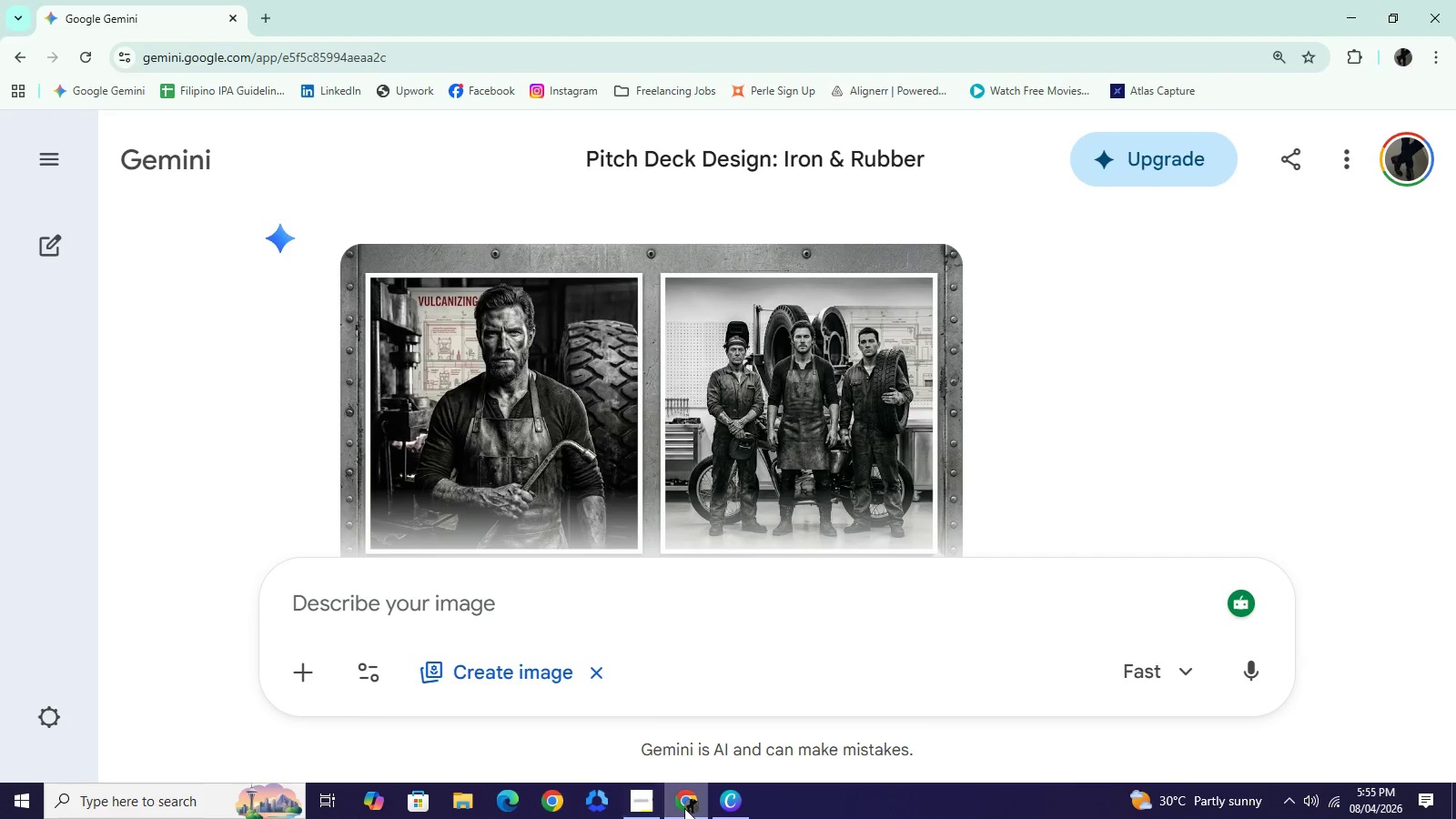 
left_click([726, 805])
 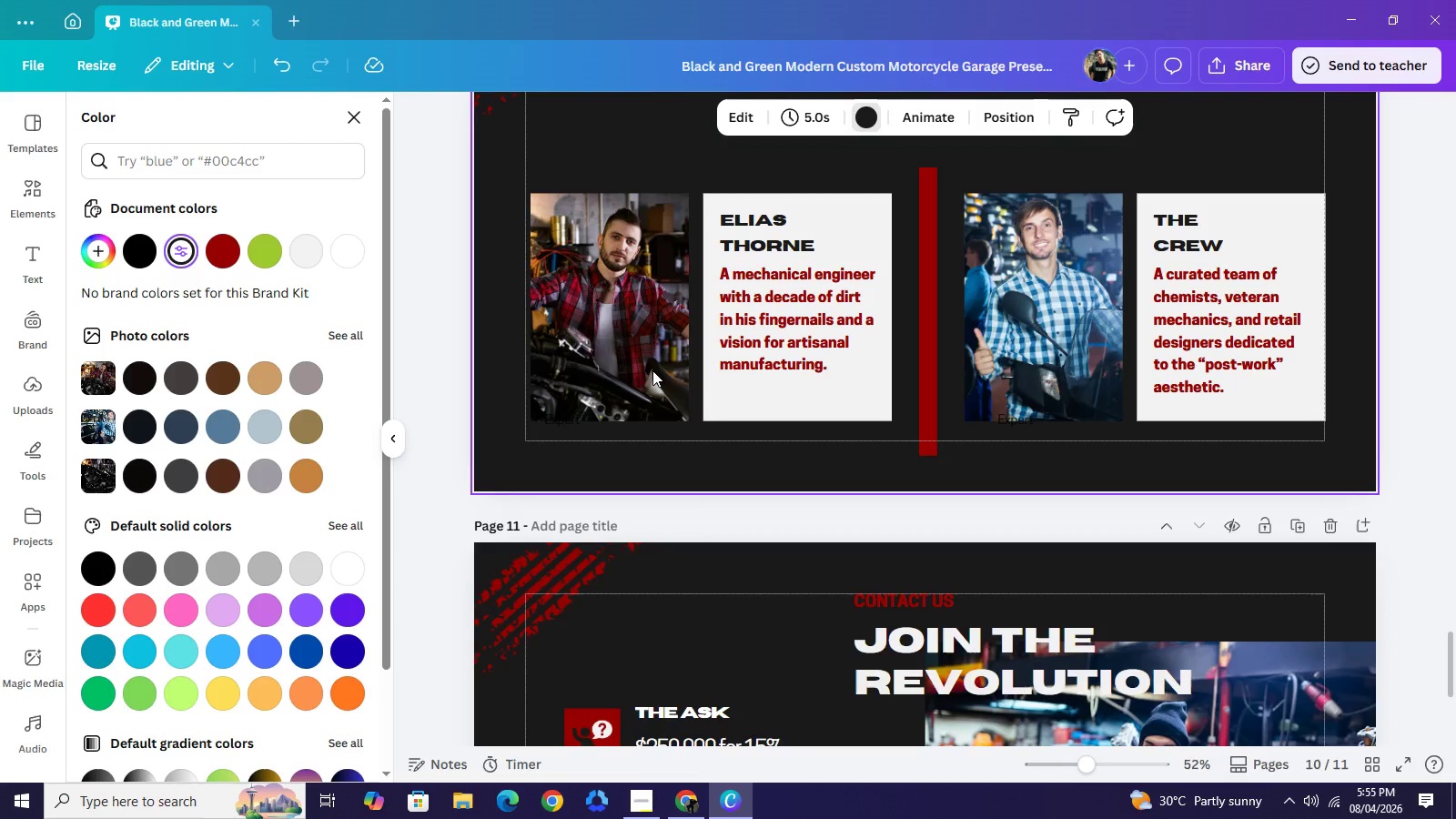 
right_click([652, 370])
 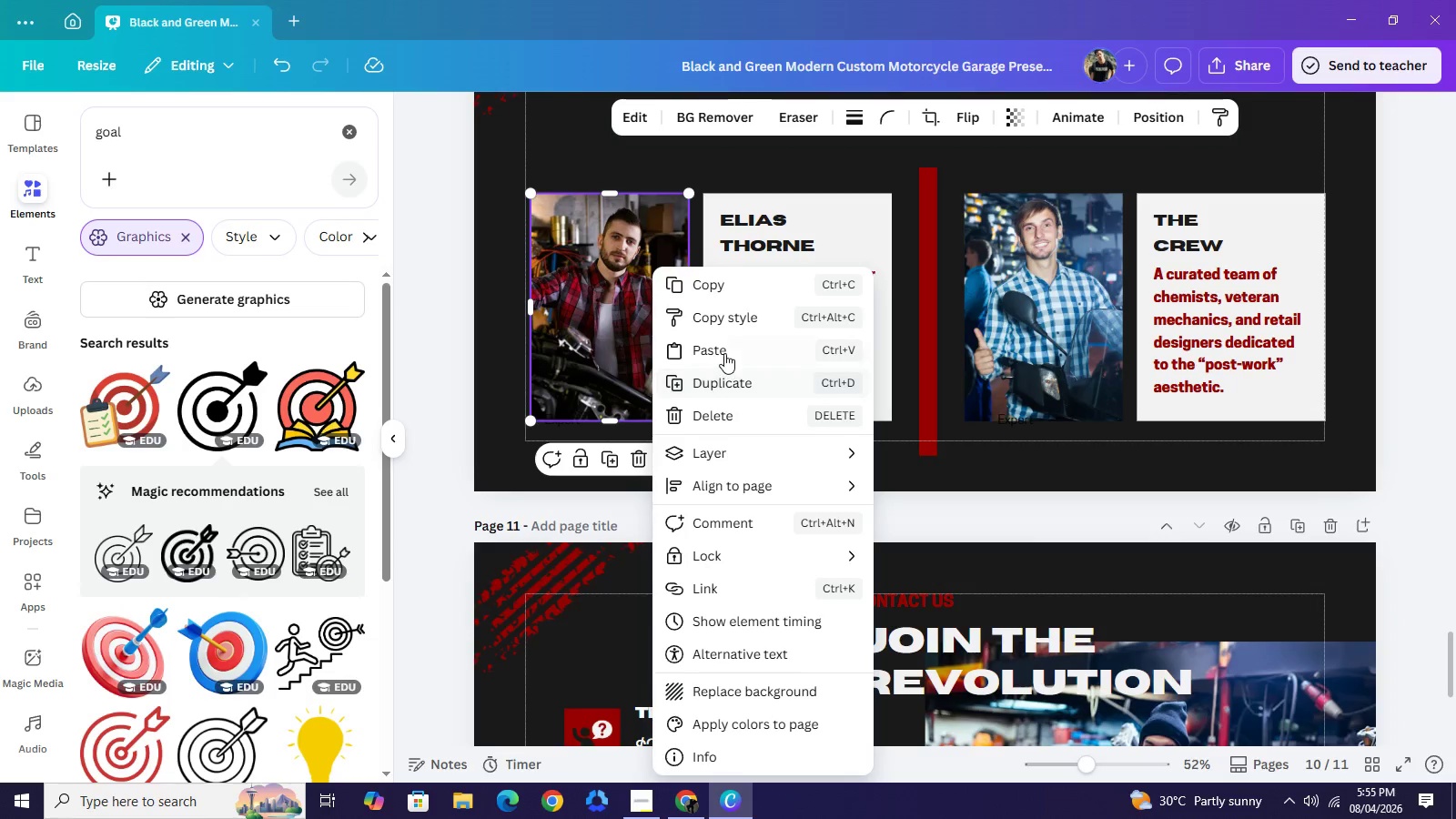 
left_click([724, 353])
 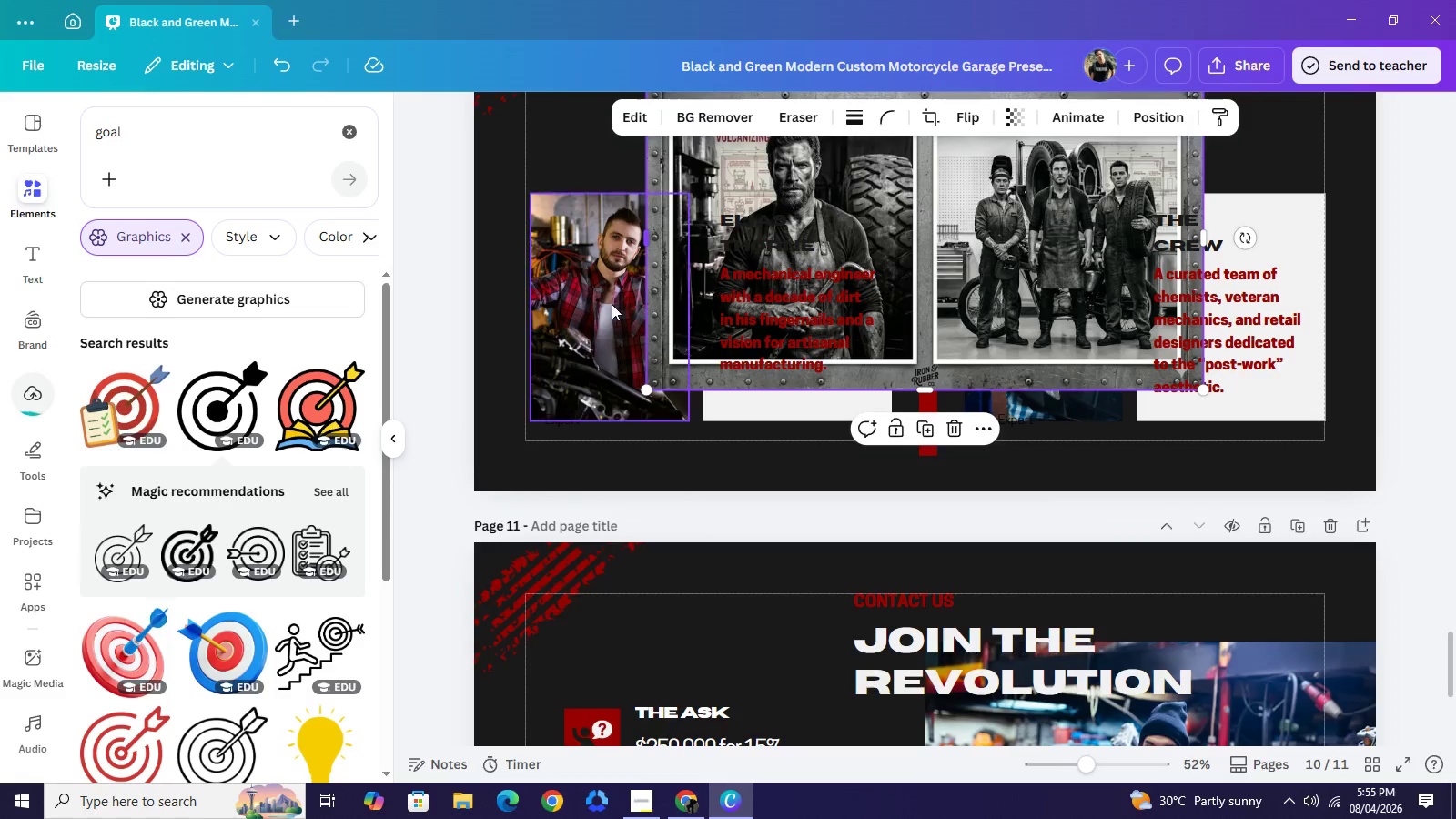 
left_click([610, 304])
 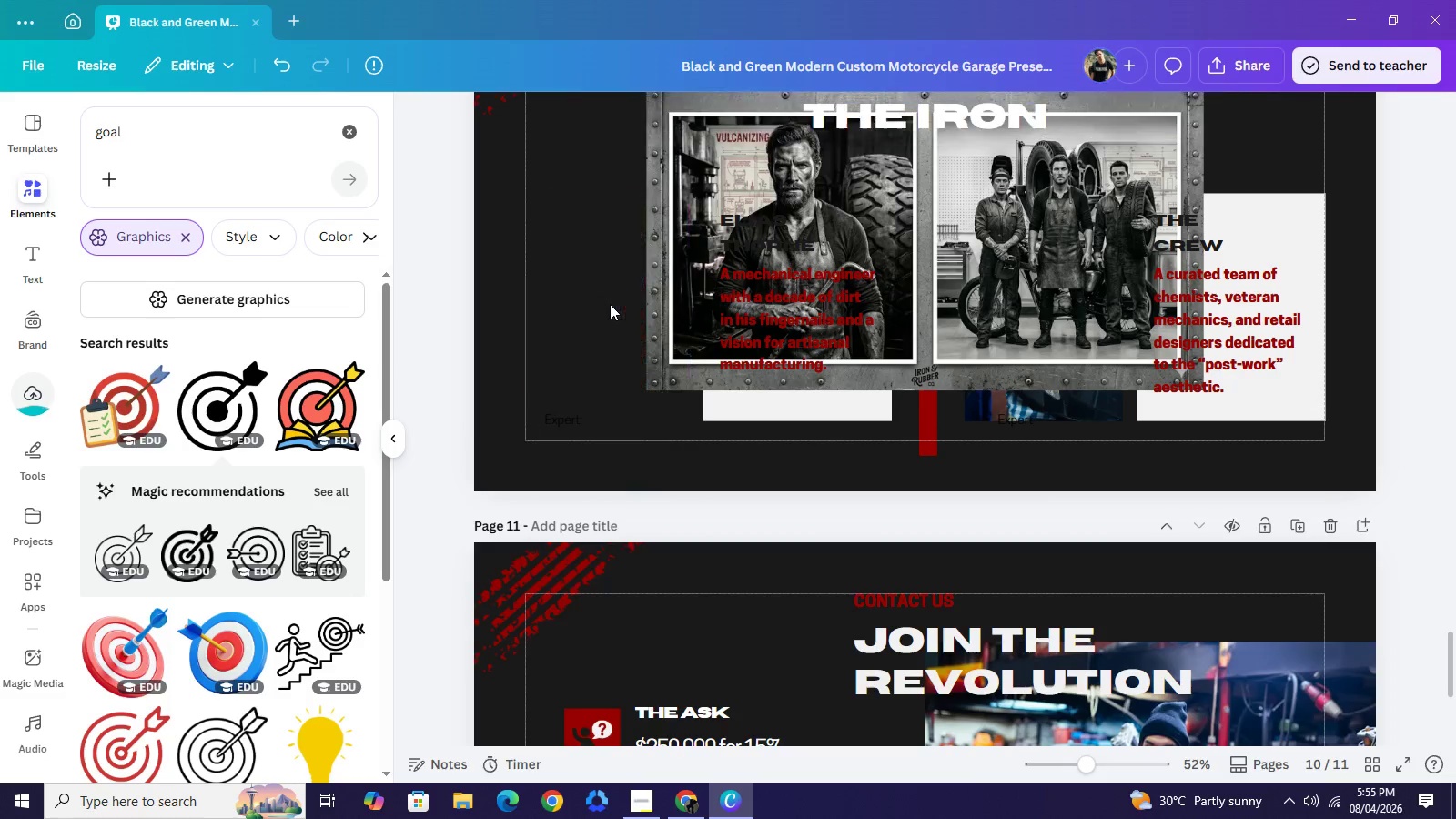 
key(Backspace)
 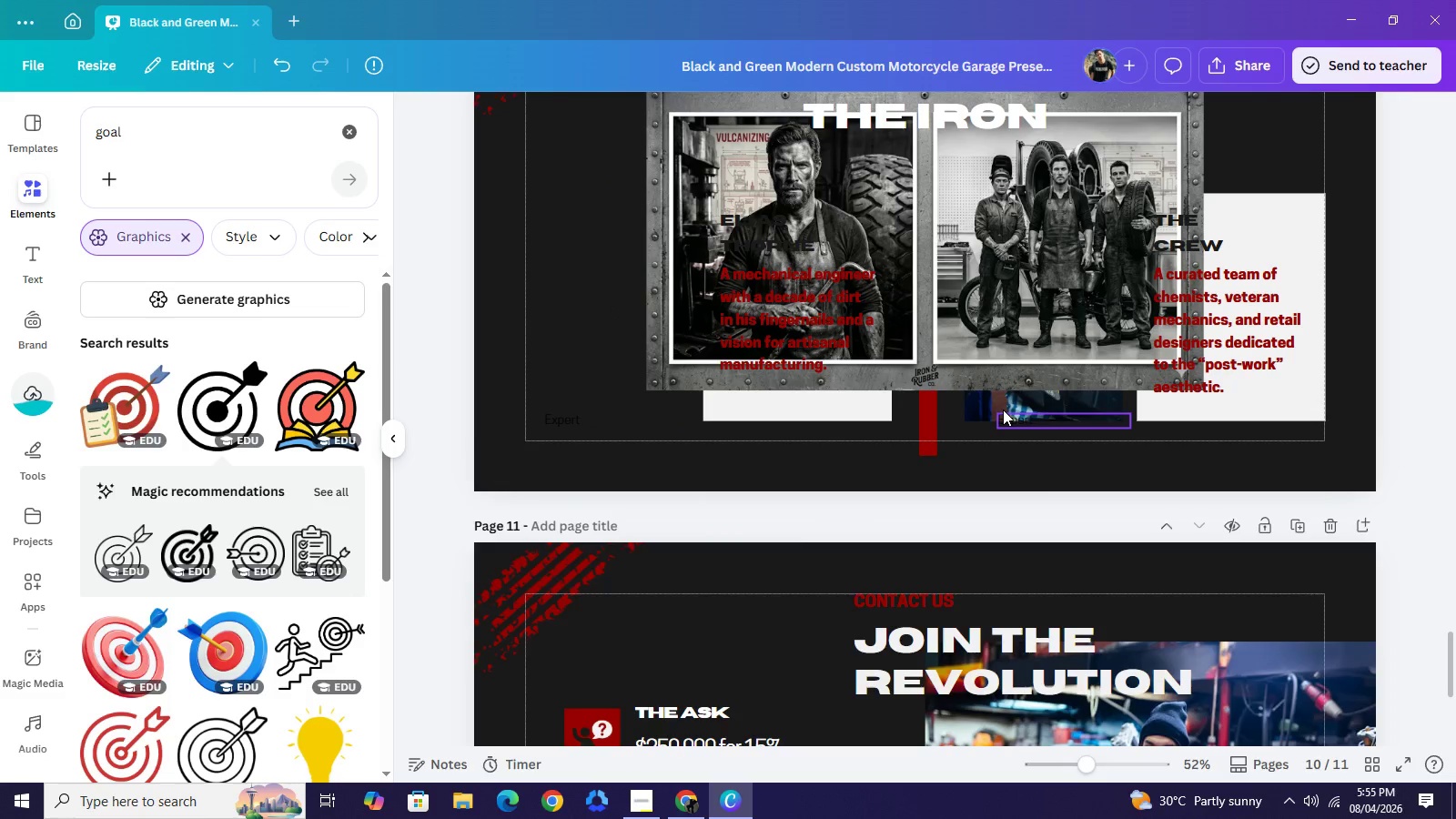 
left_click([1003, 410])
 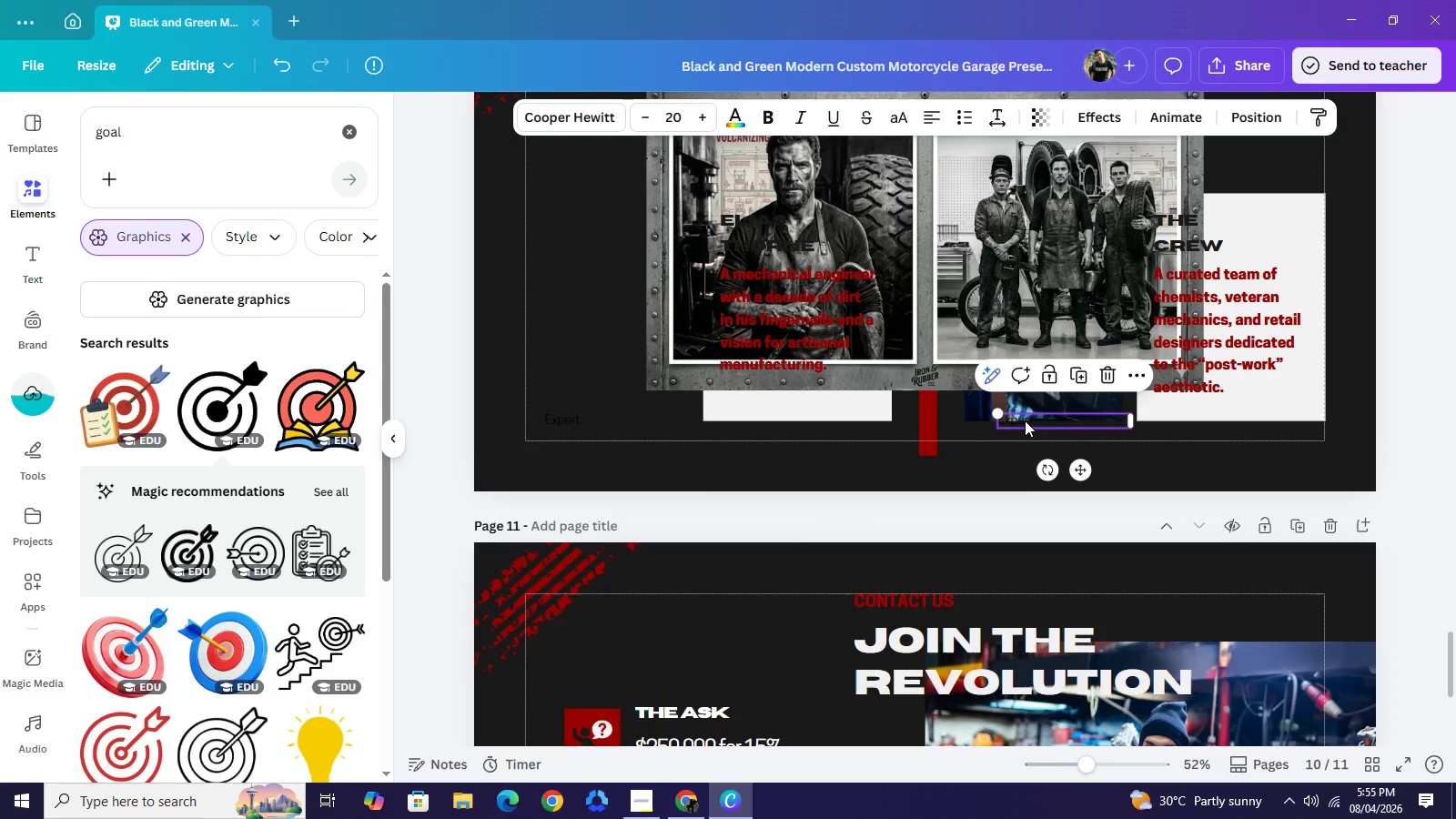 
key(Backspace)
 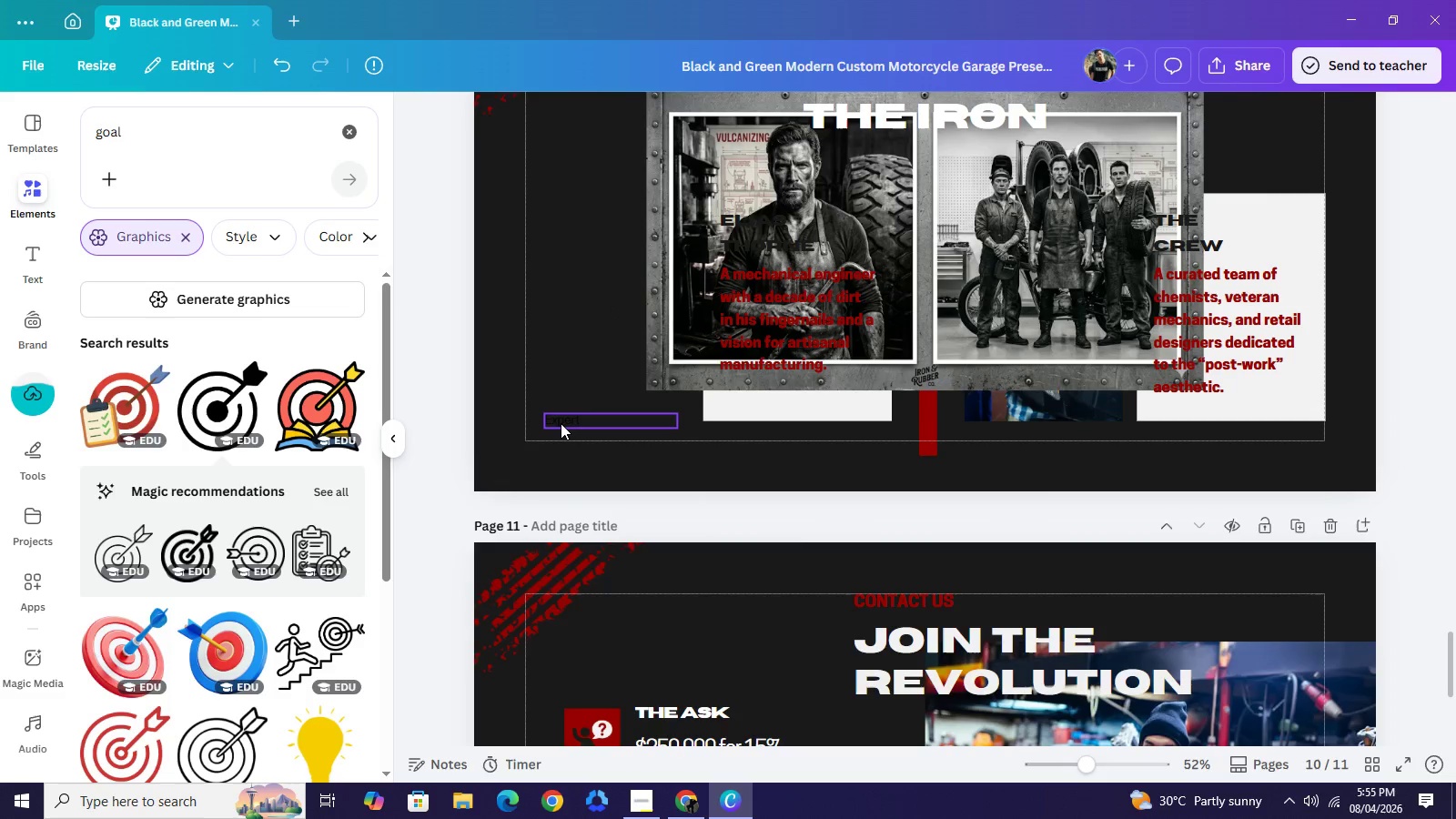 
left_click([561, 423])
 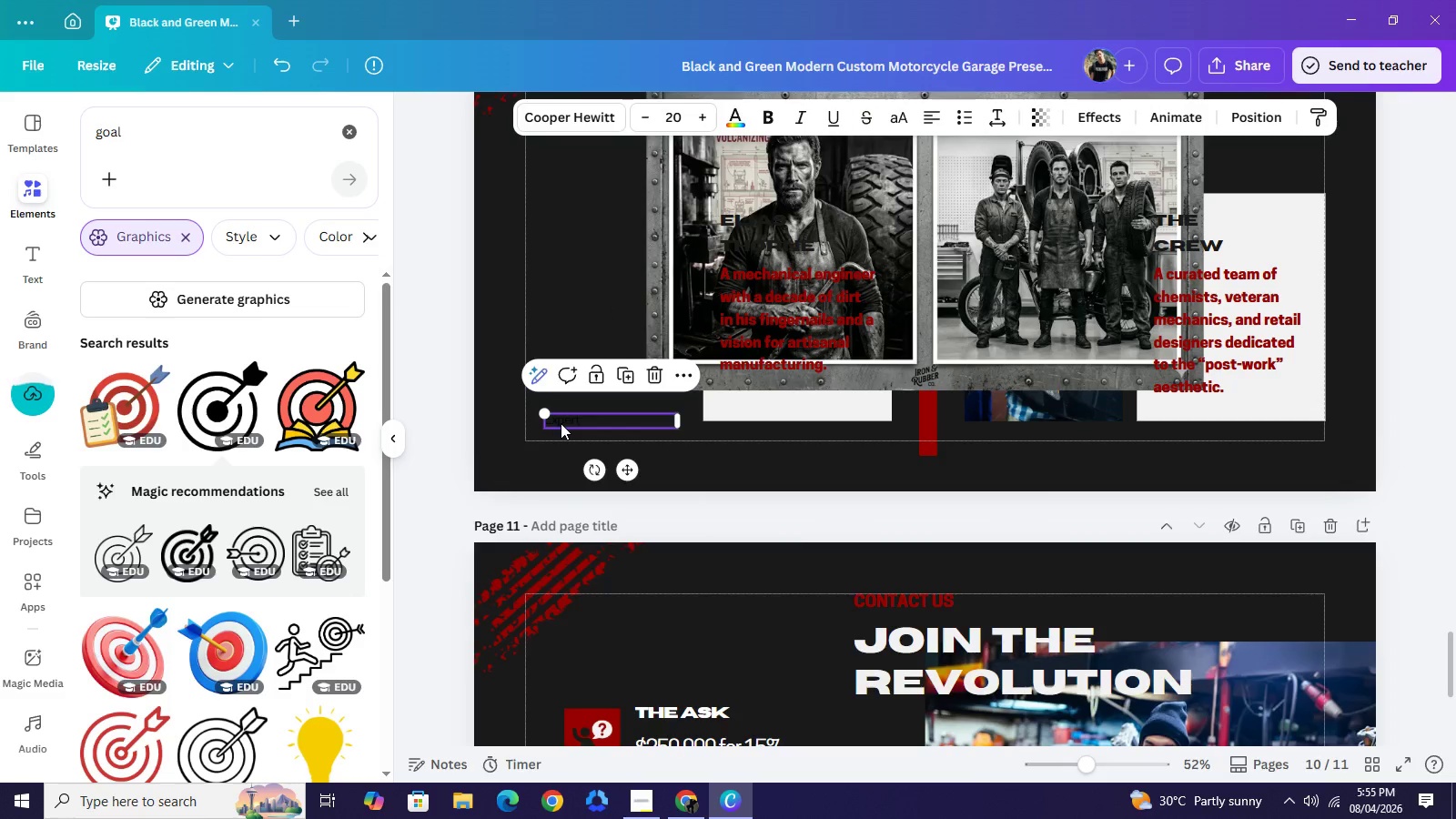 
key(Backspace)
 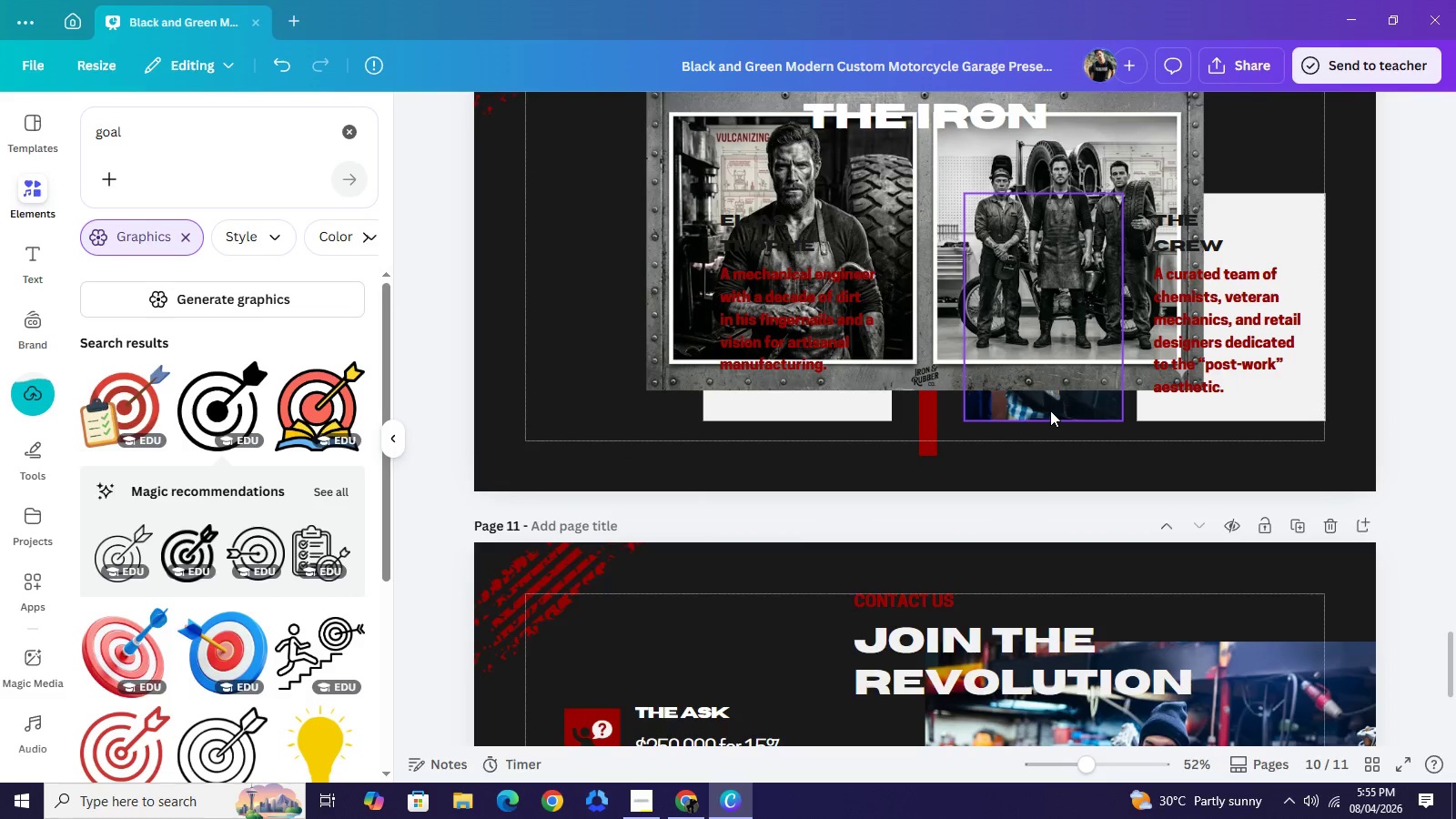 
left_click([1050, 410])
 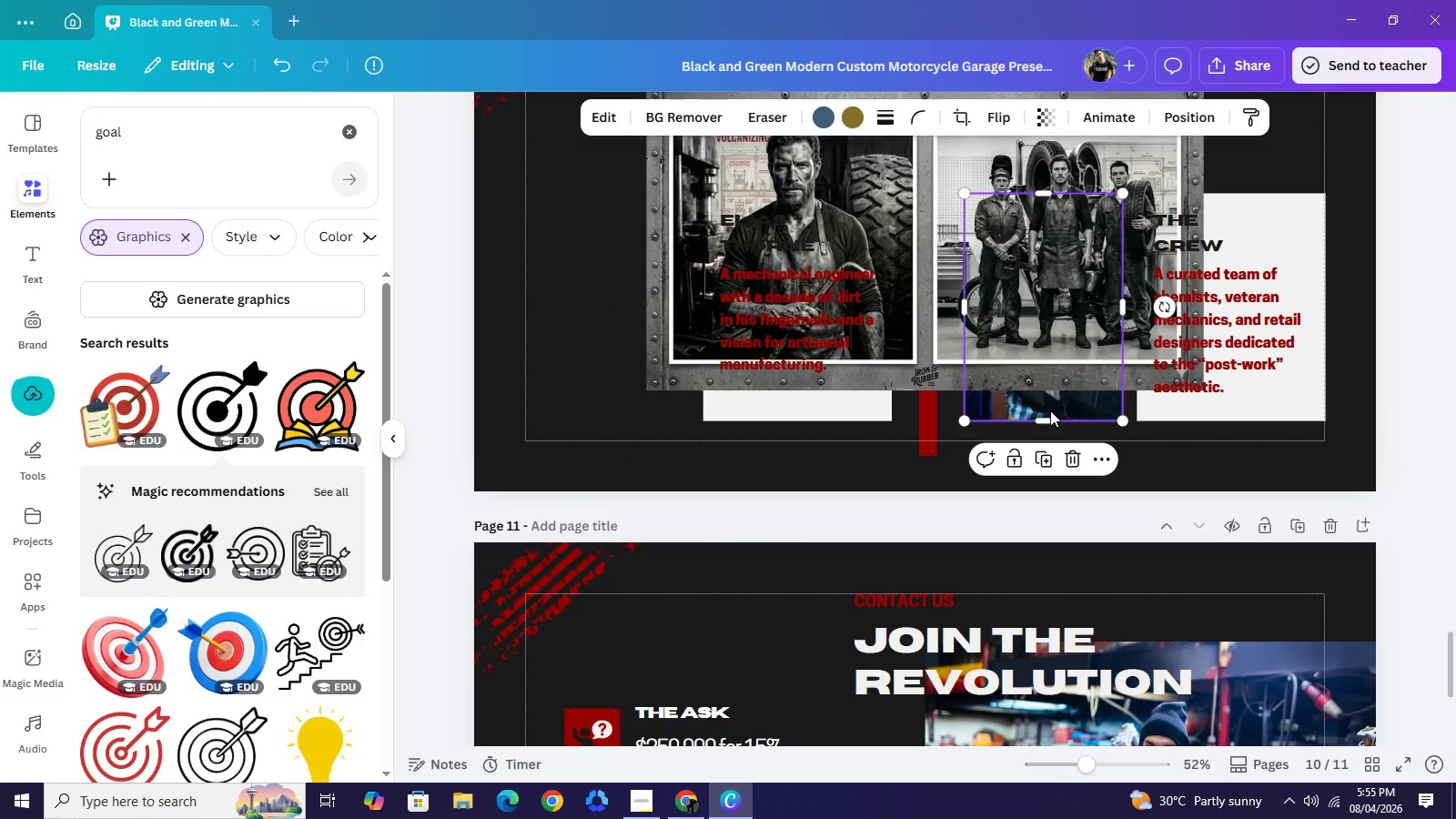 
key(Backspace)
 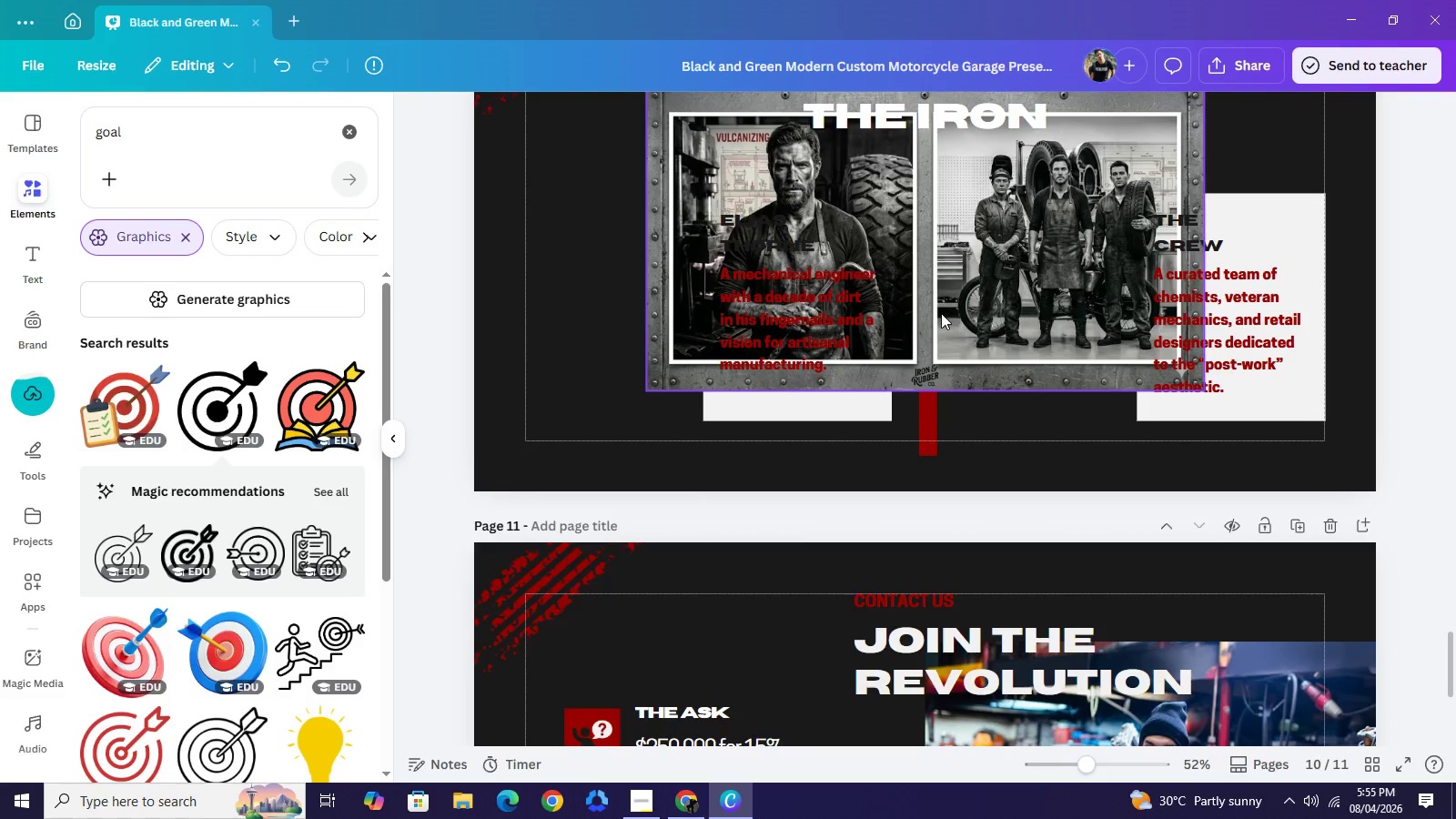 
left_click([941, 313])
 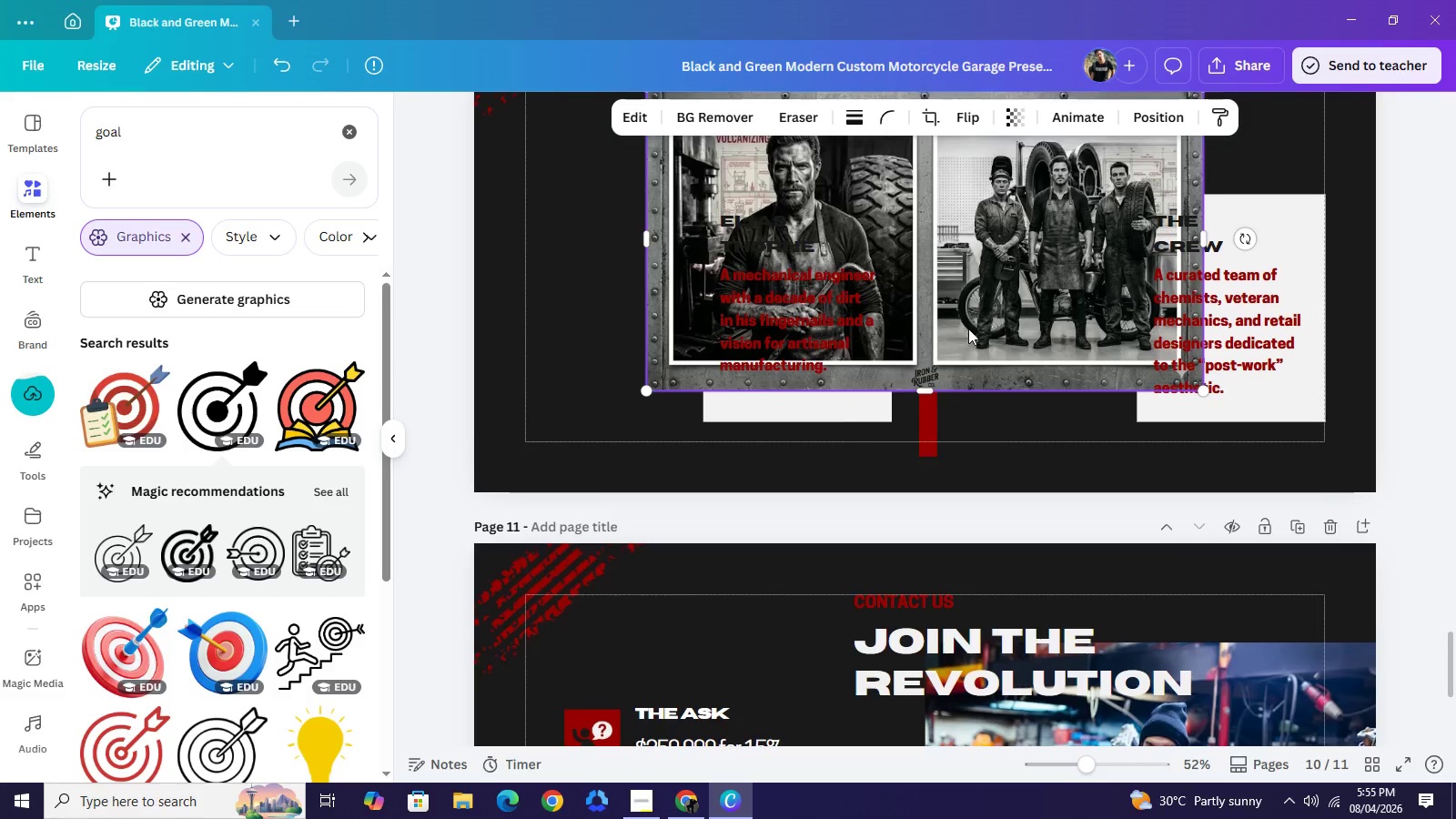 
scroll: coordinate [967, 331], scroll_direction: up, amount: 2.0
 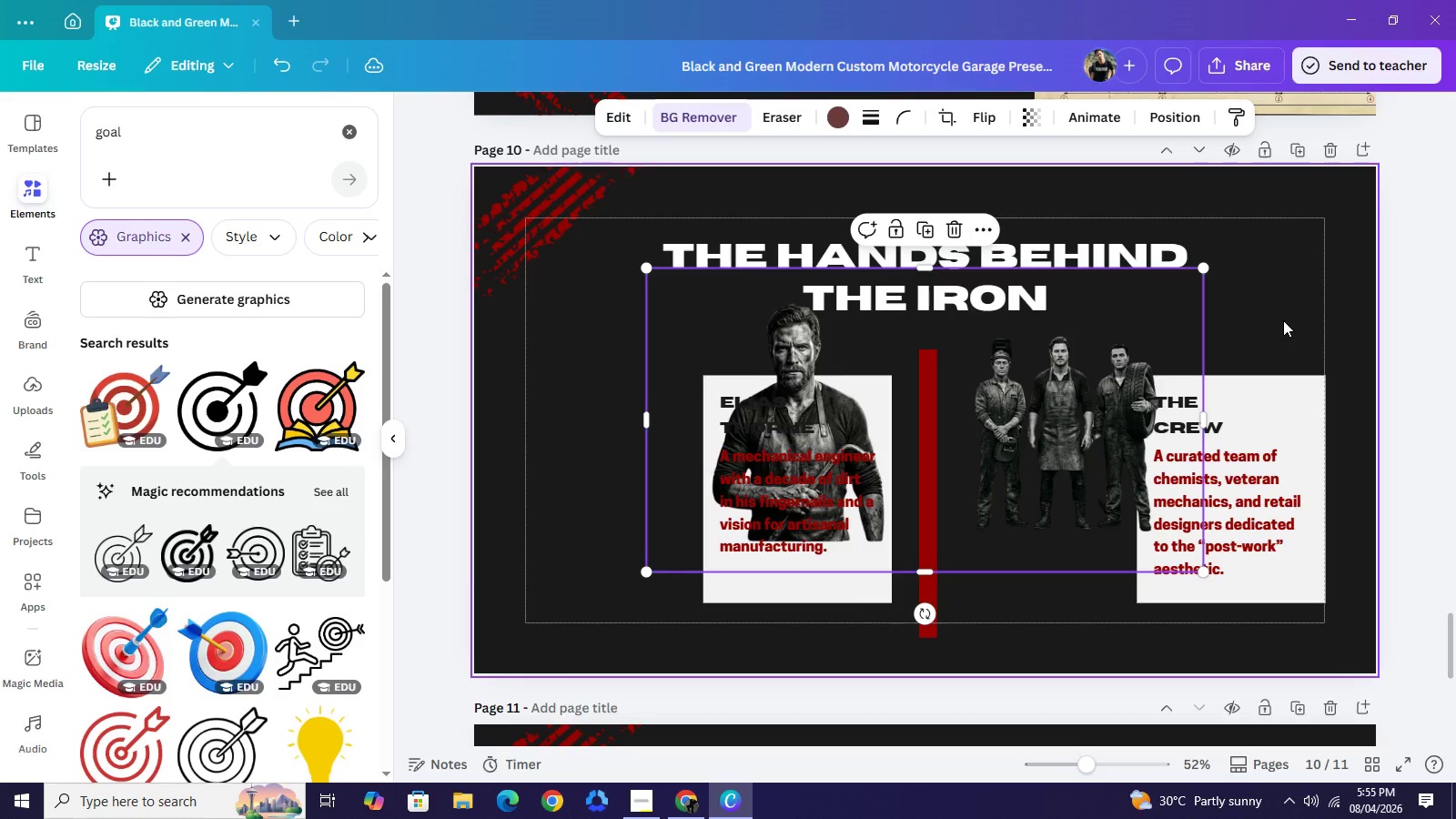 
wait(17.41)
 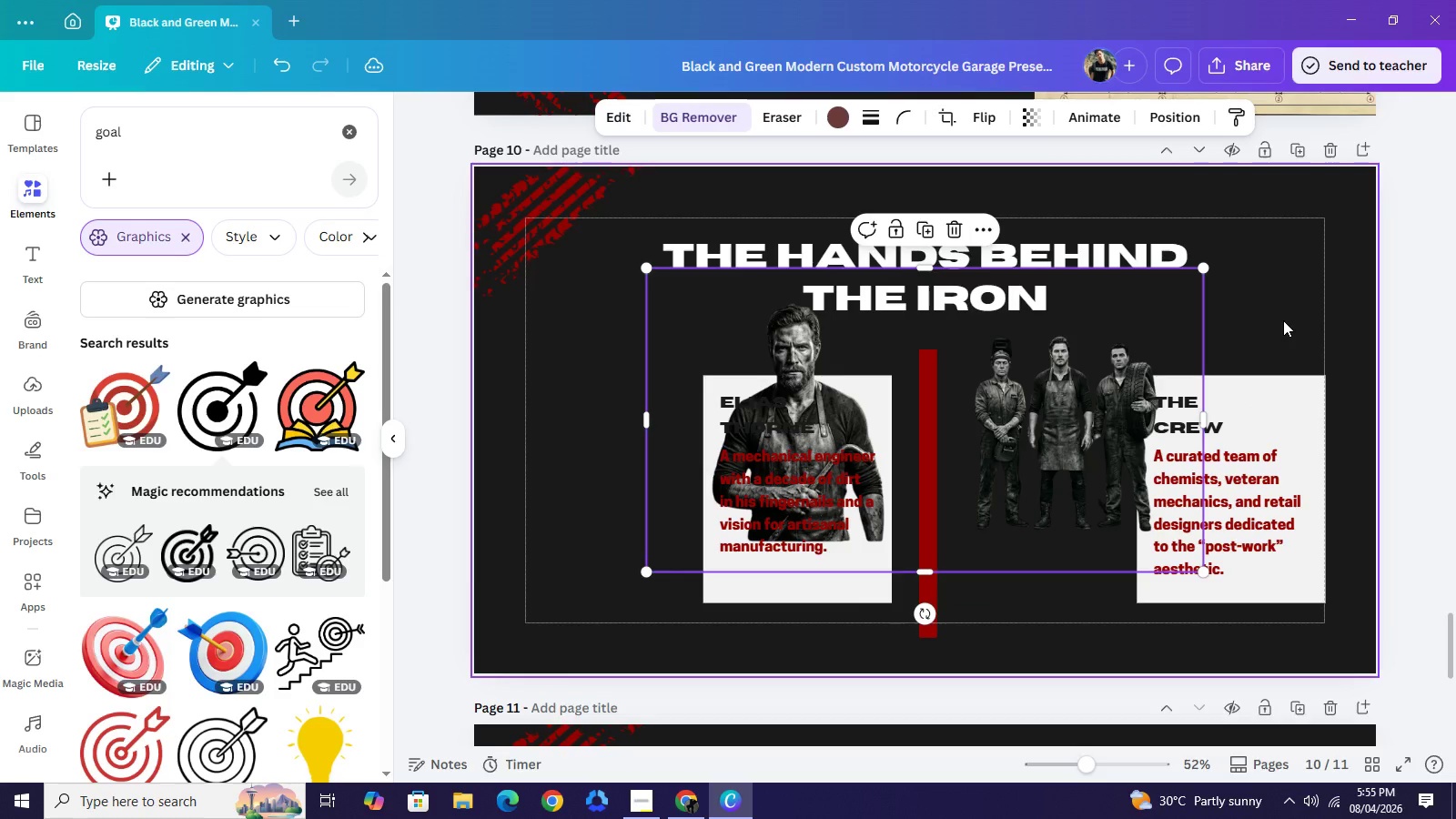 
left_click([275, 72])
 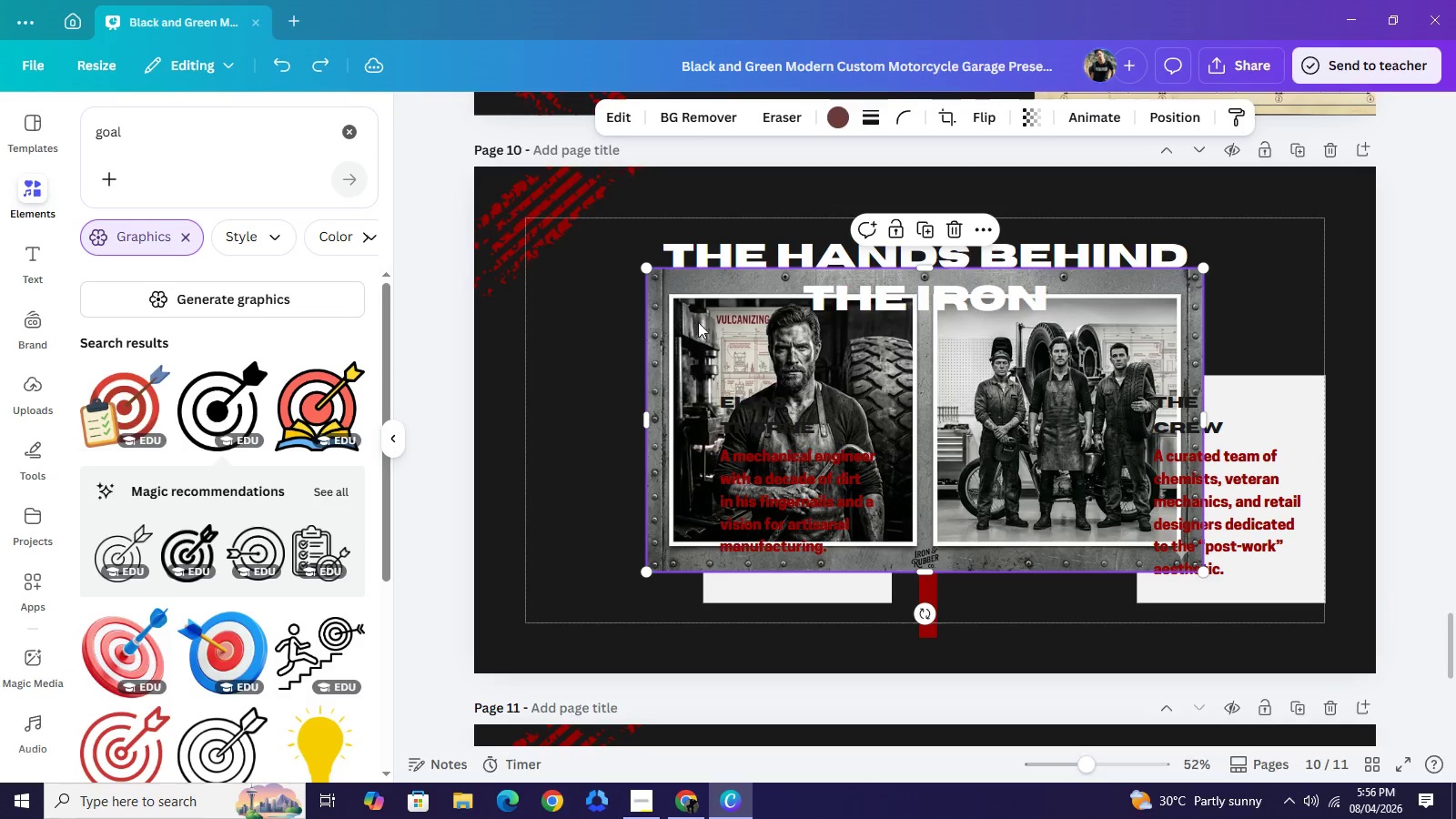 
left_click_drag(start_coordinate=[698, 322], to_coordinate=[567, 354])
 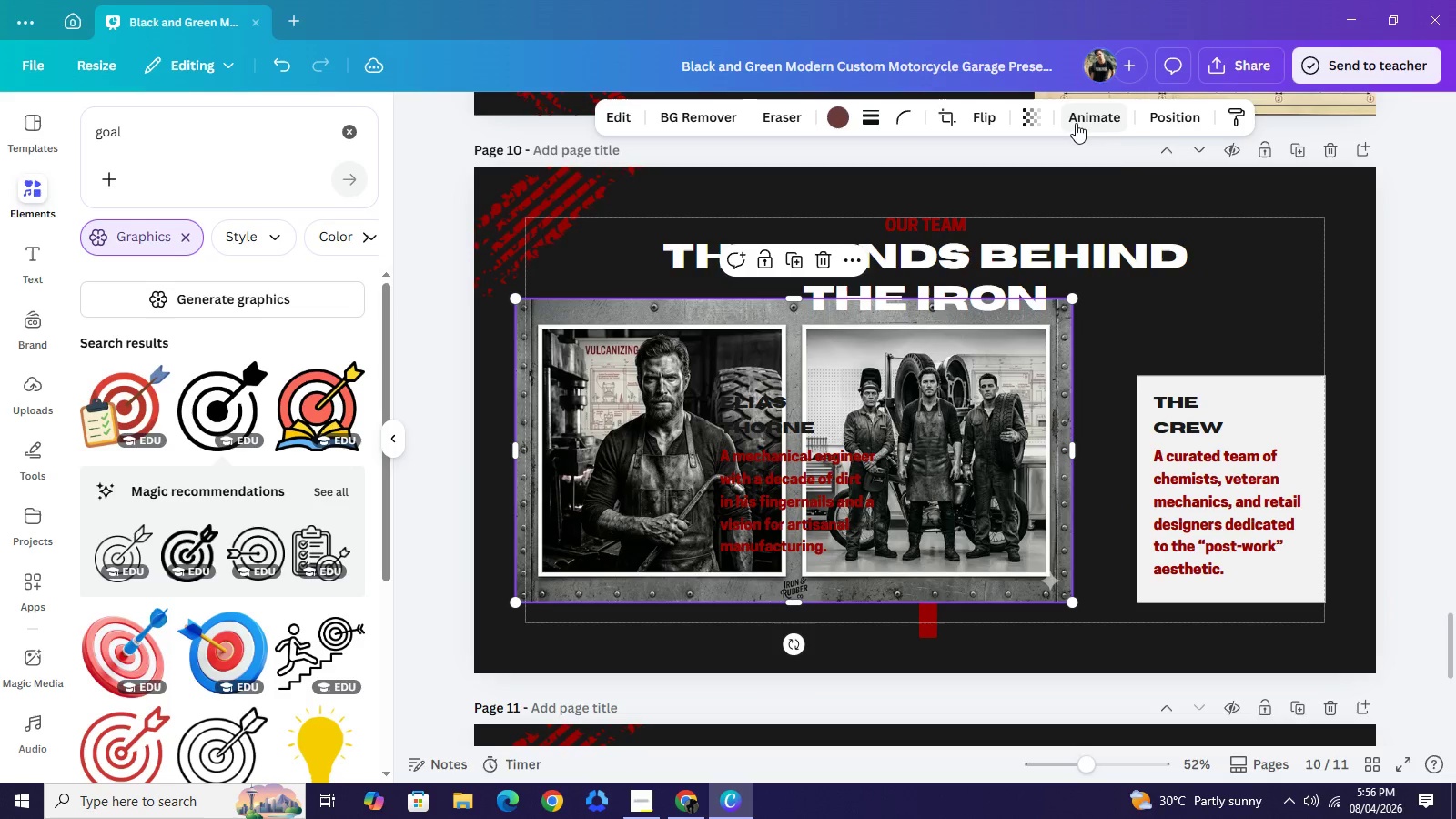 
left_click([1185, 126])
 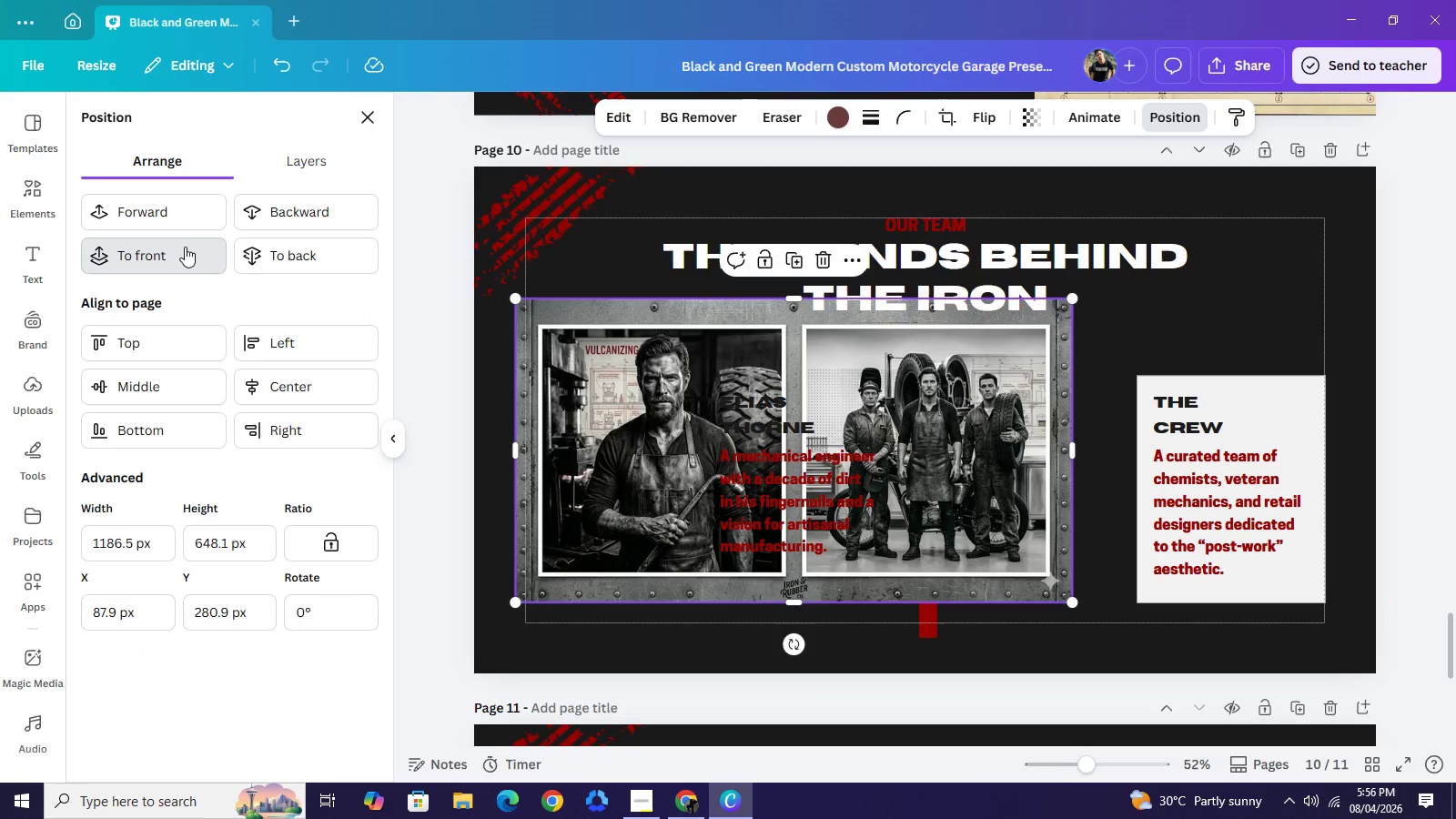 
double_click([185, 247])
 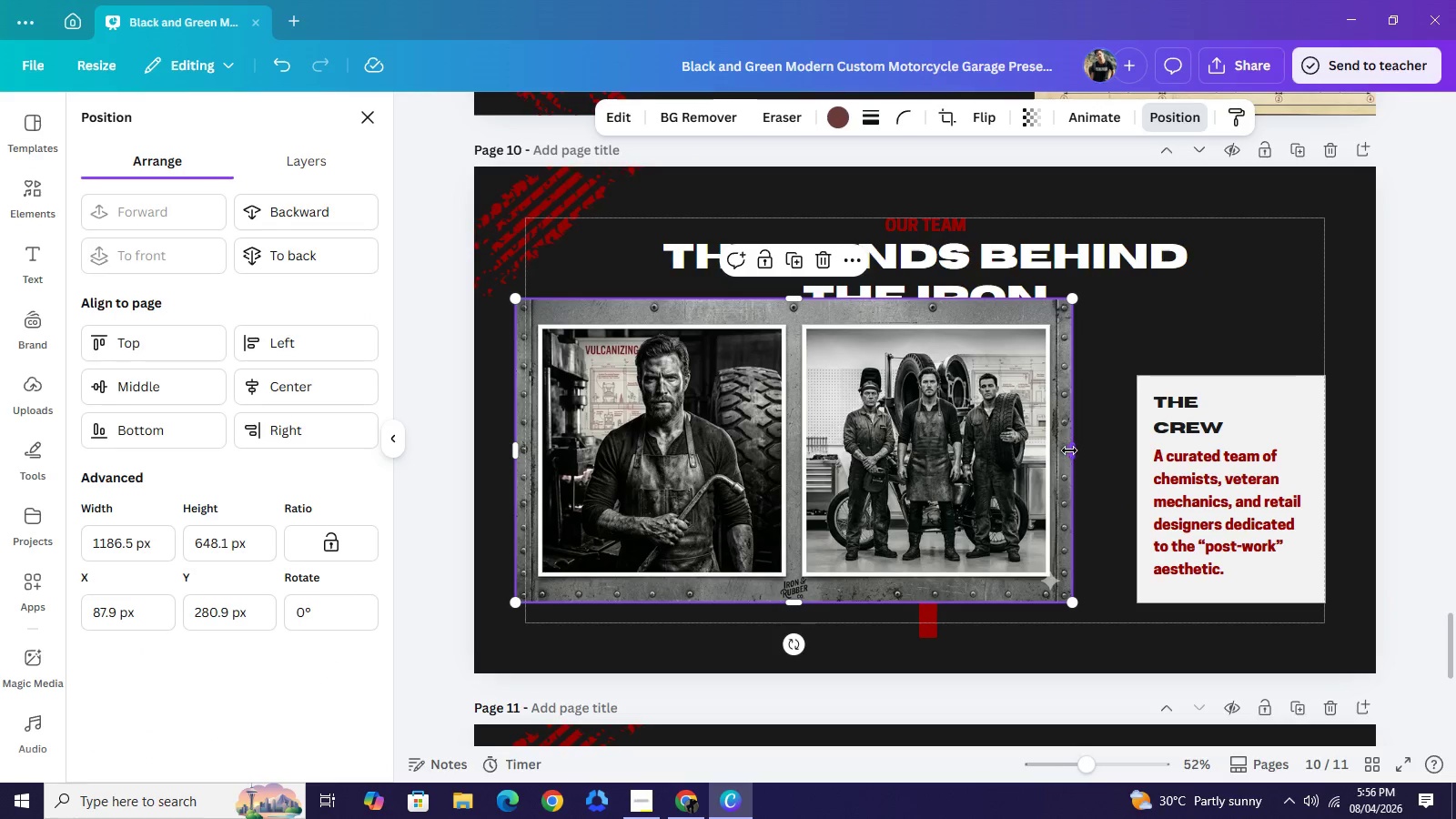 
left_click_drag(start_coordinate=[1073, 450], to_coordinate=[787, 438])
 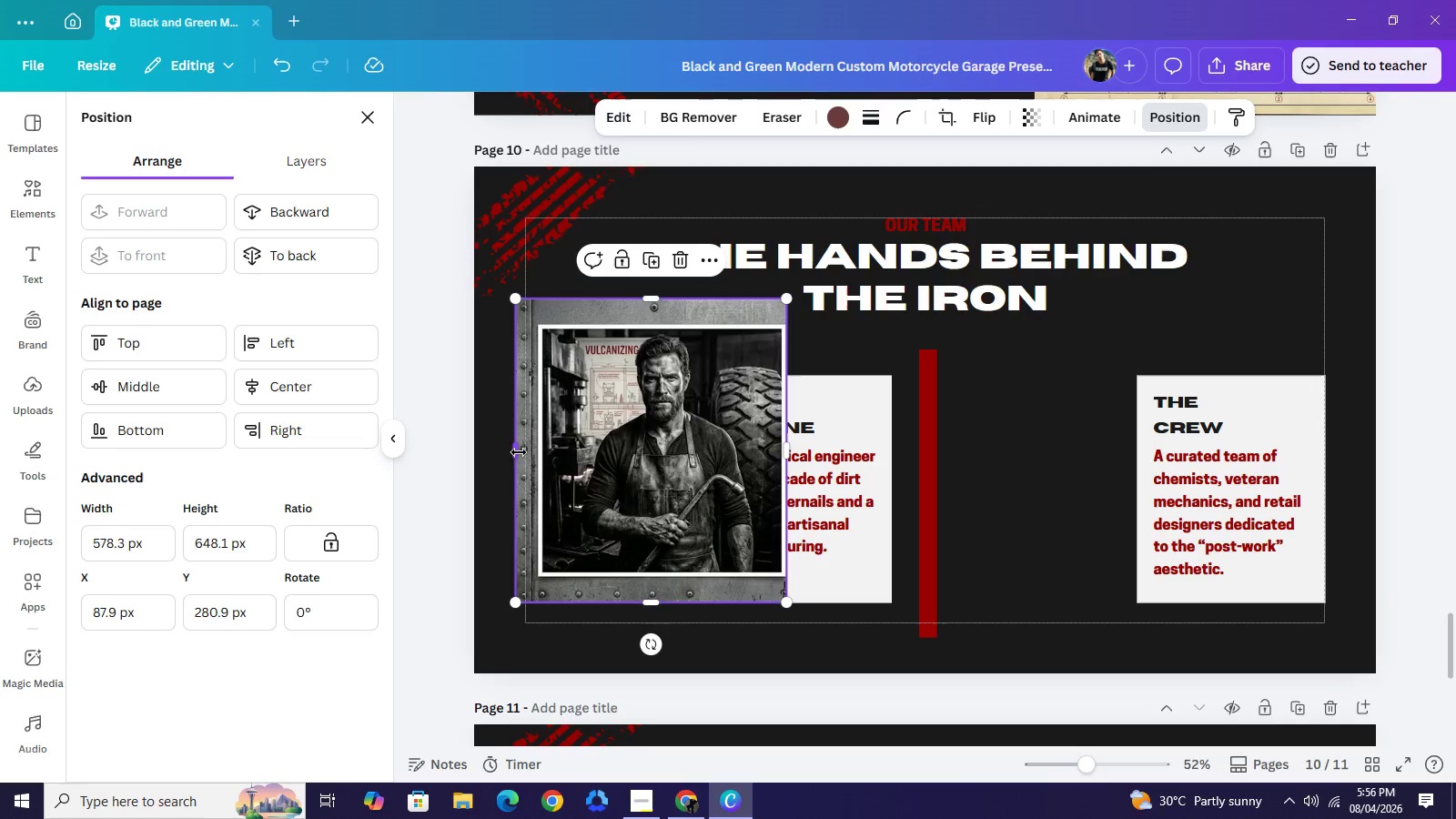 
left_click_drag(start_coordinate=[519, 452], to_coordinate=[541, 463])
 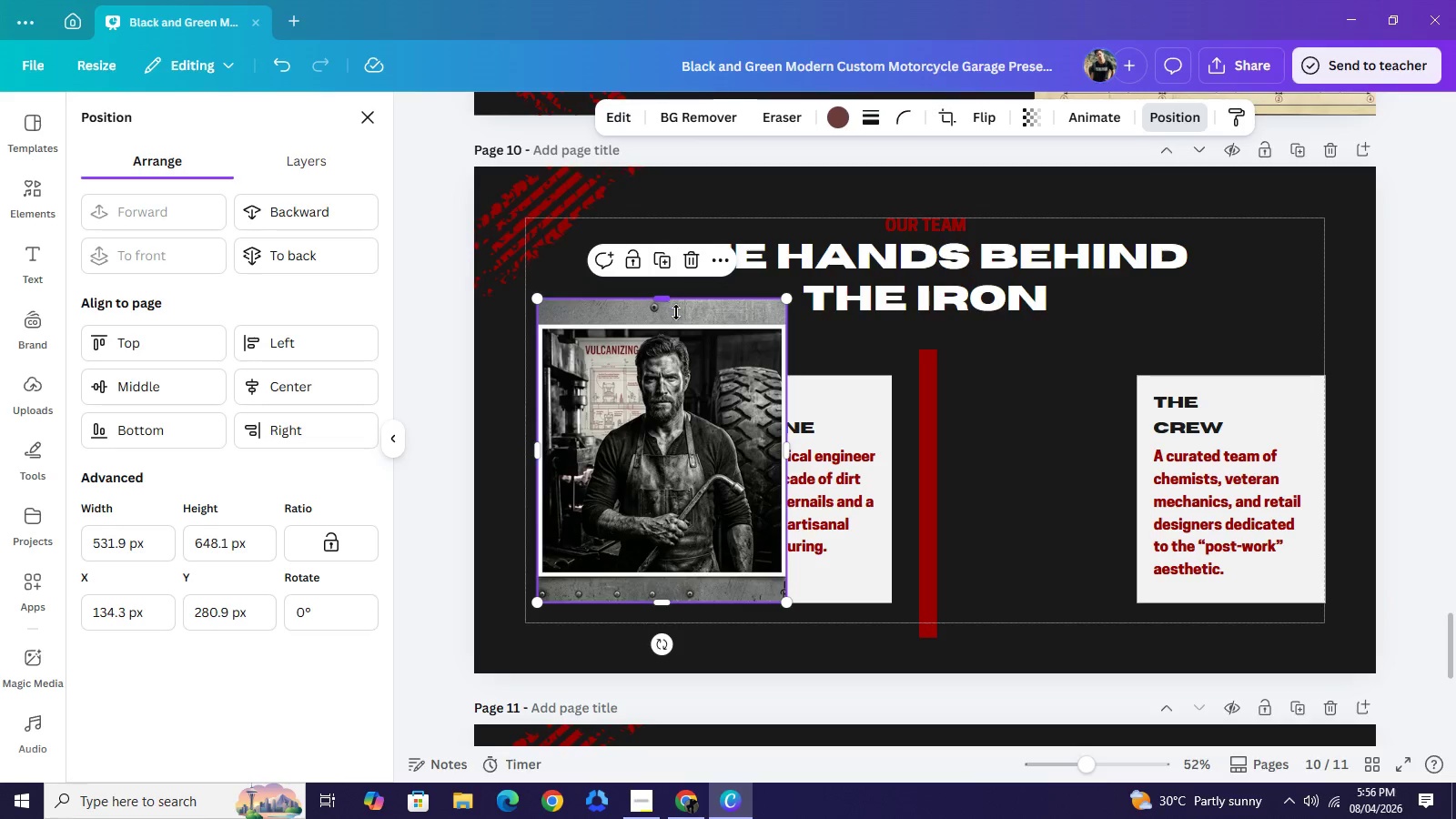 
left_click_drag(start_coordinate=[667, 300], to_coordinate=[689, 328])
 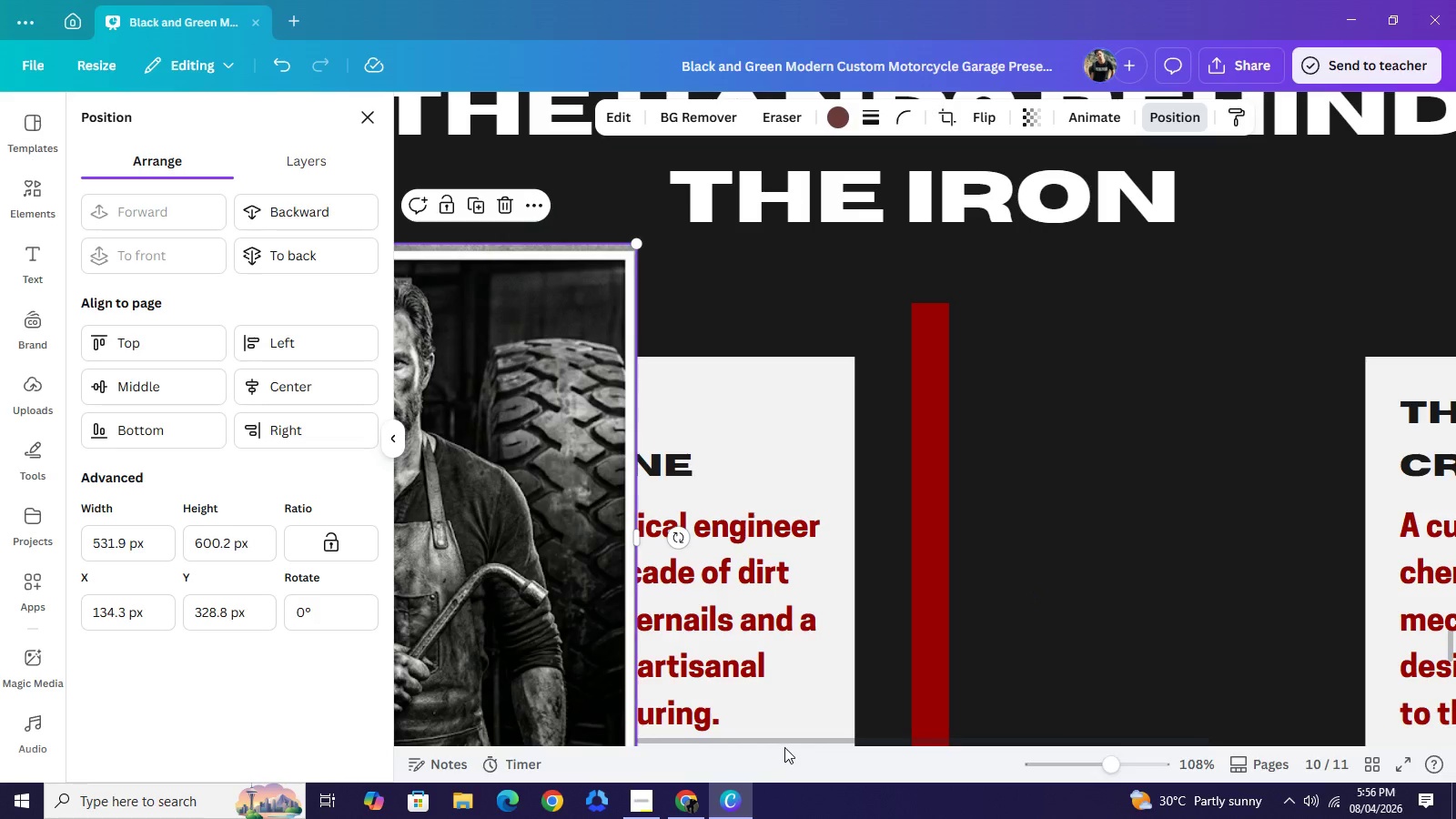 
left_click_drag(start_coordinate=[785, 741], to_coordinate=[571, 728])
 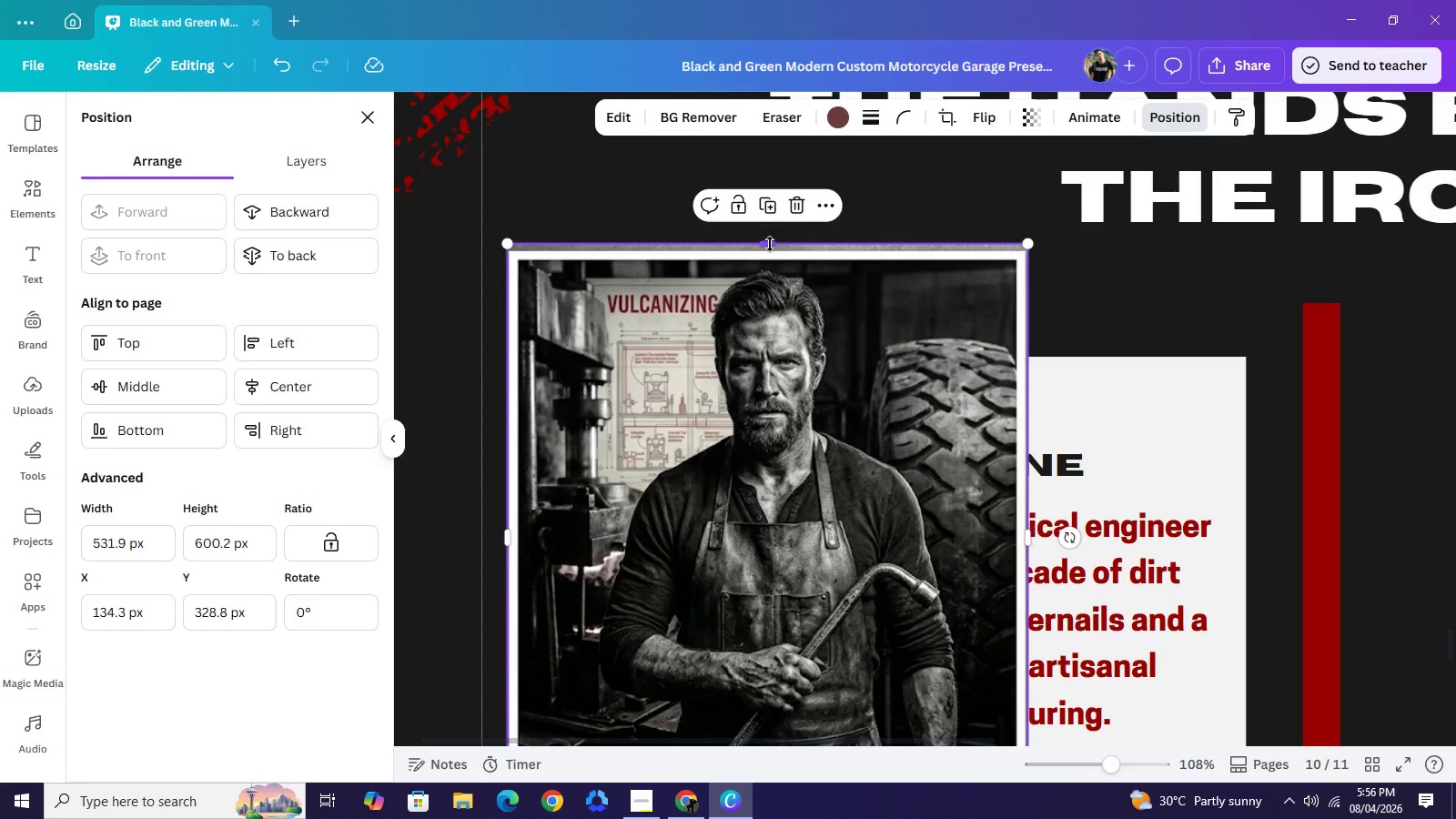 
left_click_drag(start_coordinate=[770, 244], to_coordinate=[779, 250])
 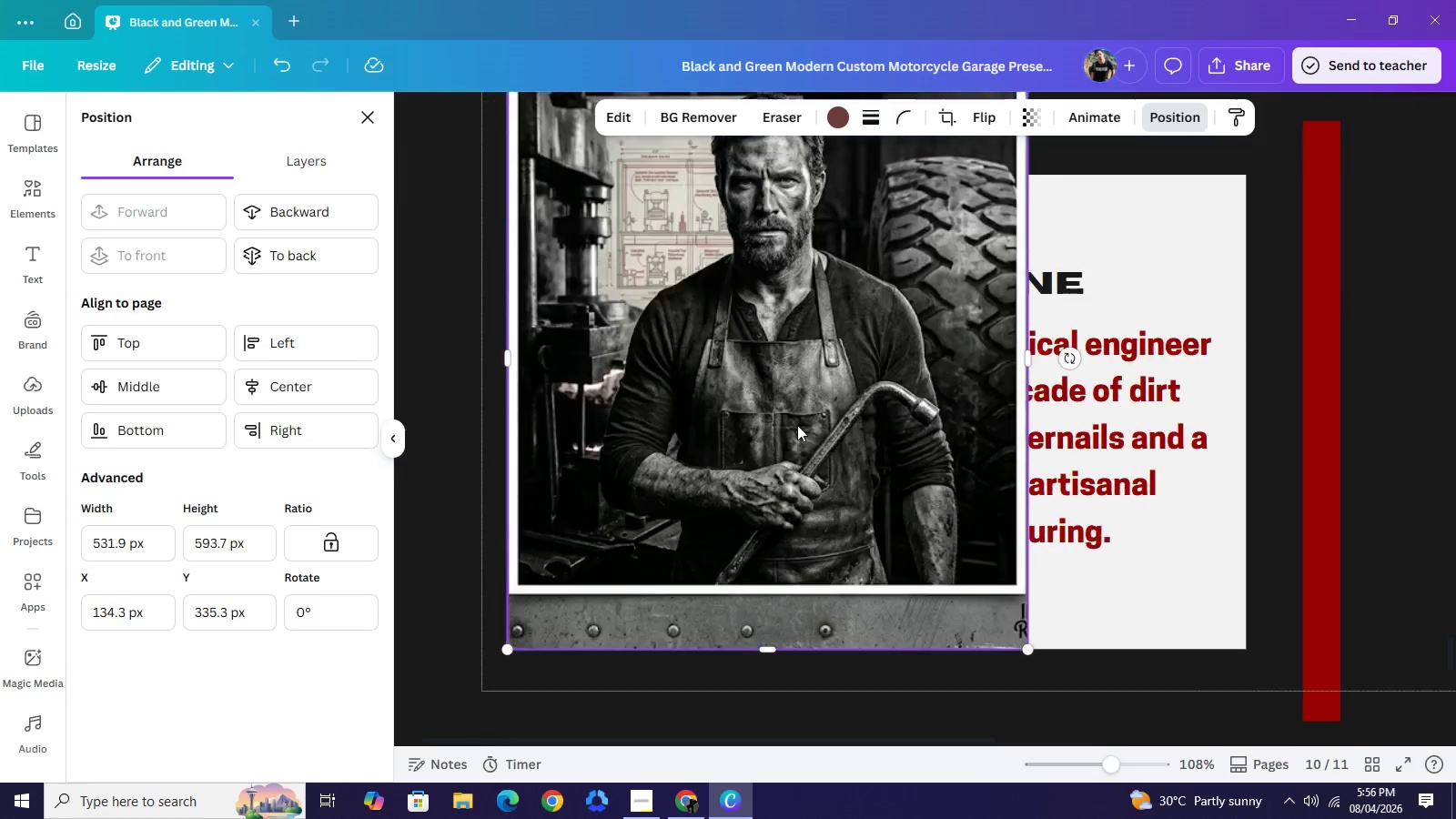 
scroll: coordinate [797, 425], scroll_direction: down, amount: 2.0
 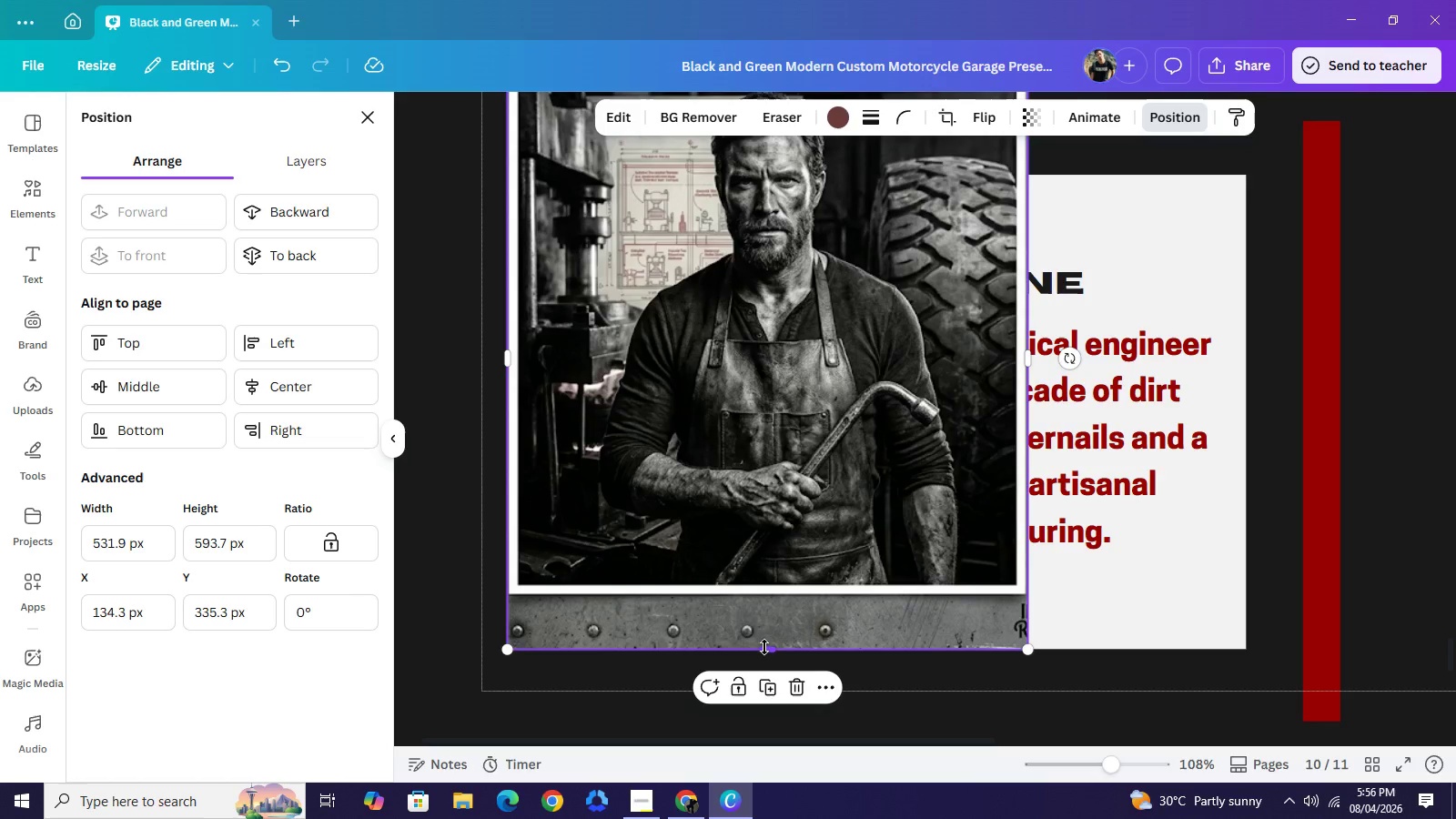 
left_click_drag(start_coordinate=[764, 652], to_coordinate=[763, 596])
 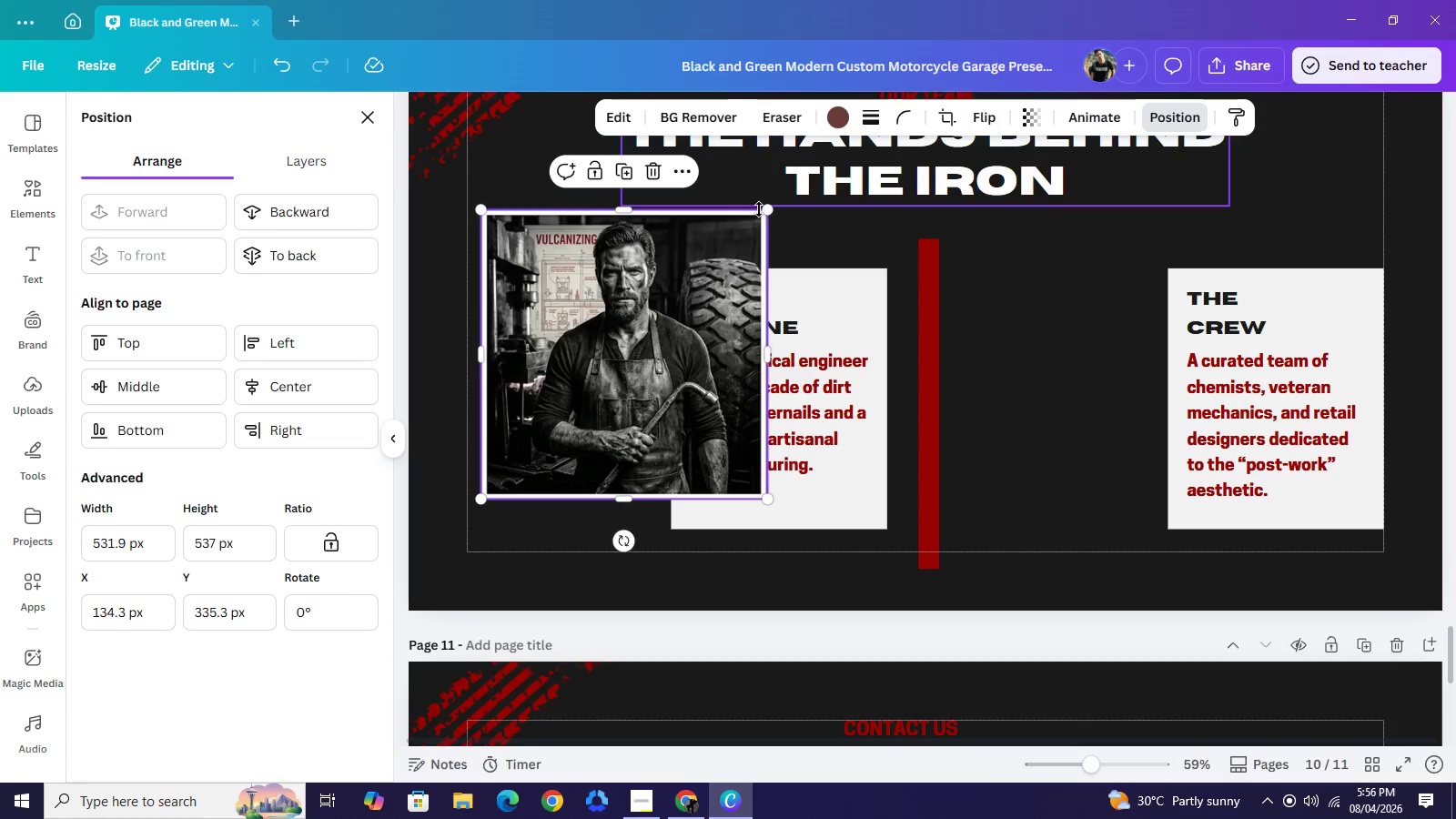 
left_click_drag(start_coordinate=[764, 209], to_coordinate=[679, 286])
 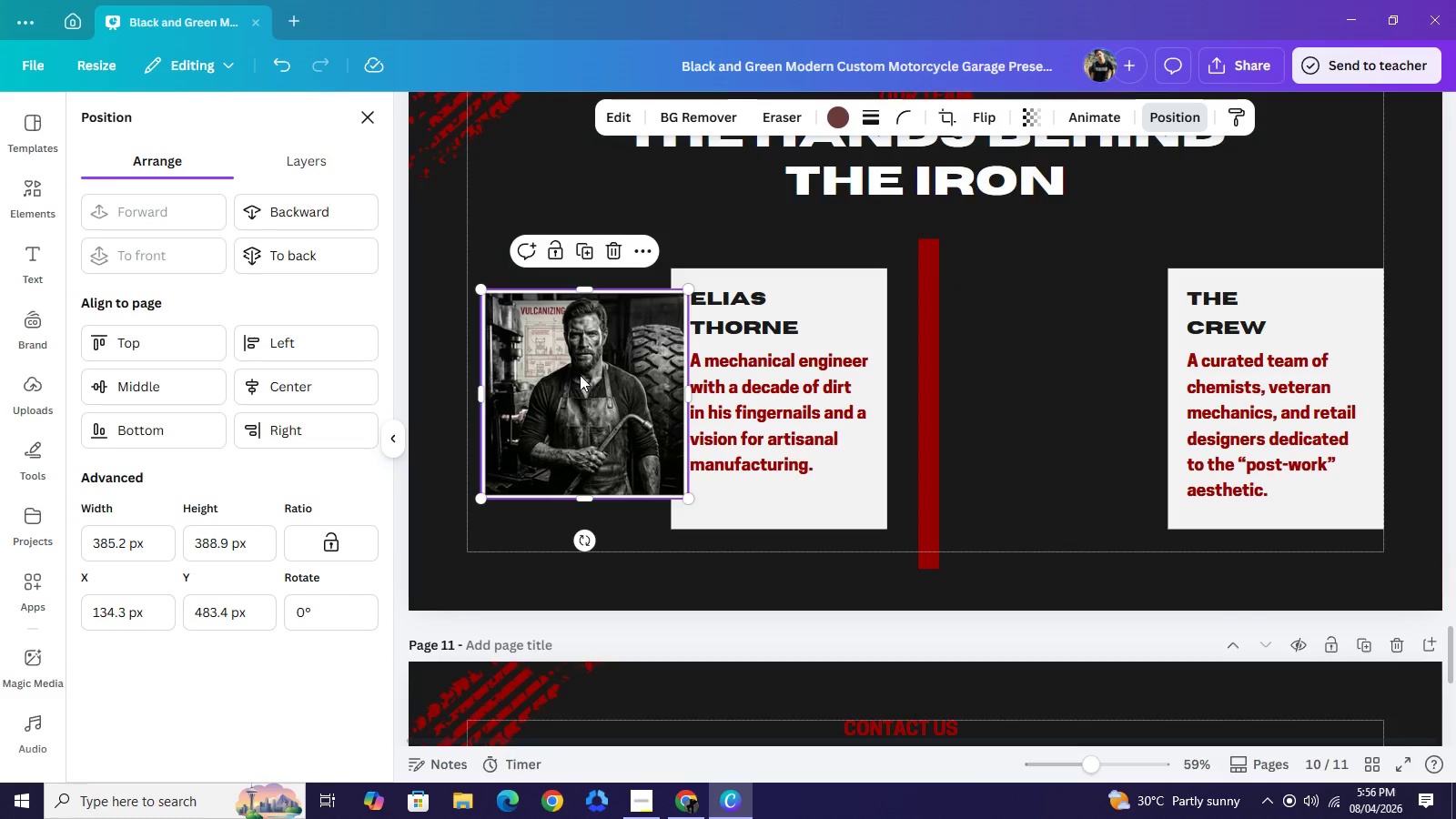 
left_click_drag(start_coordinate=[587, 378], to_coordinate=[574, 350])
 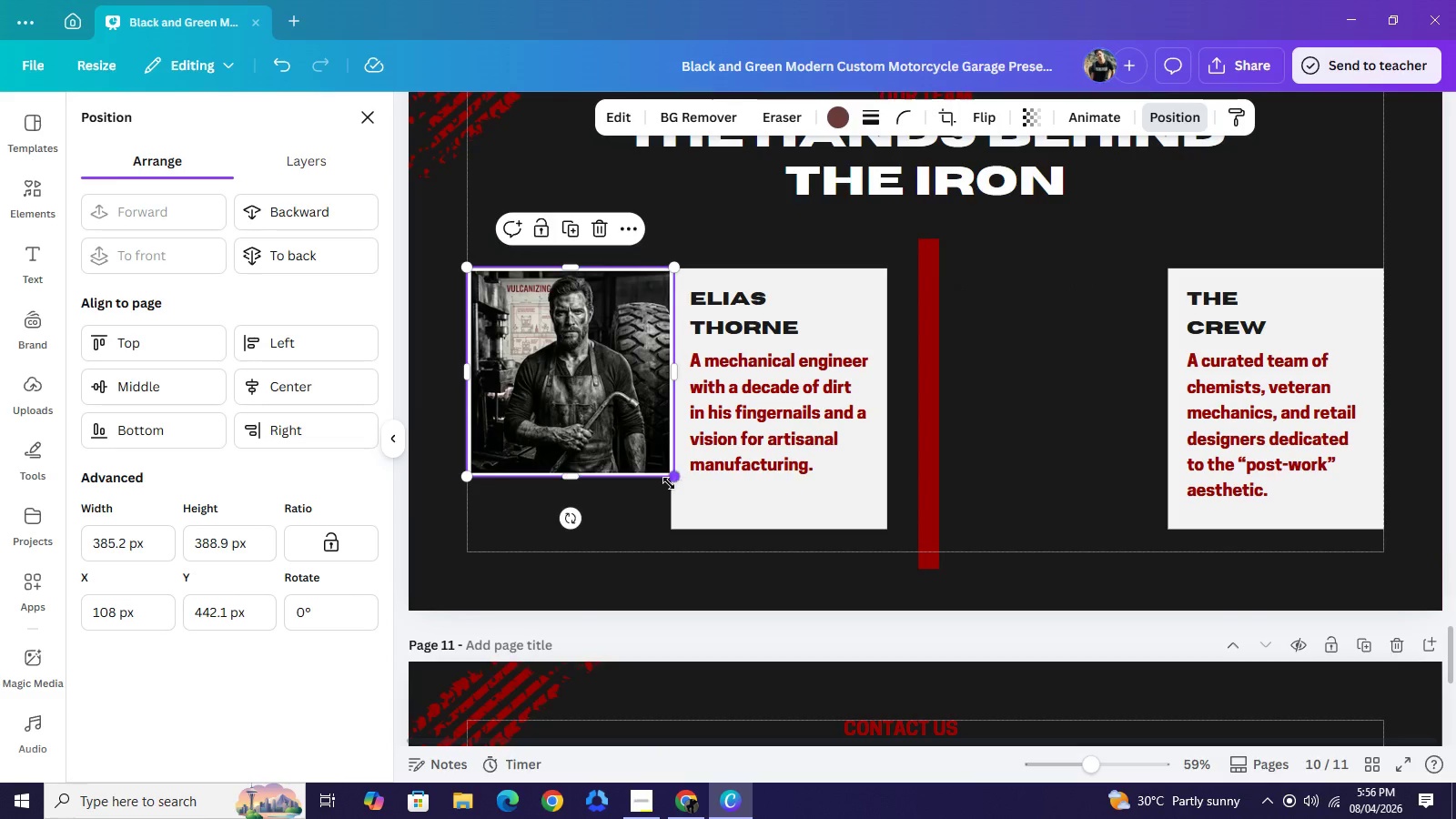 
left_click_drag(start_coordinate=[668, 483], to_coordinate=[693, 511])
 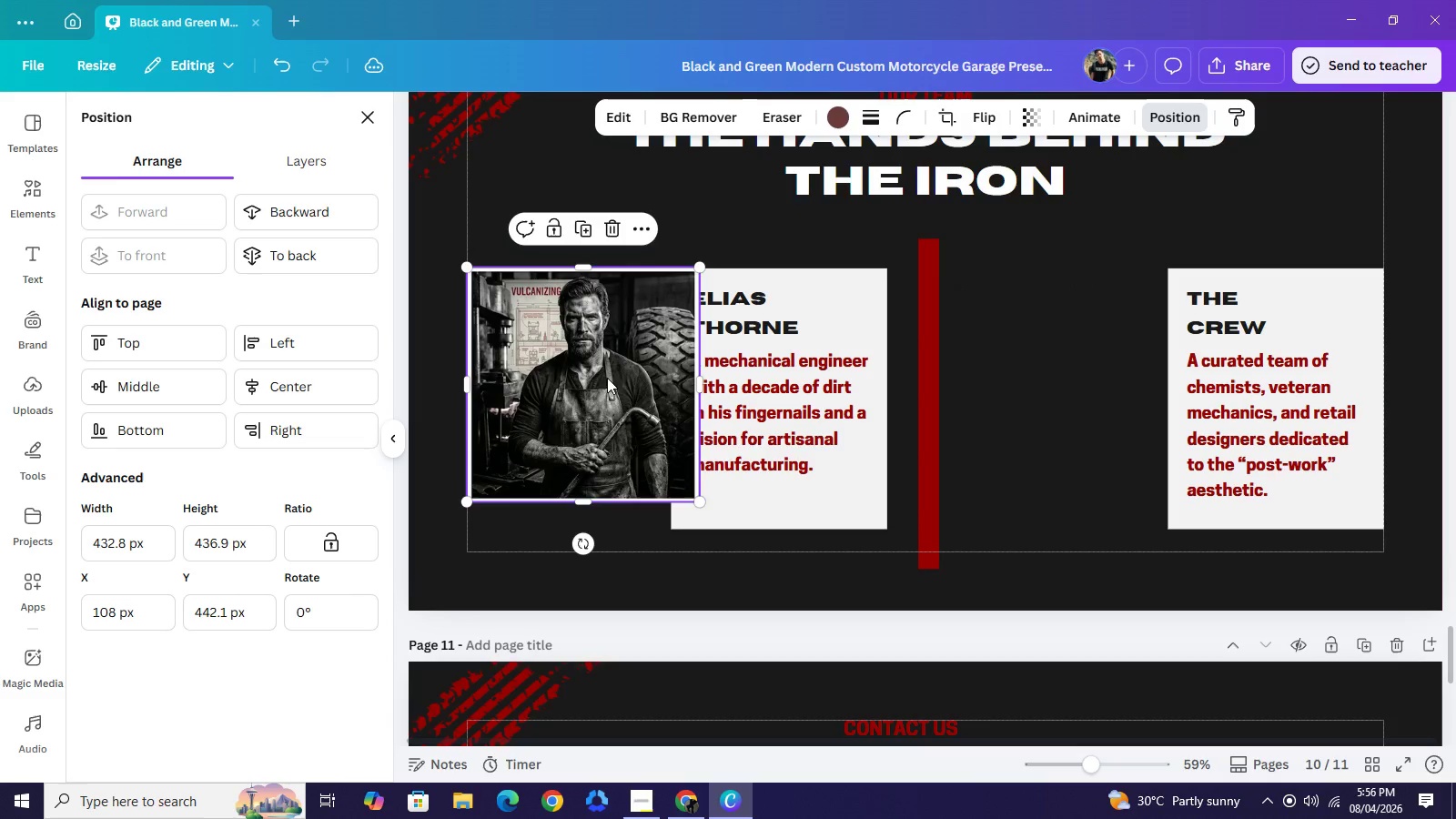 
left_click_drag(start_coordinate=[604, 364], to_coordinate=[601, 374])
 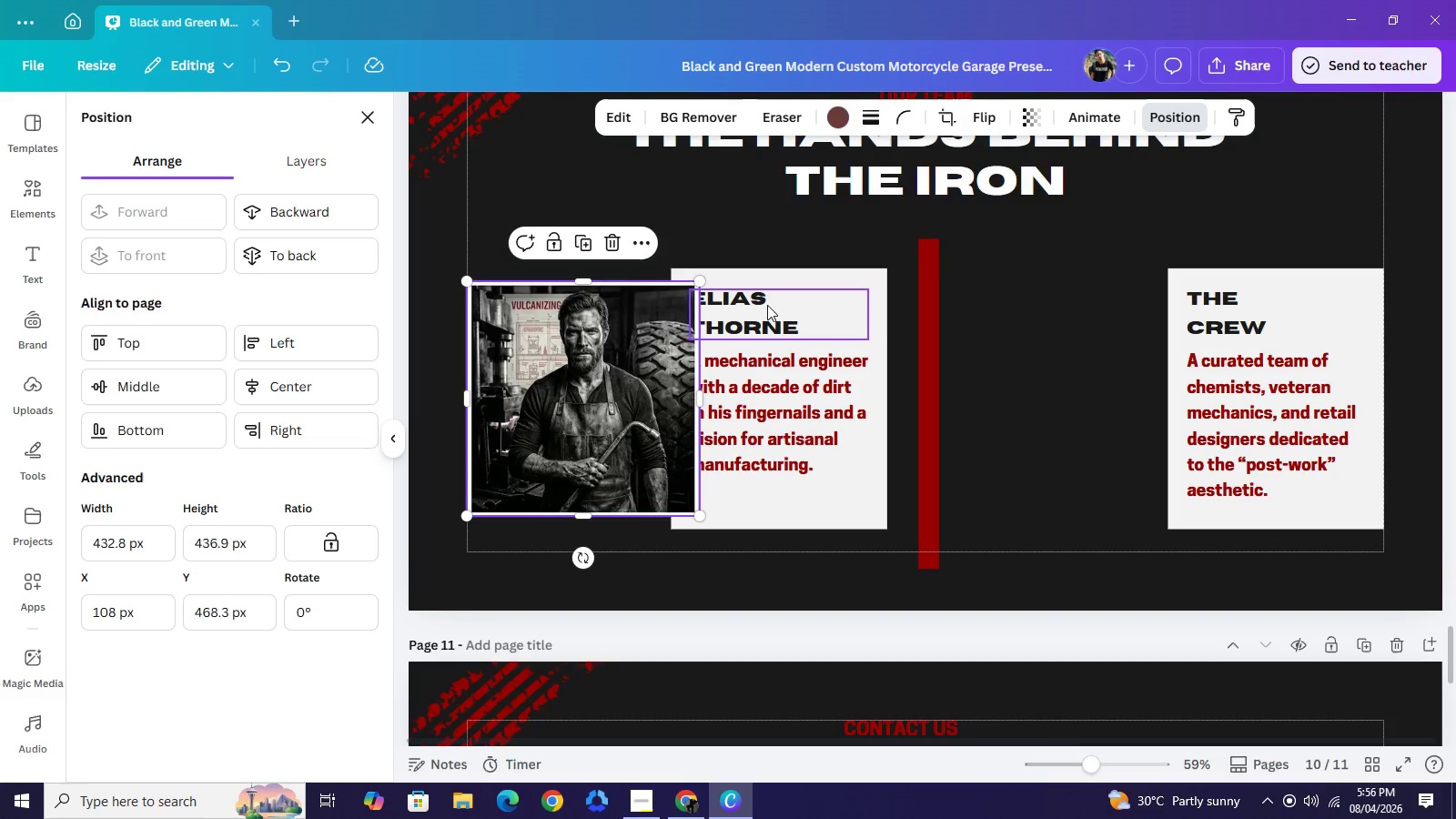 
left_click([767, 305])
 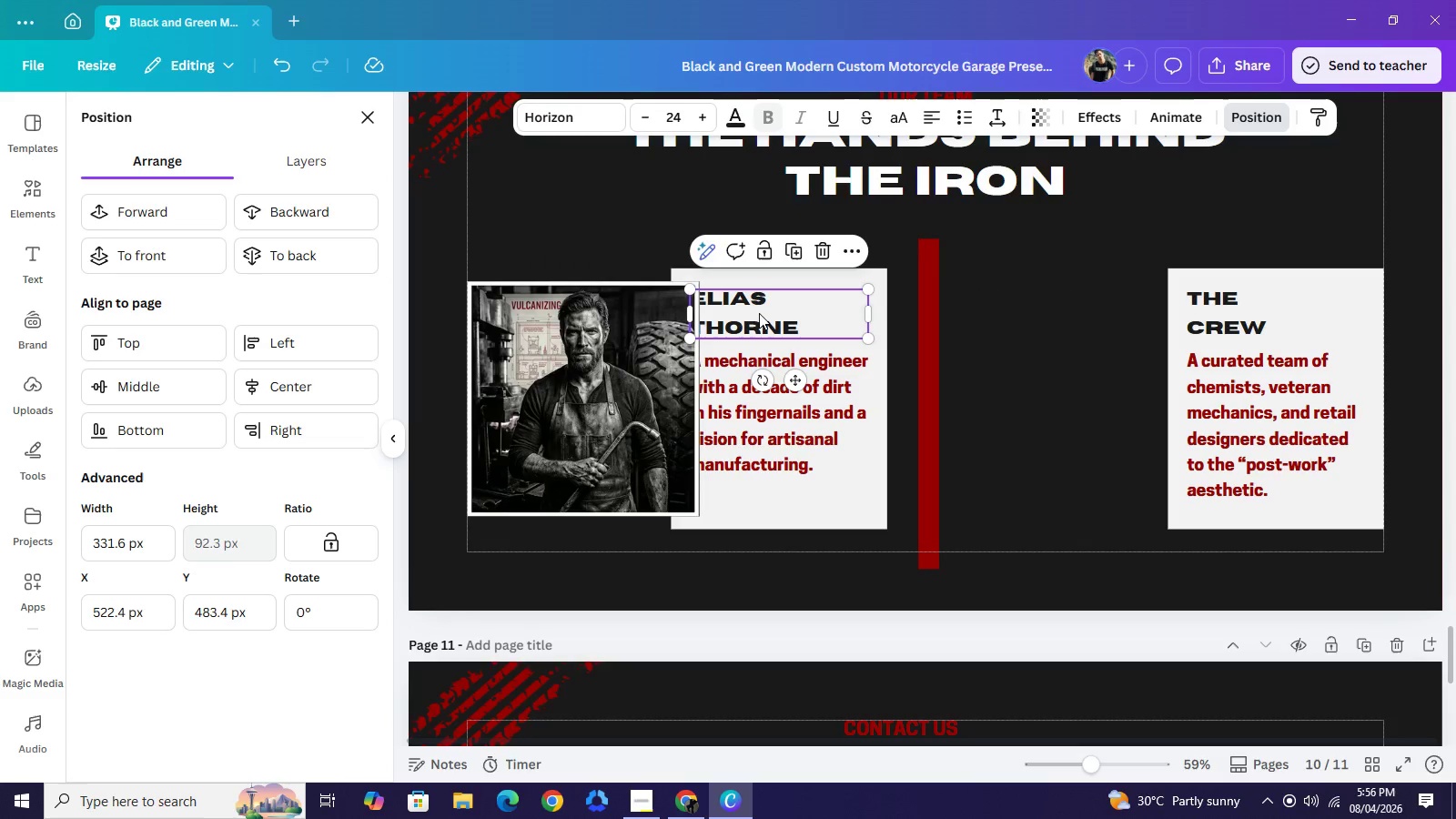 
left_click_drag(start_coordinate=[758, 313], to_coordinate=[777, 315])
 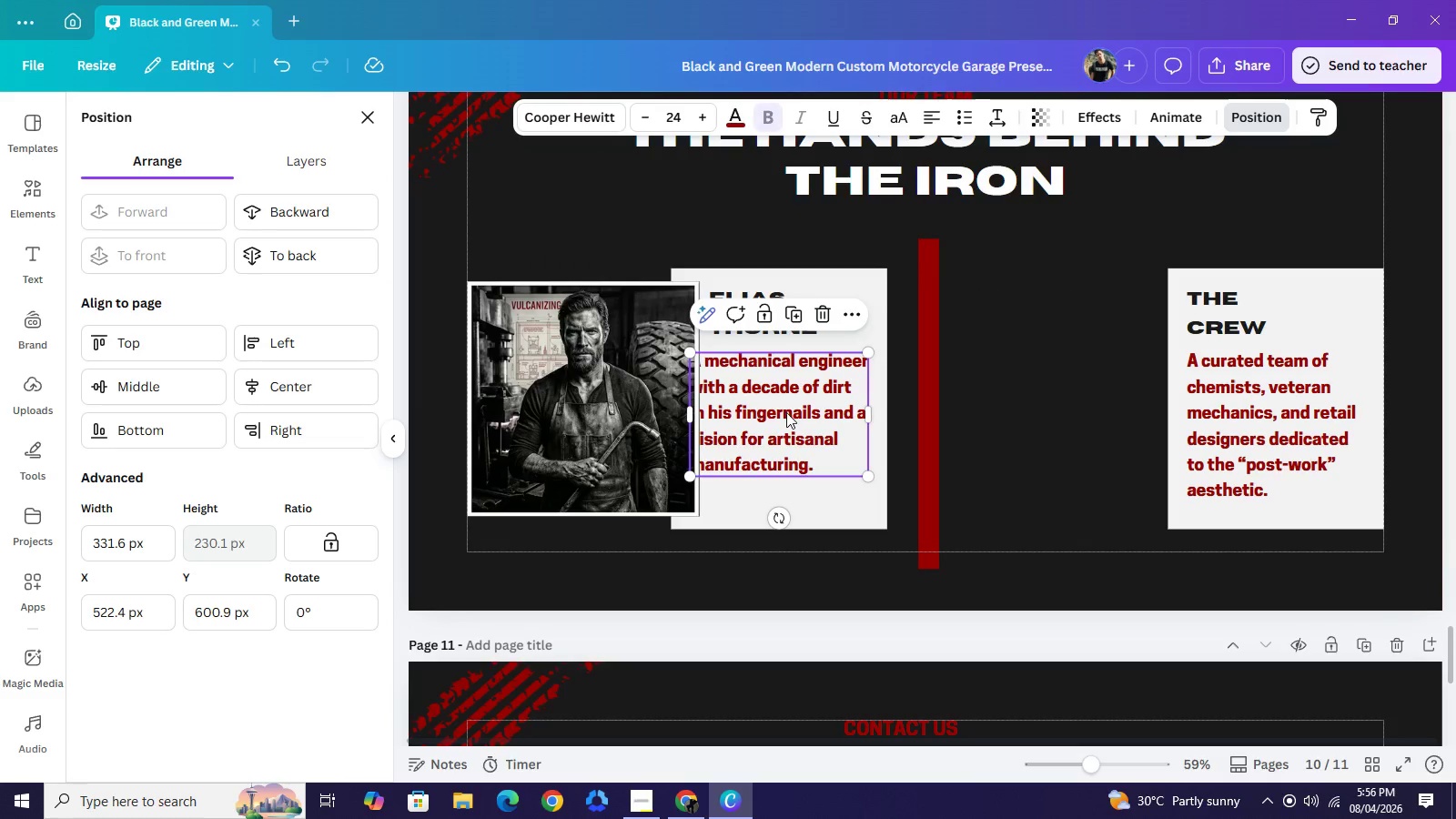 
left_click_drag(start_coordinate=[775, 410], to_coordinate=[792, 413])
 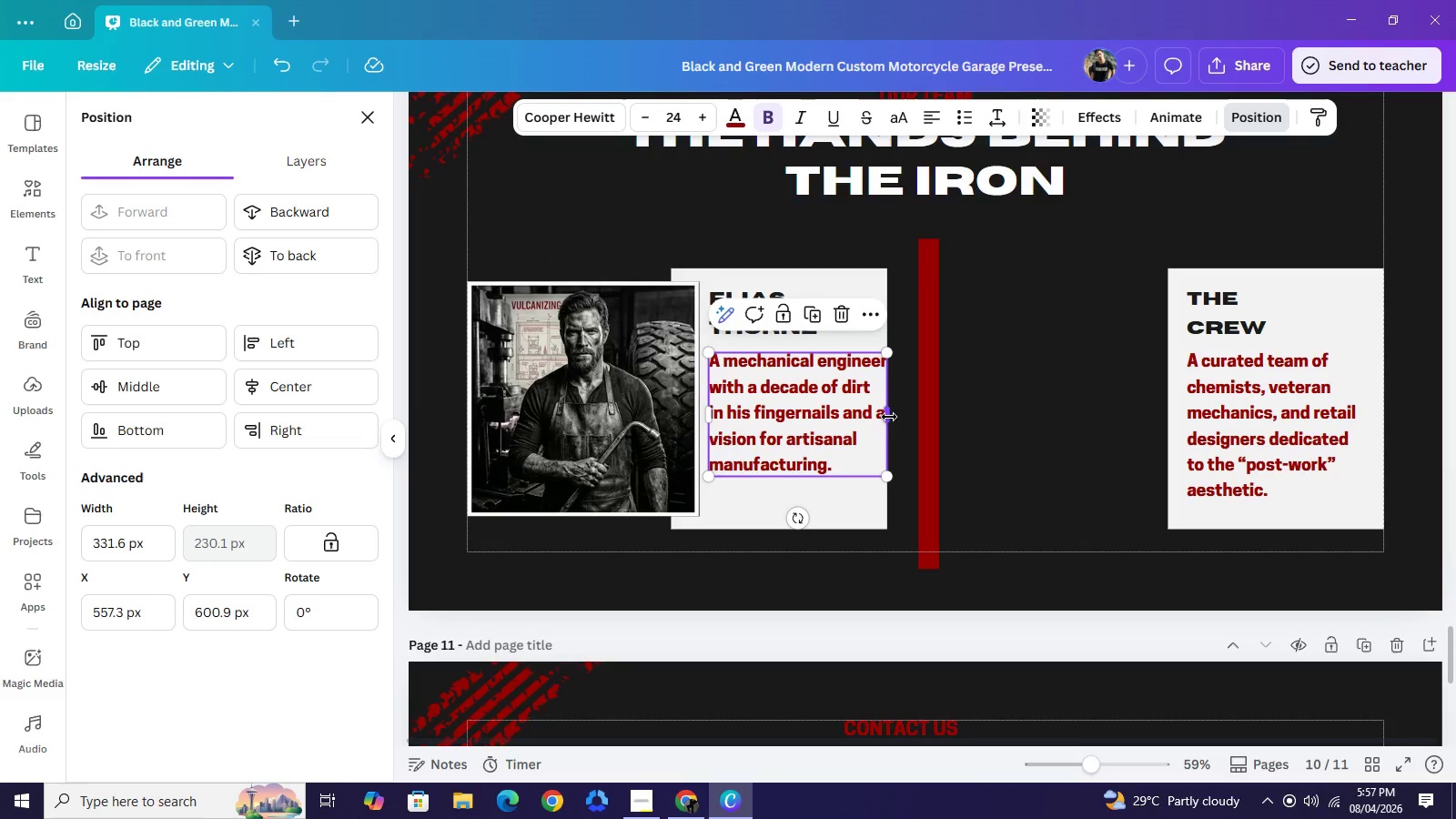 
left_click_drag(start_coordinate=[889, 417], to_coordinate=[870, 411])
 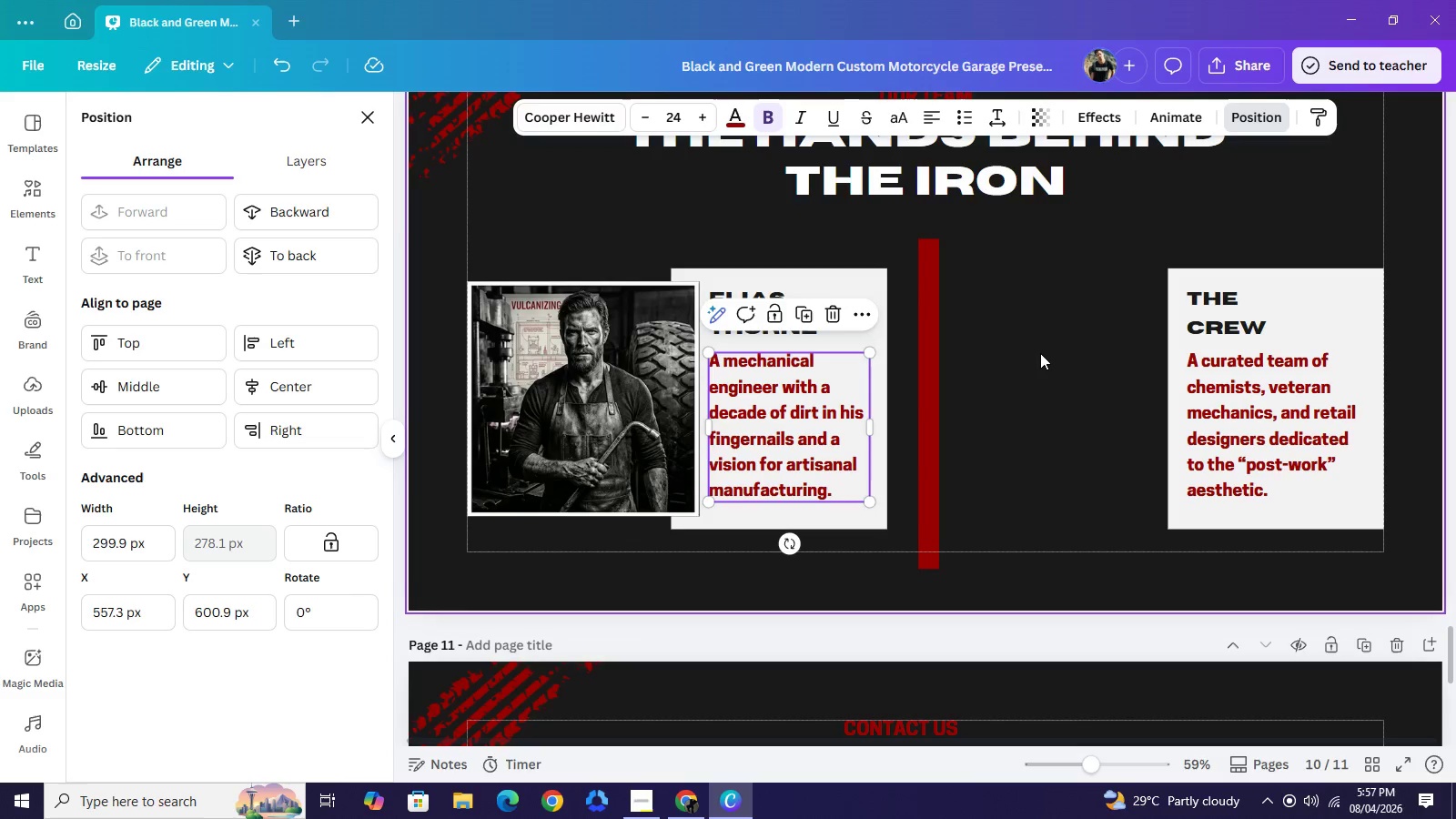 
left_click([1040, 352])
 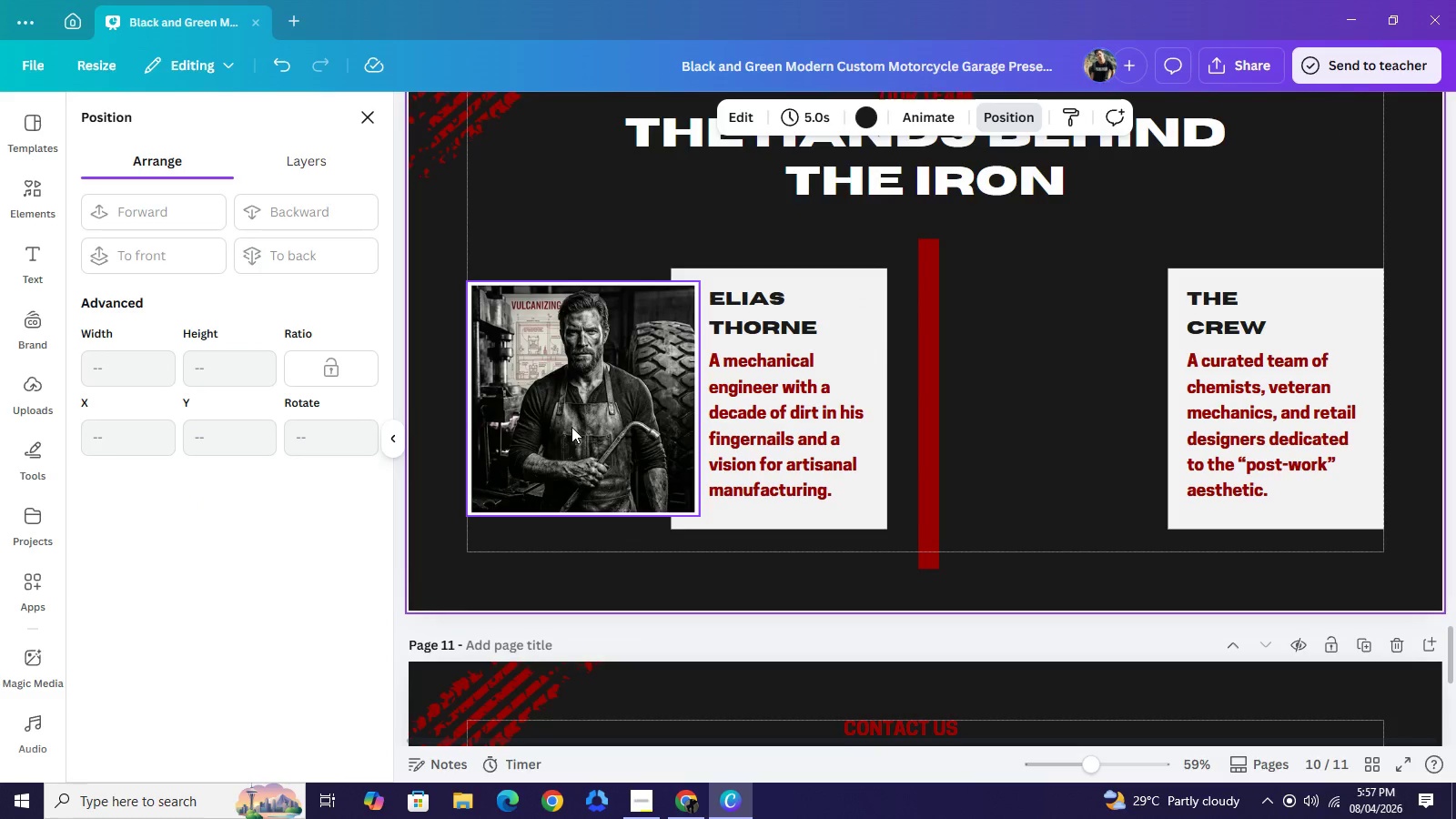 
left_click([571, 427])
 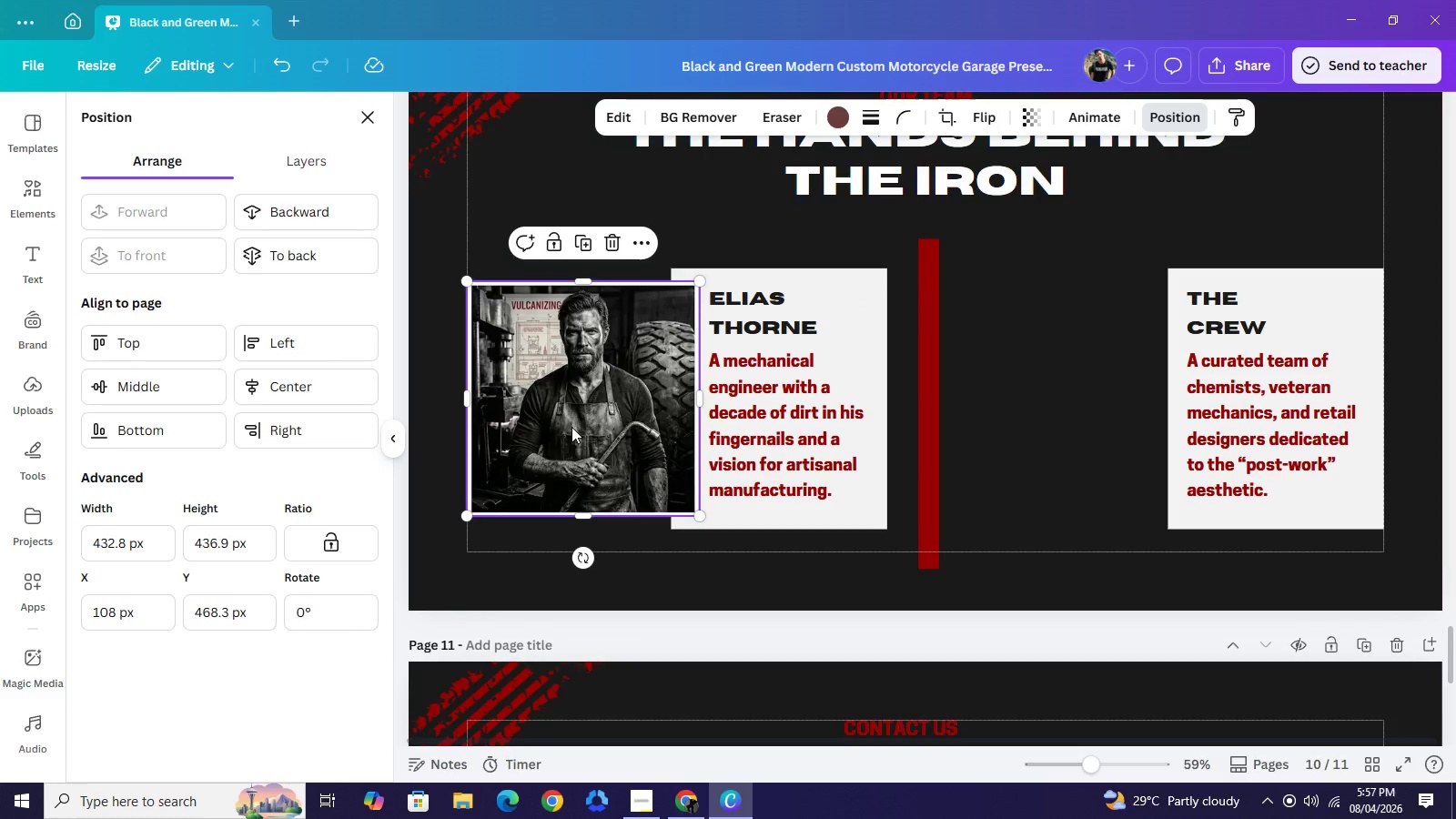 
key(Control+C)
 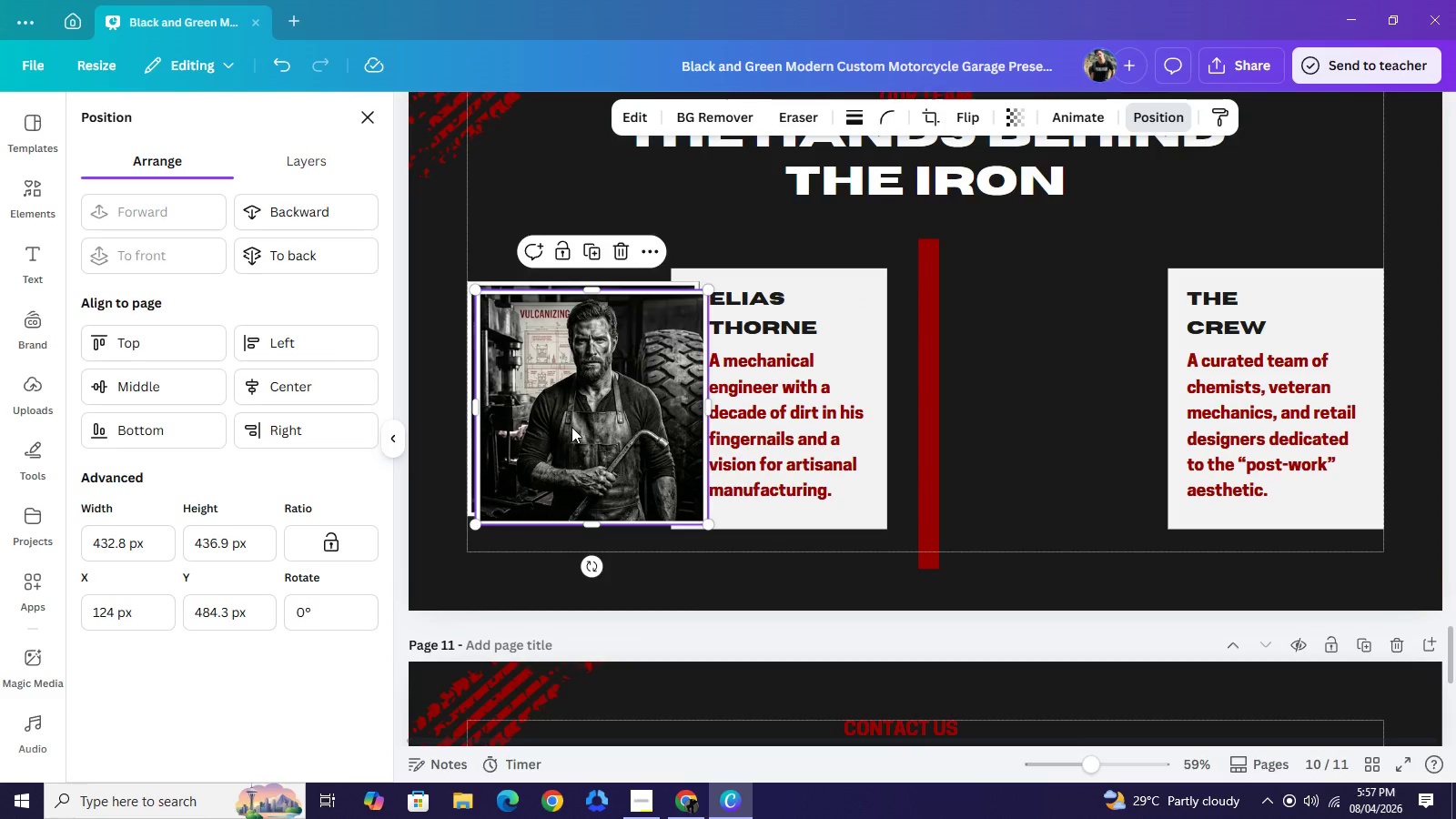 
key(Control+V)
 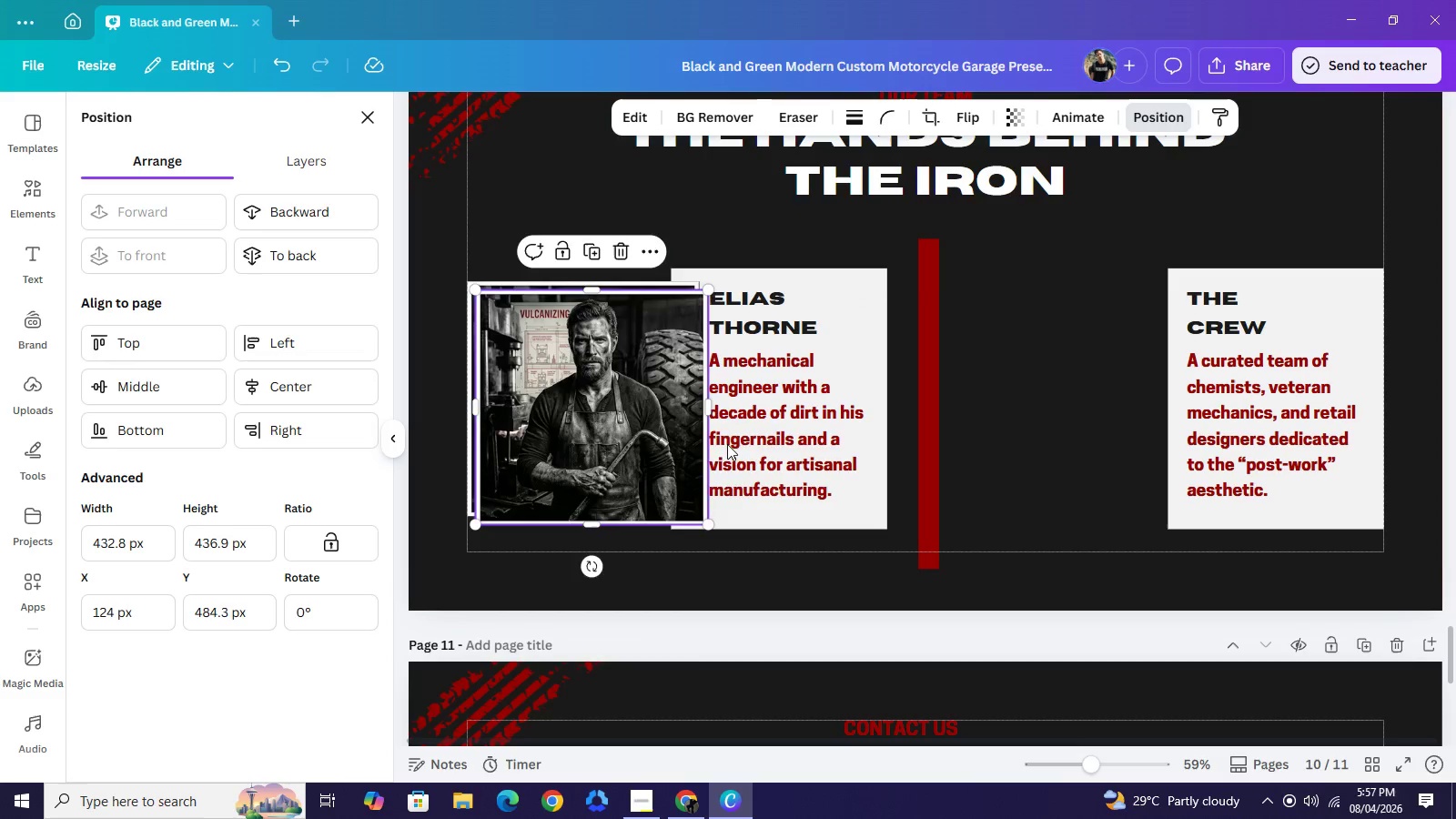 
left_click_drag(start_coordinate=[571, 427], to_coordinate=[805, 420])
 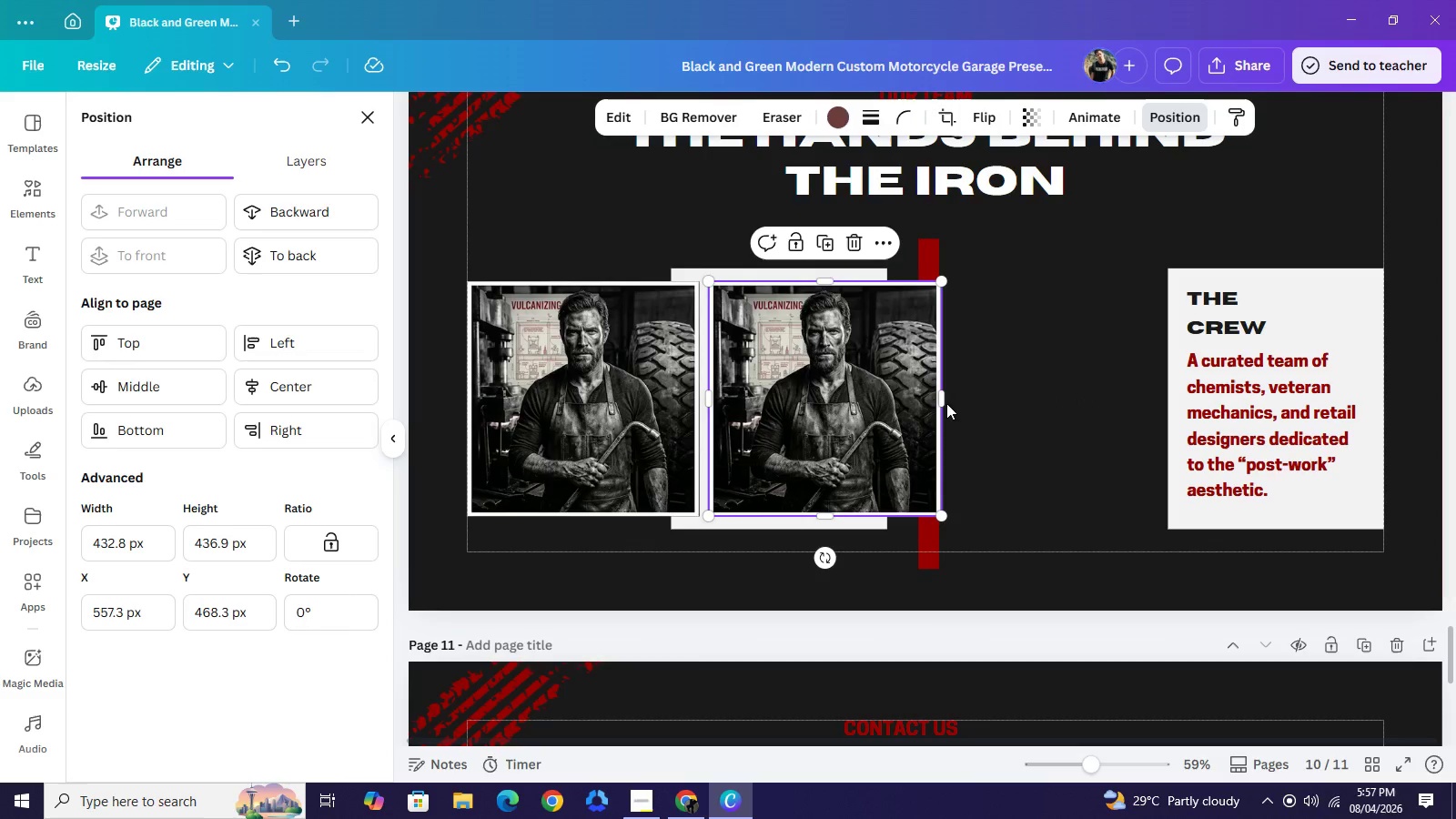 
left_click([805, 419])
 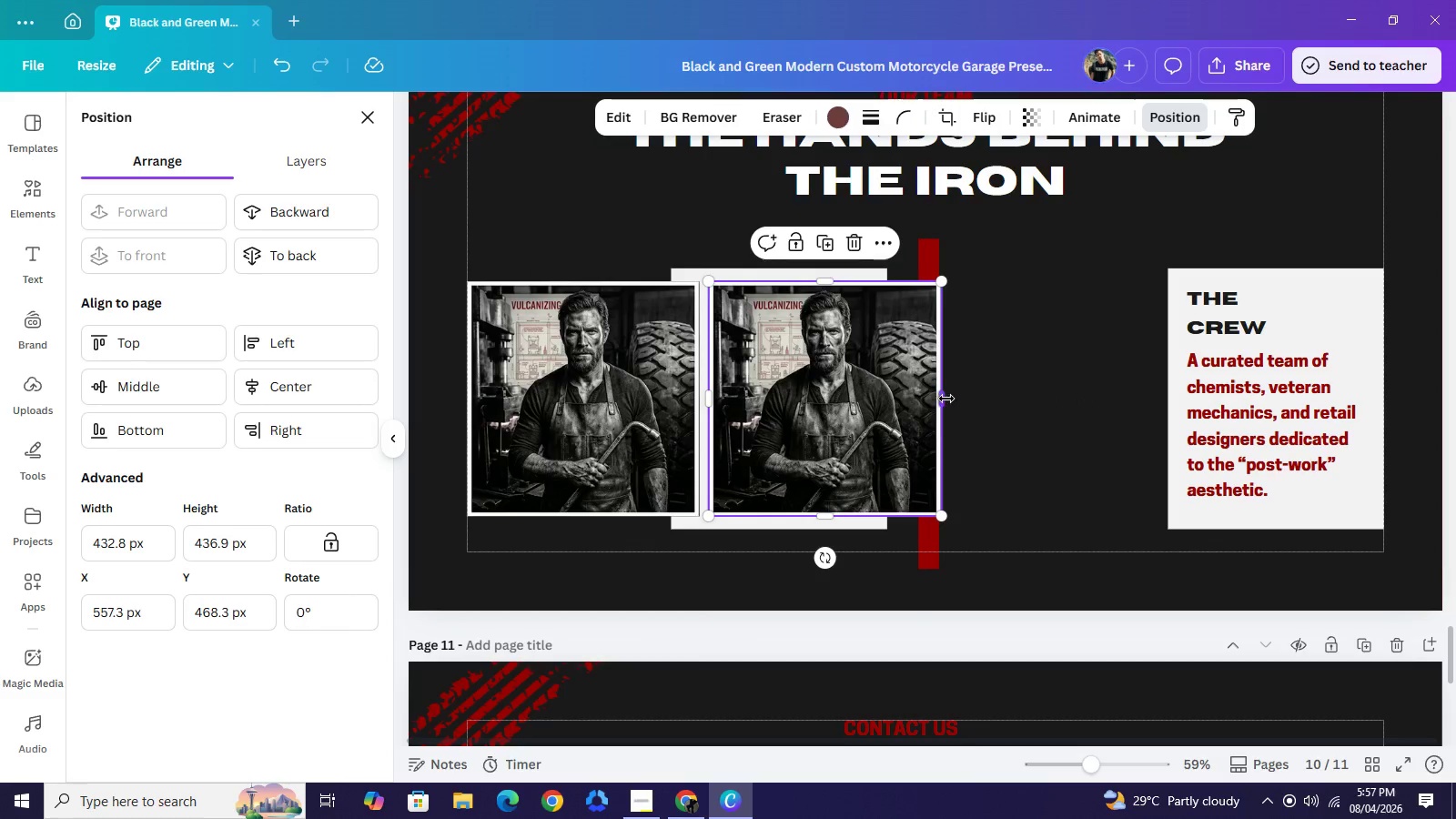 
left_click_drag(start_coordinate=[945, 398], to_coordinate=[1192, 445])
 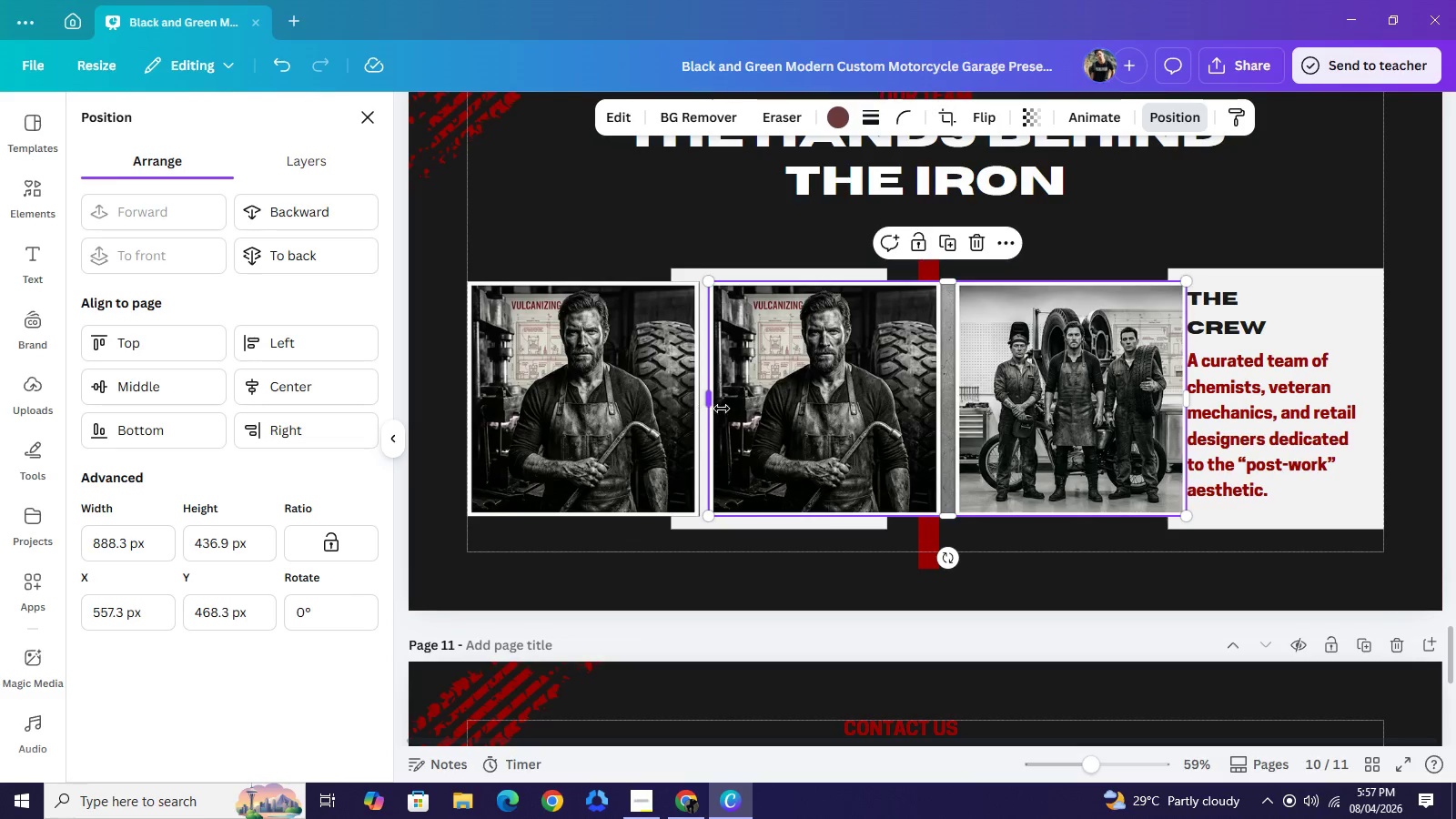 
left_click_drag(start_coordinate=[706, 407], to_coordinate=[948, 440])
 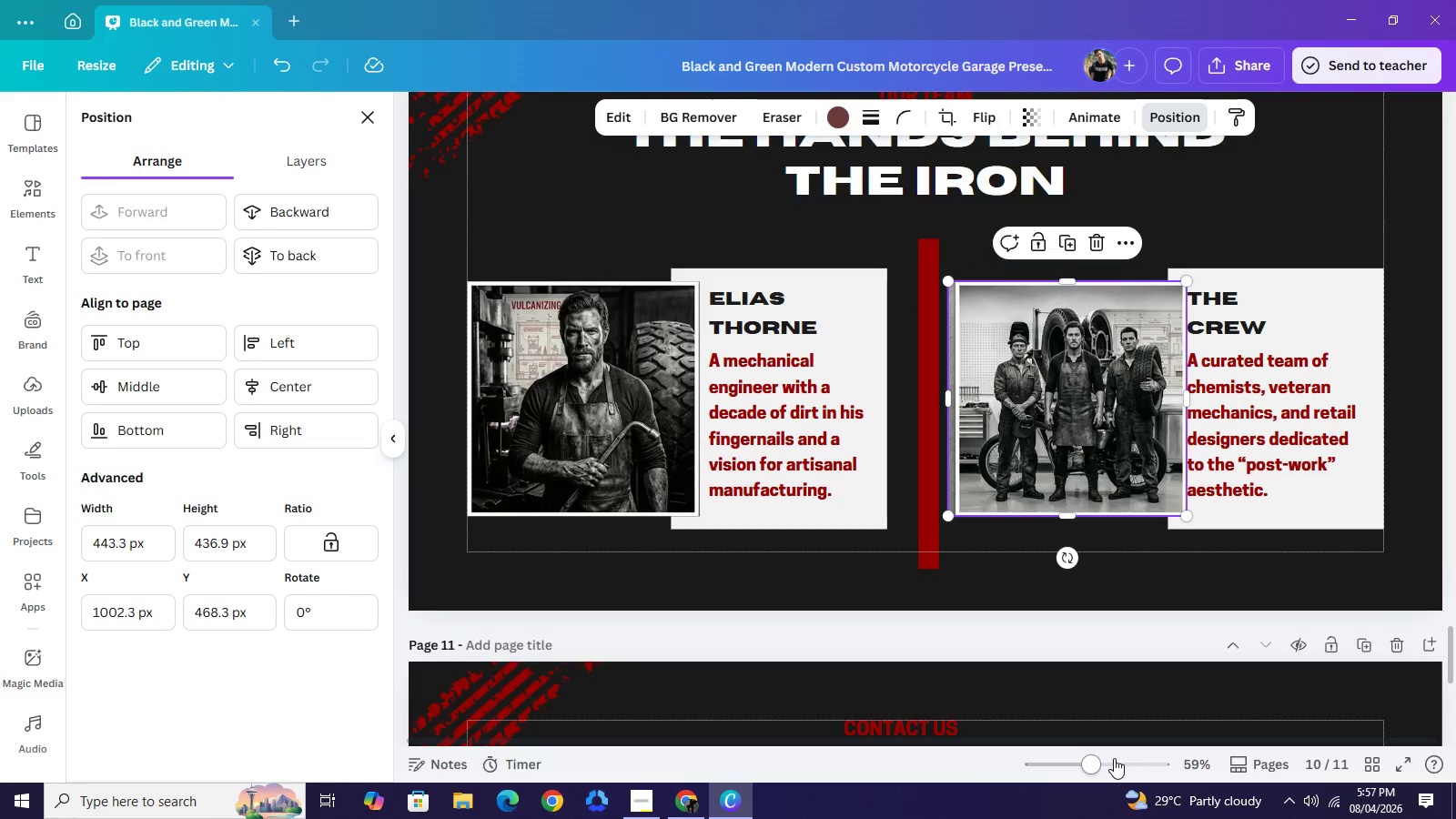 
left_click([1114, 758])
 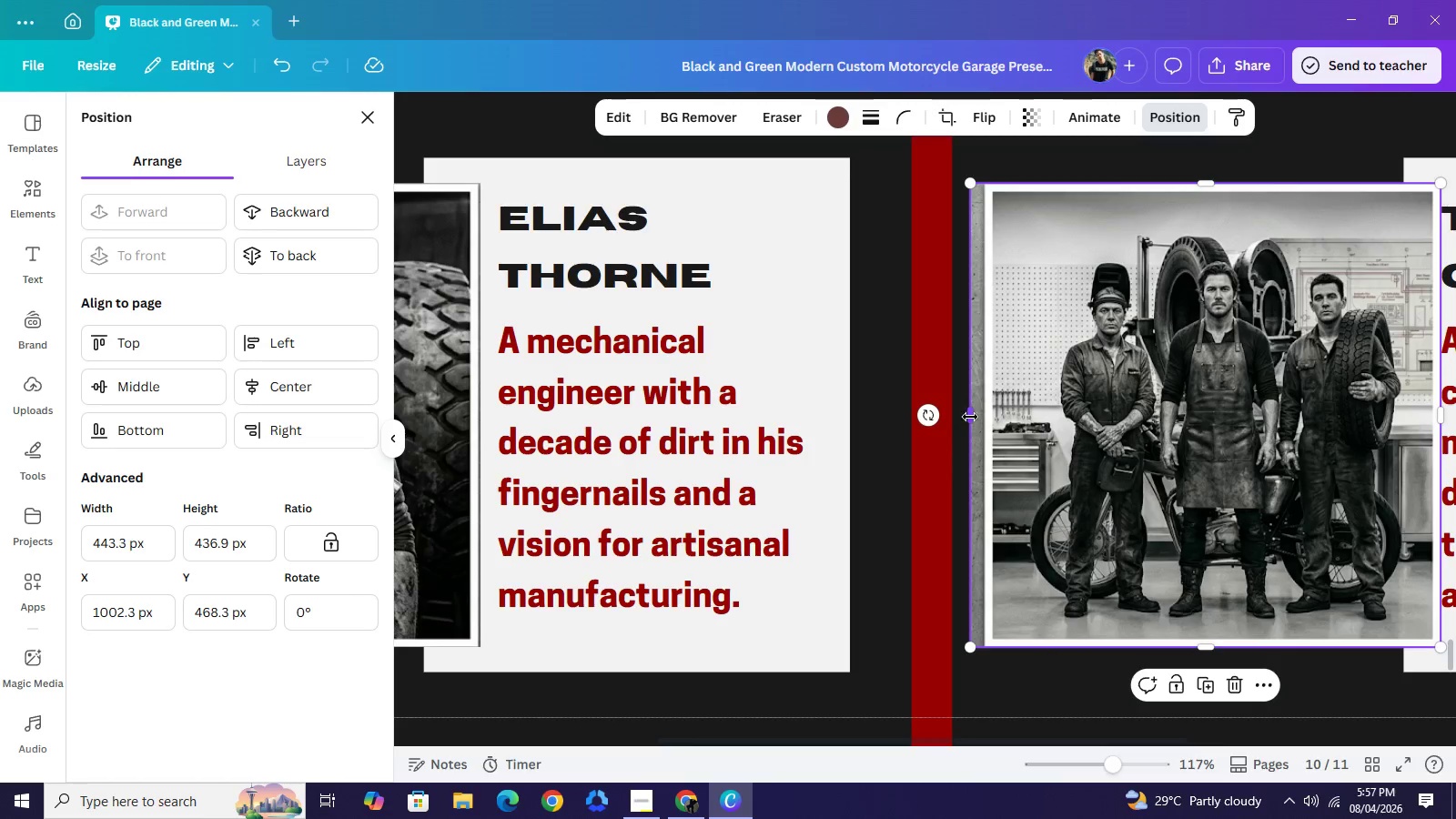 
left_click_drag(start_coordinate=[972, 414], to_coordinate=[987, 416])
 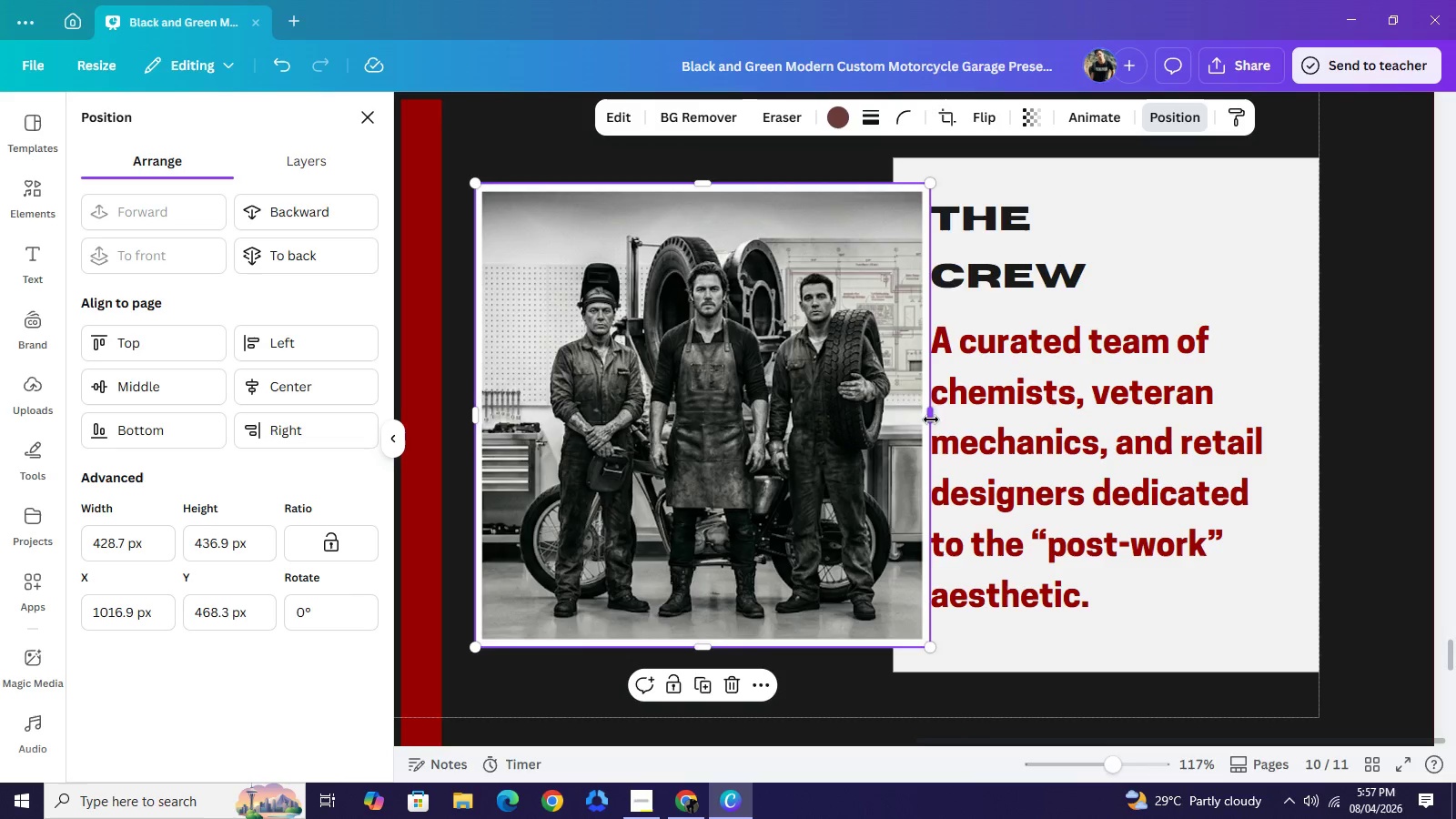 
wait(8.05)
 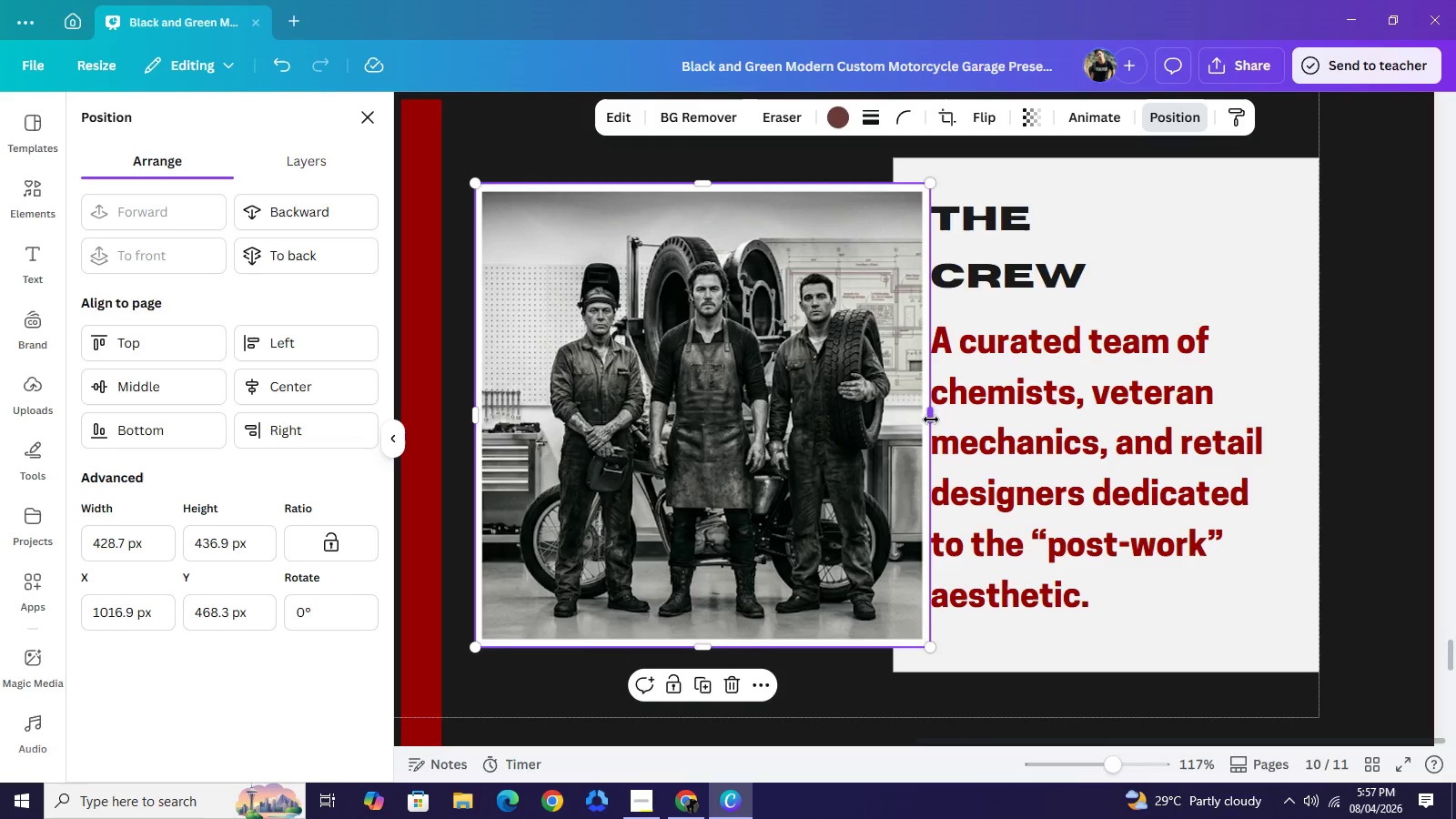 
left_click([1097, 763])
 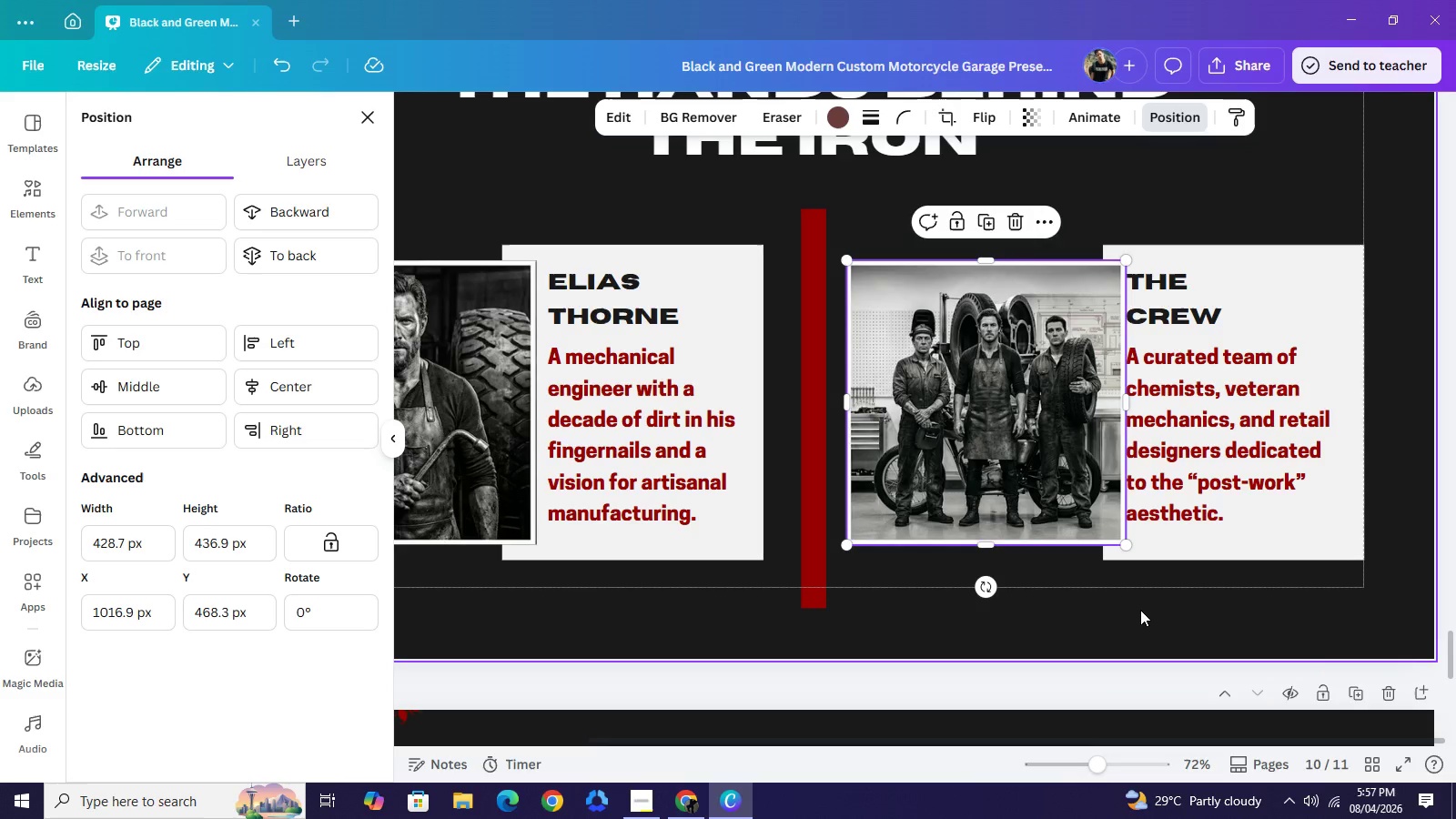 
scroll: coordinate [1144, 608], scroll_direction: up, amount: 1.0
 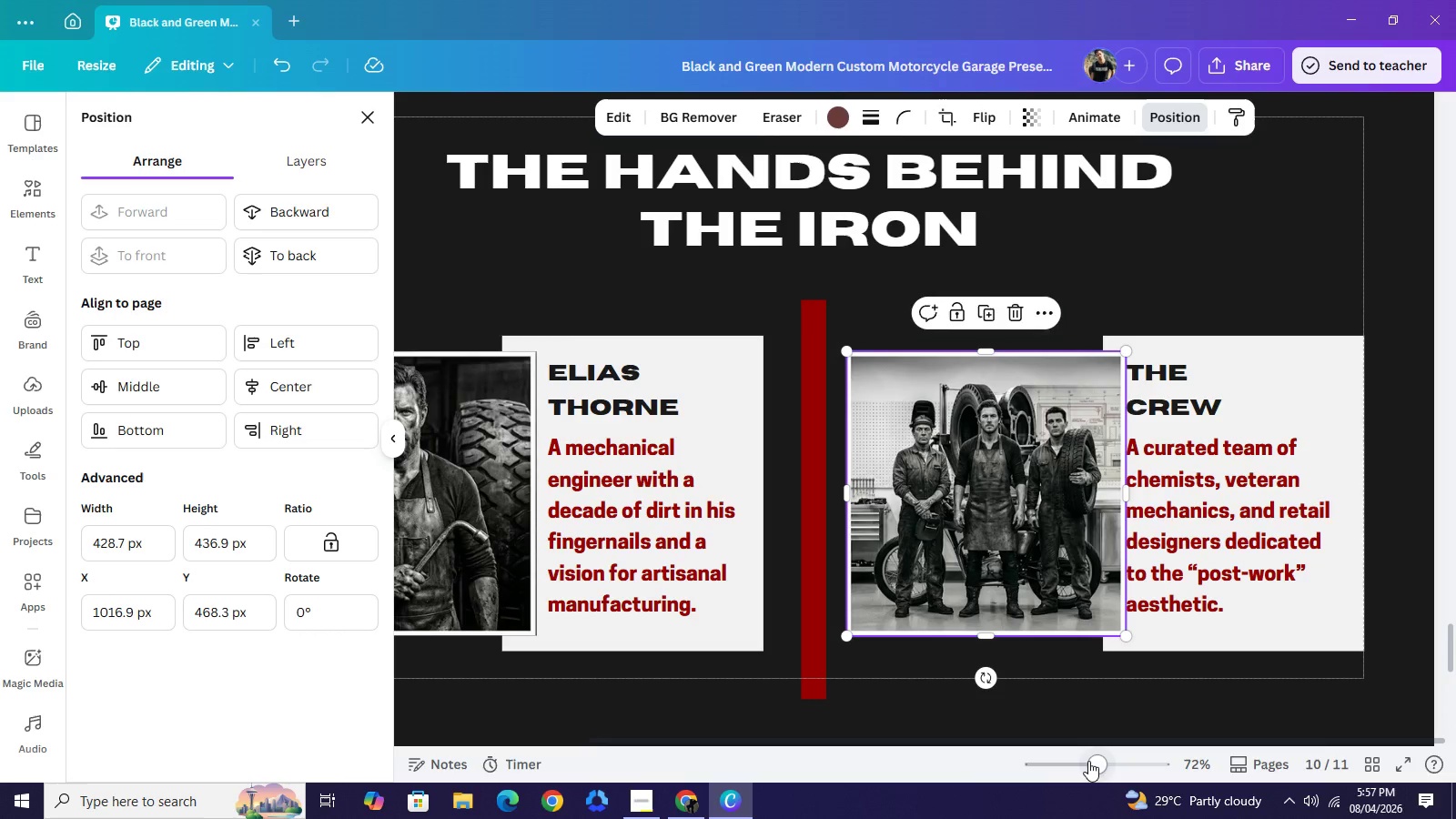 
left_click([1088, 761])
 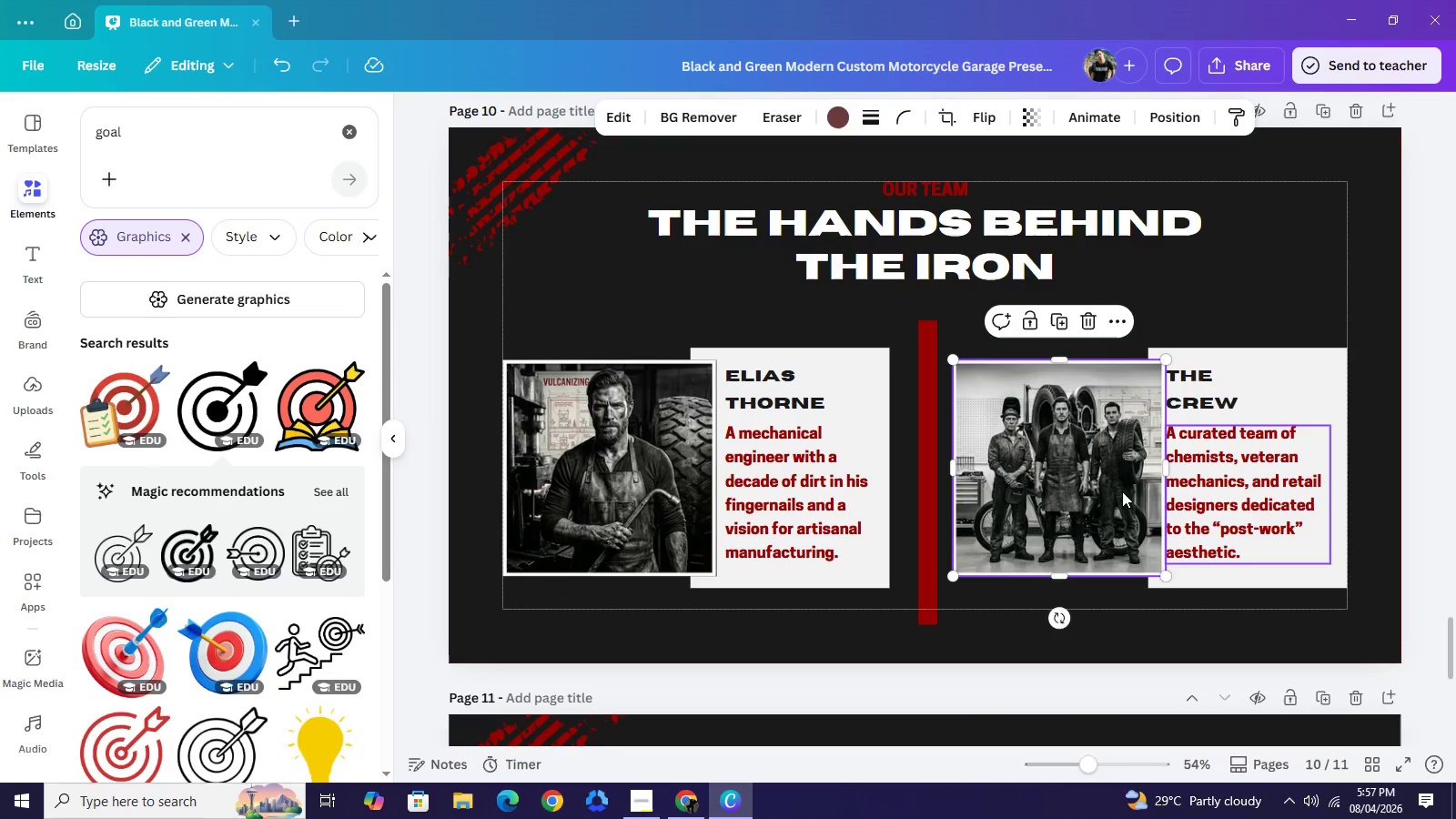 
wait(9.05)
 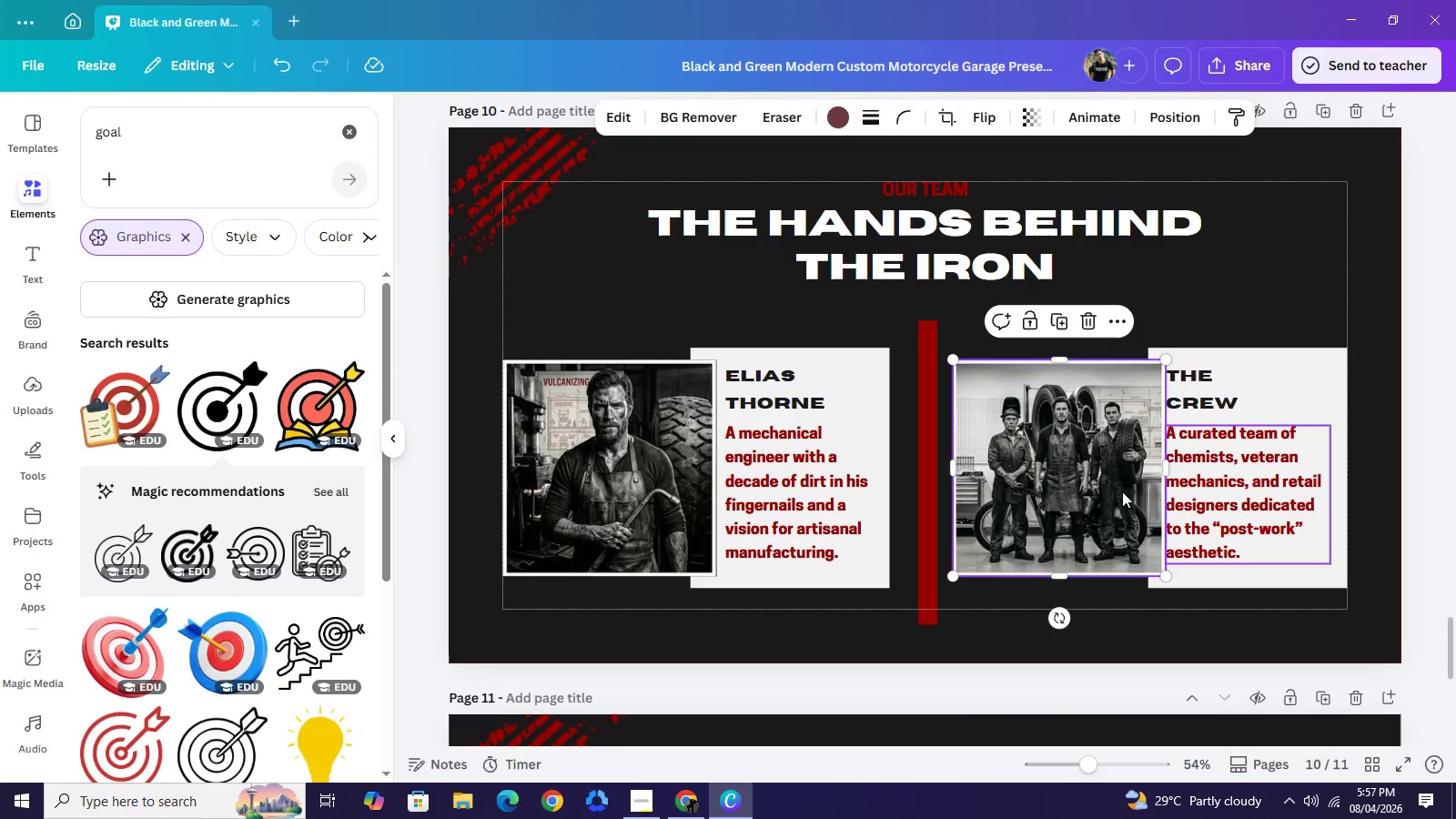 
left_click_drag(start_coordinate=[1057, 446], to_coordinate=[1065, 446])
 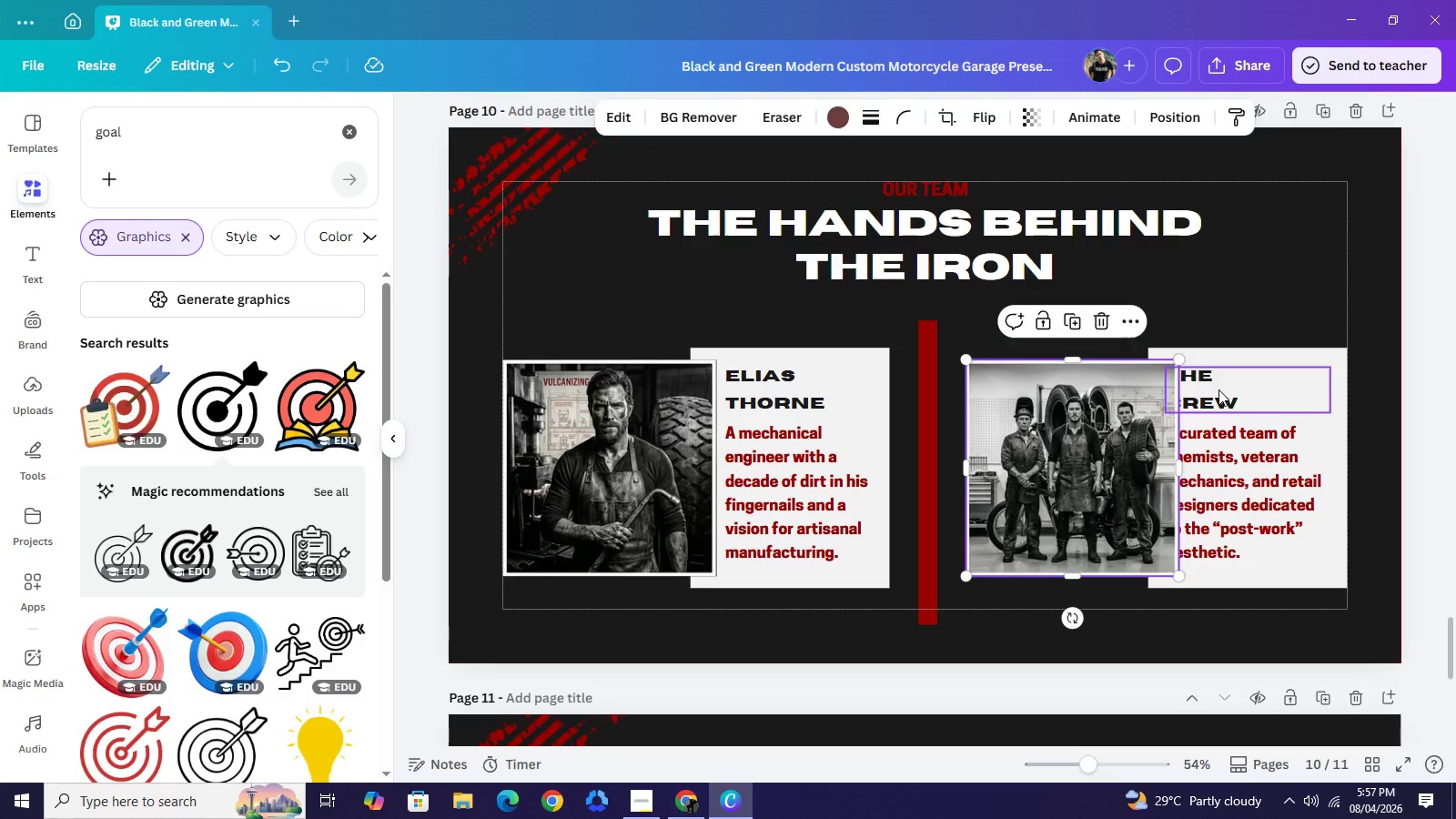 
left_click_drag(start_coordinate=[1214, 389], to_coordinate=[1235, 391])
 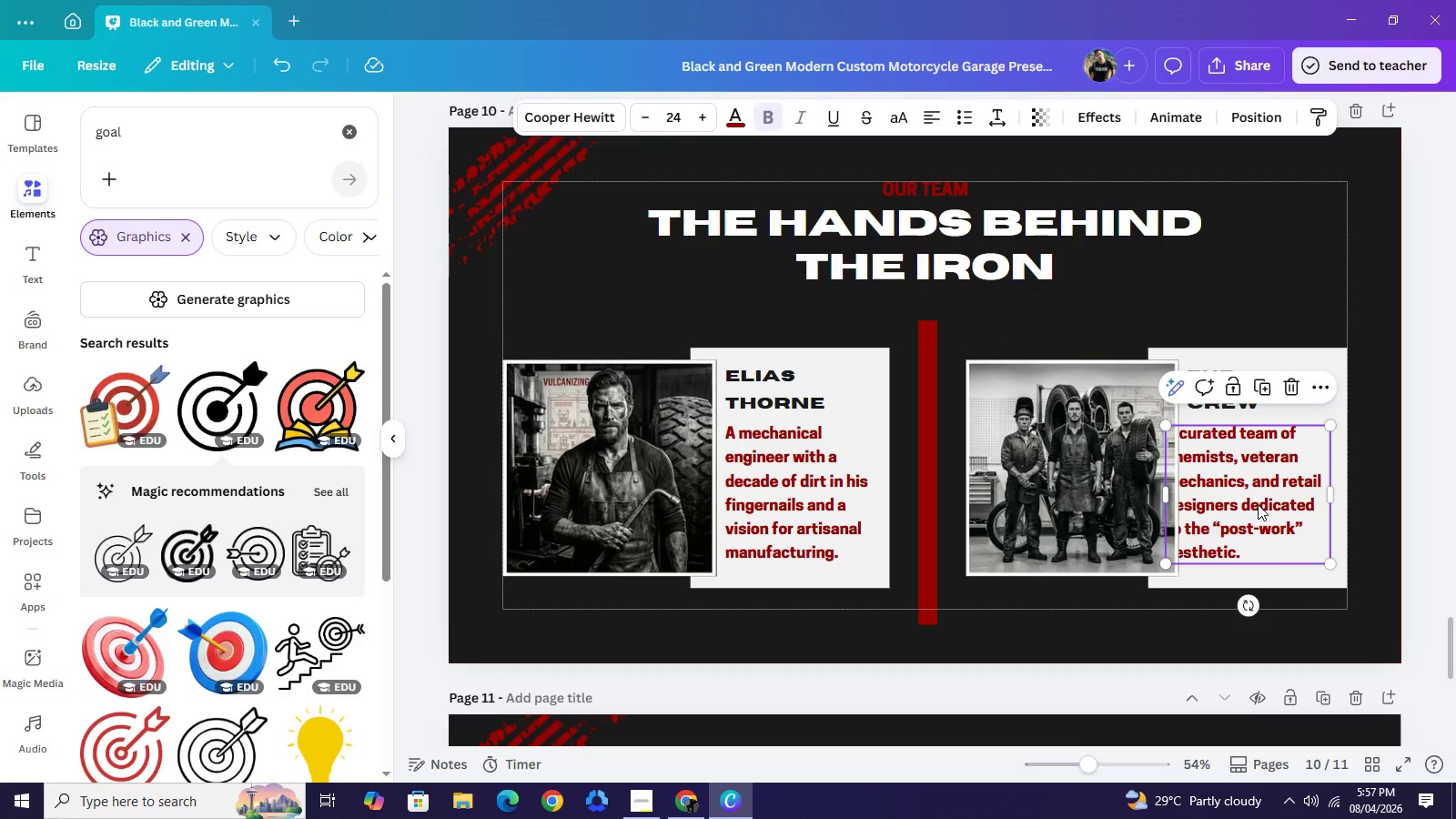 
left_click_drag(start_coordinate=[1249, 504], to_coordinate=[1275, 501])
 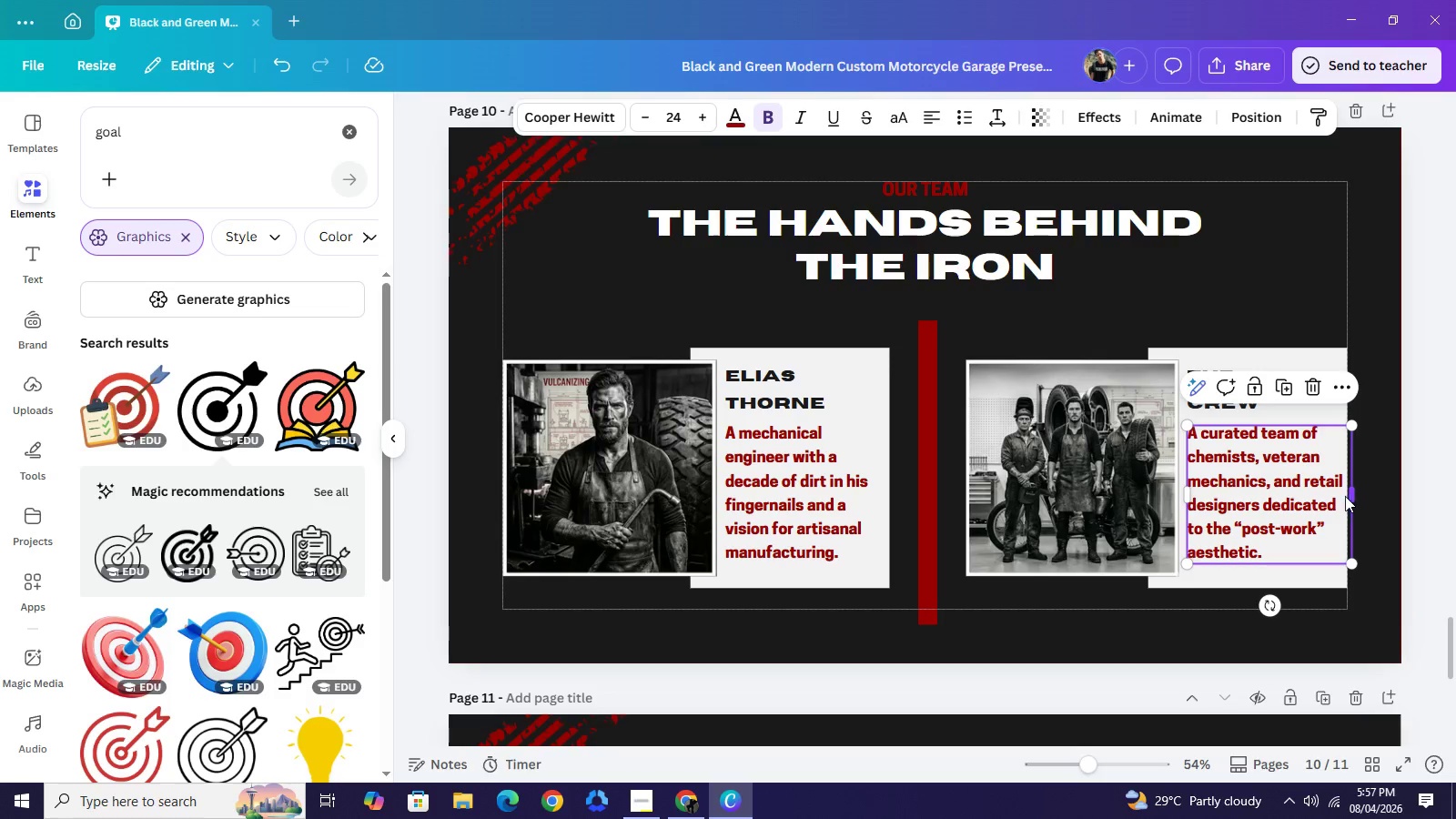 
left_click_drag(start_coordinate=[1356, 500], to_coordinate=[1338, 493])
 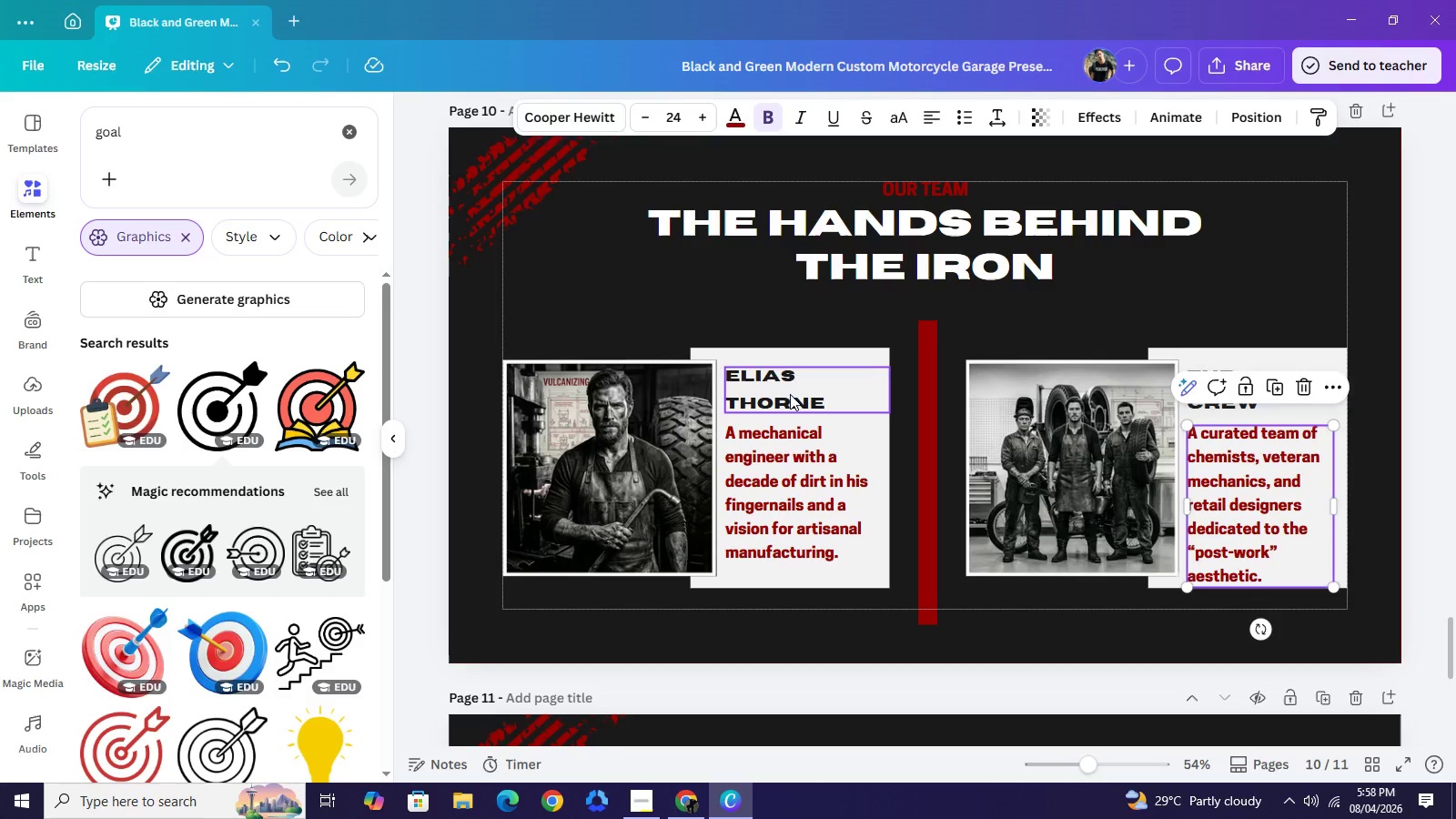 
left_click_drag(start_coordinate=[790, 394], to_coordinate=[790, 388])
 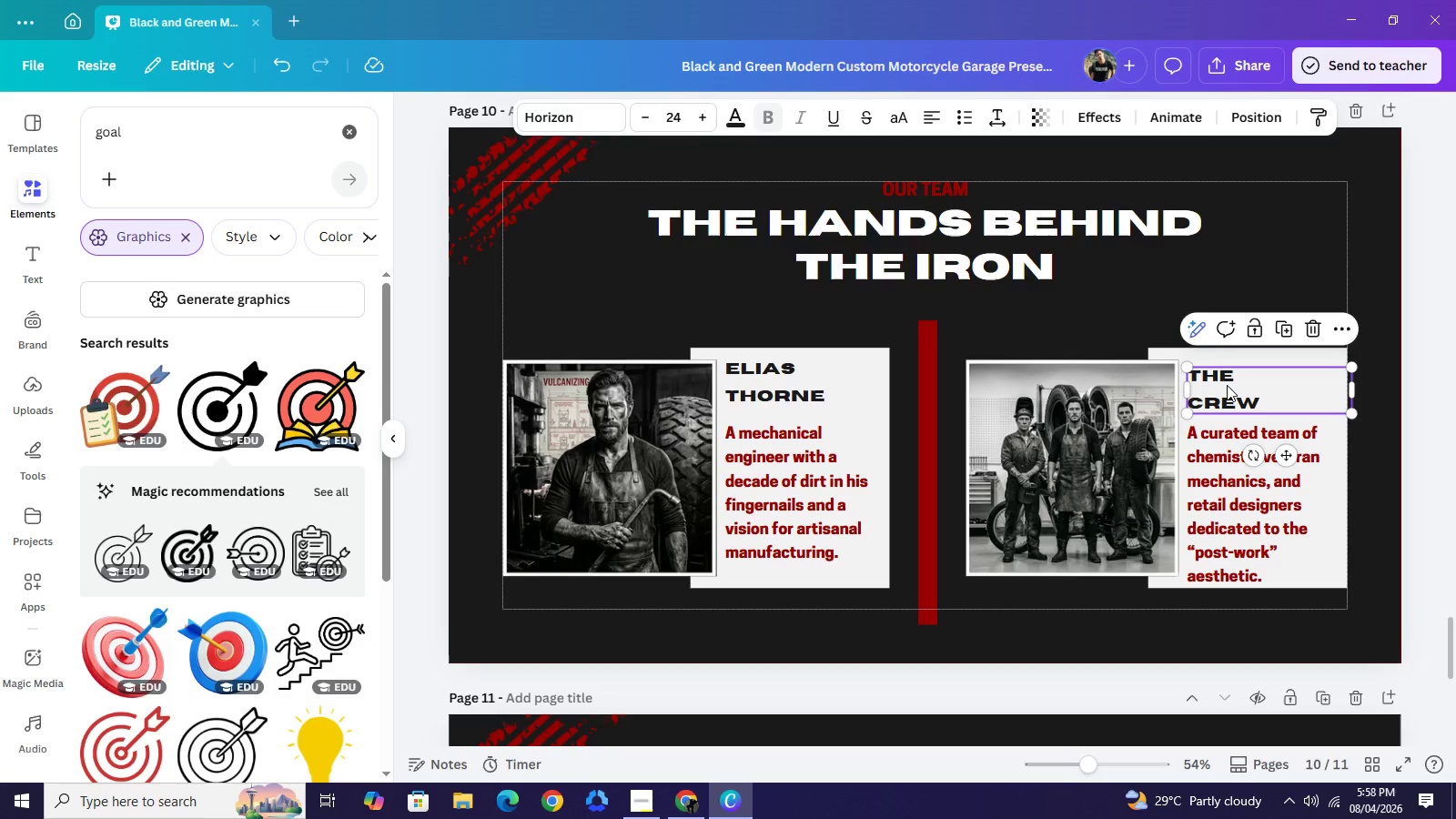 
left_click_drag(start_coordinate=[1227, 385], to_coordinate=[1227, 375])
 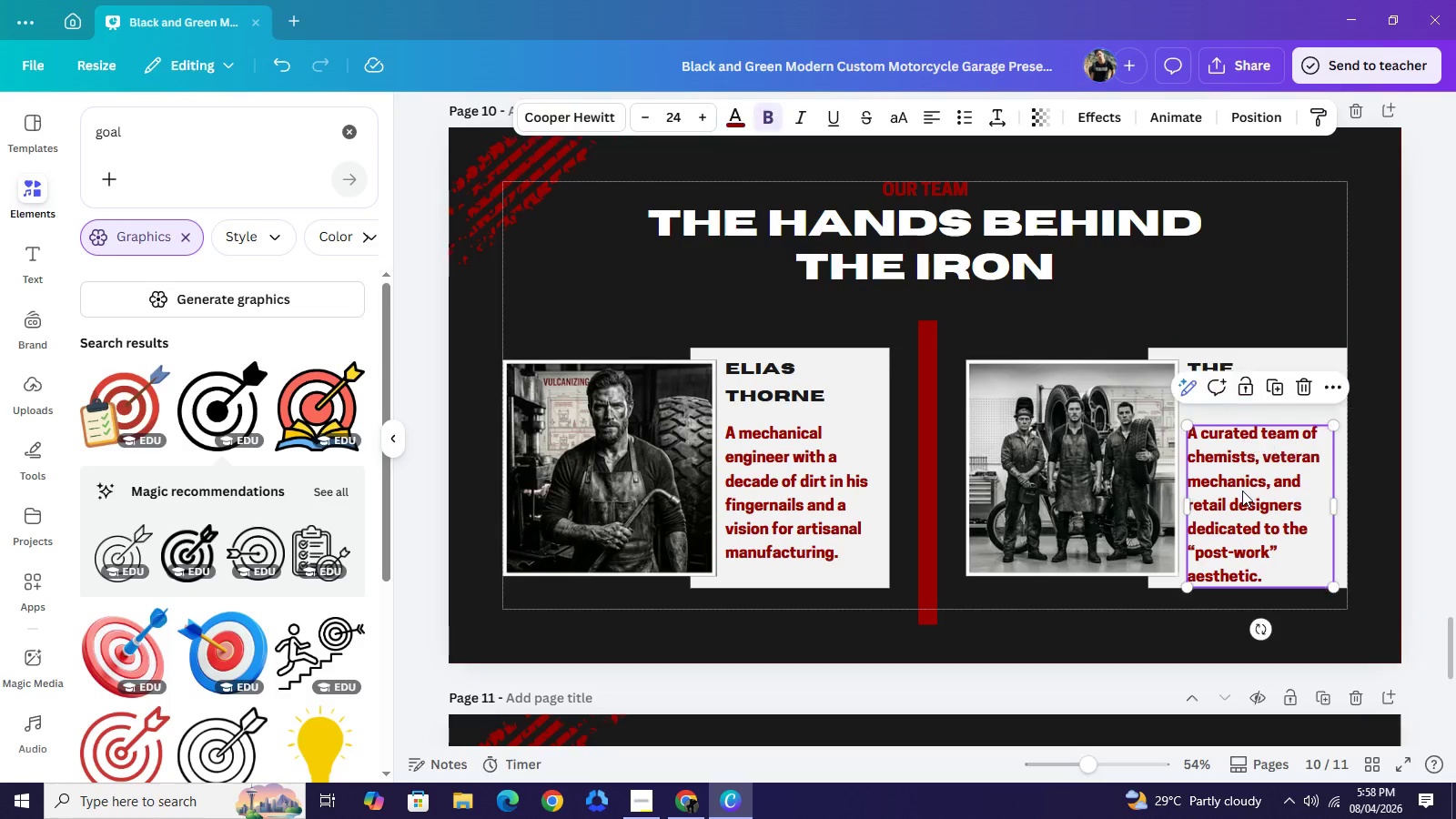 
left_click_drag(start_coordinate=[1240, 490], to_coordinate=[1246, 481])
 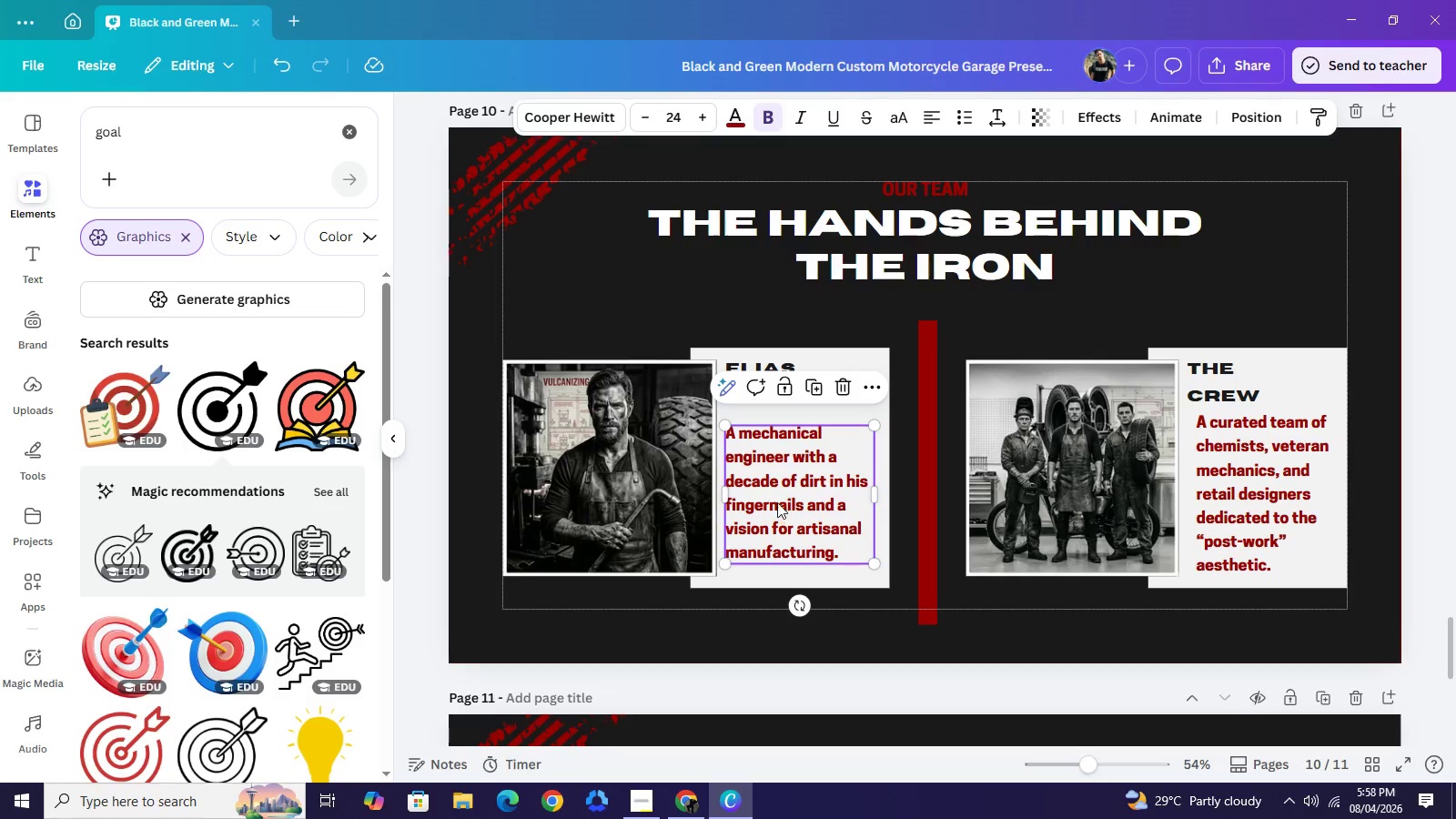 
left_click_drag(start_coordinate=[777, 506], to_coordinate=[779, 496])
 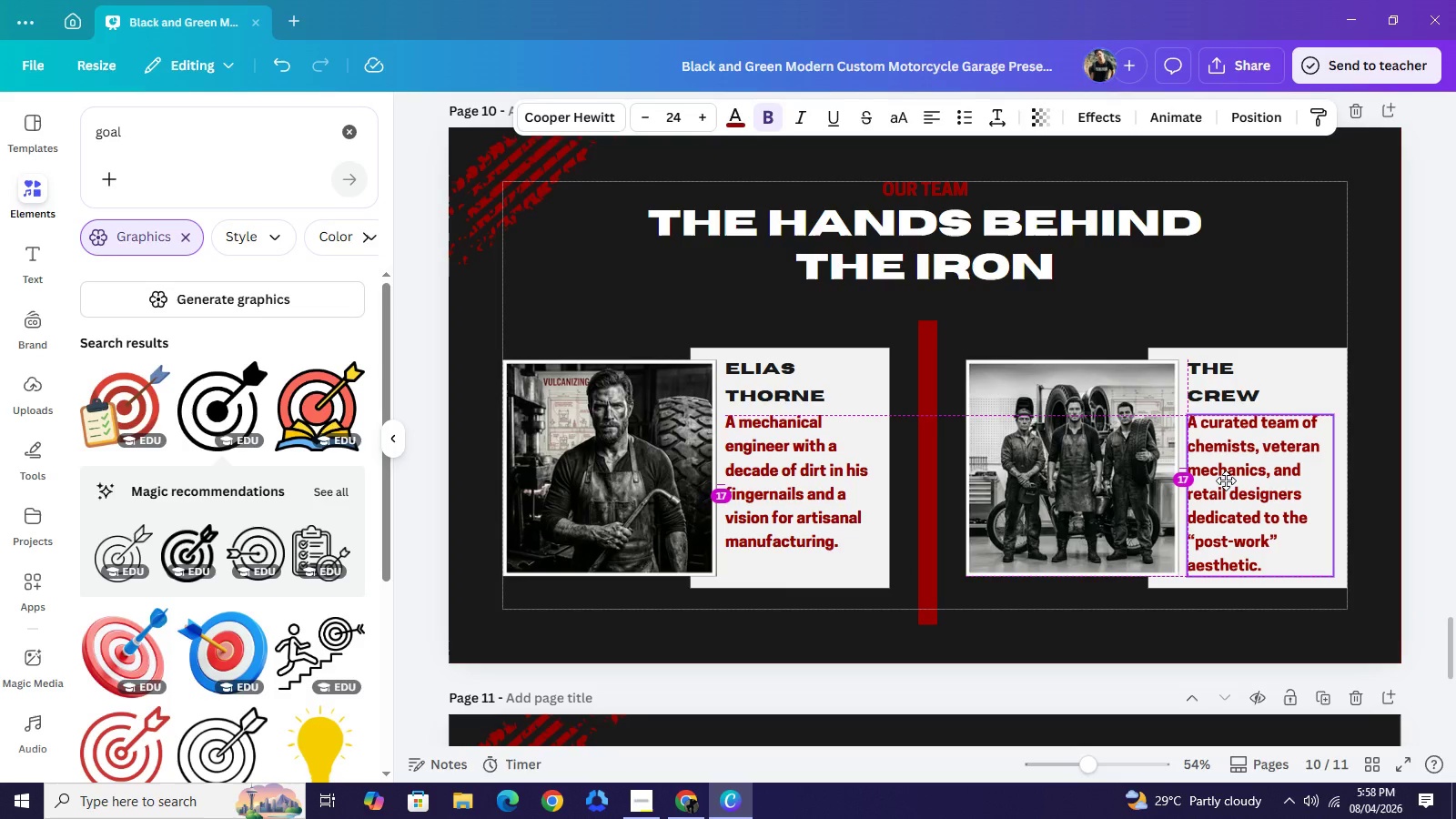 
wait(7.24)
 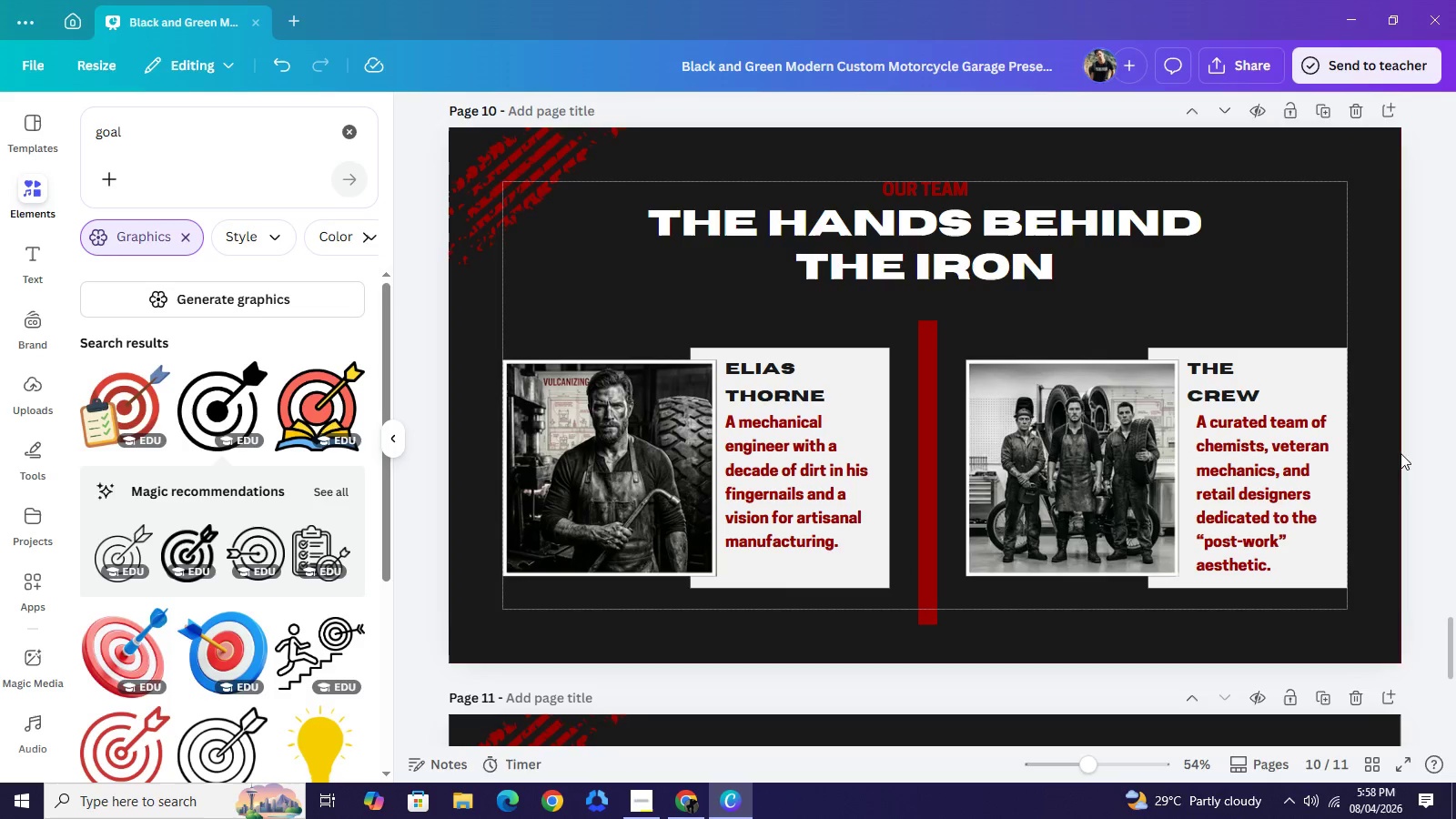 
left_click([1421, 440])
 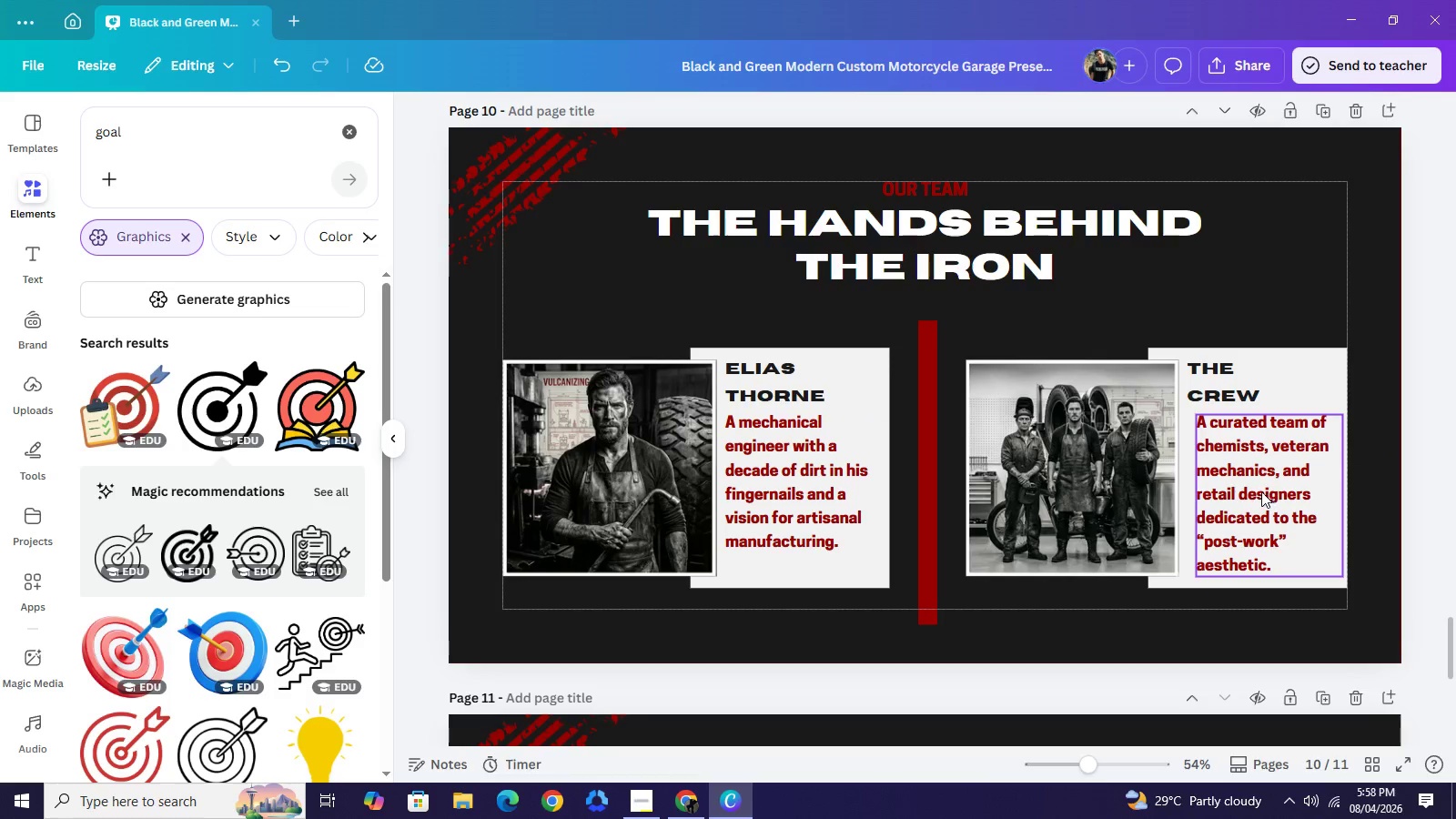 
left_click_drag(start_coordinate=[1267, 492], to_coordinate=[1258, 490])
 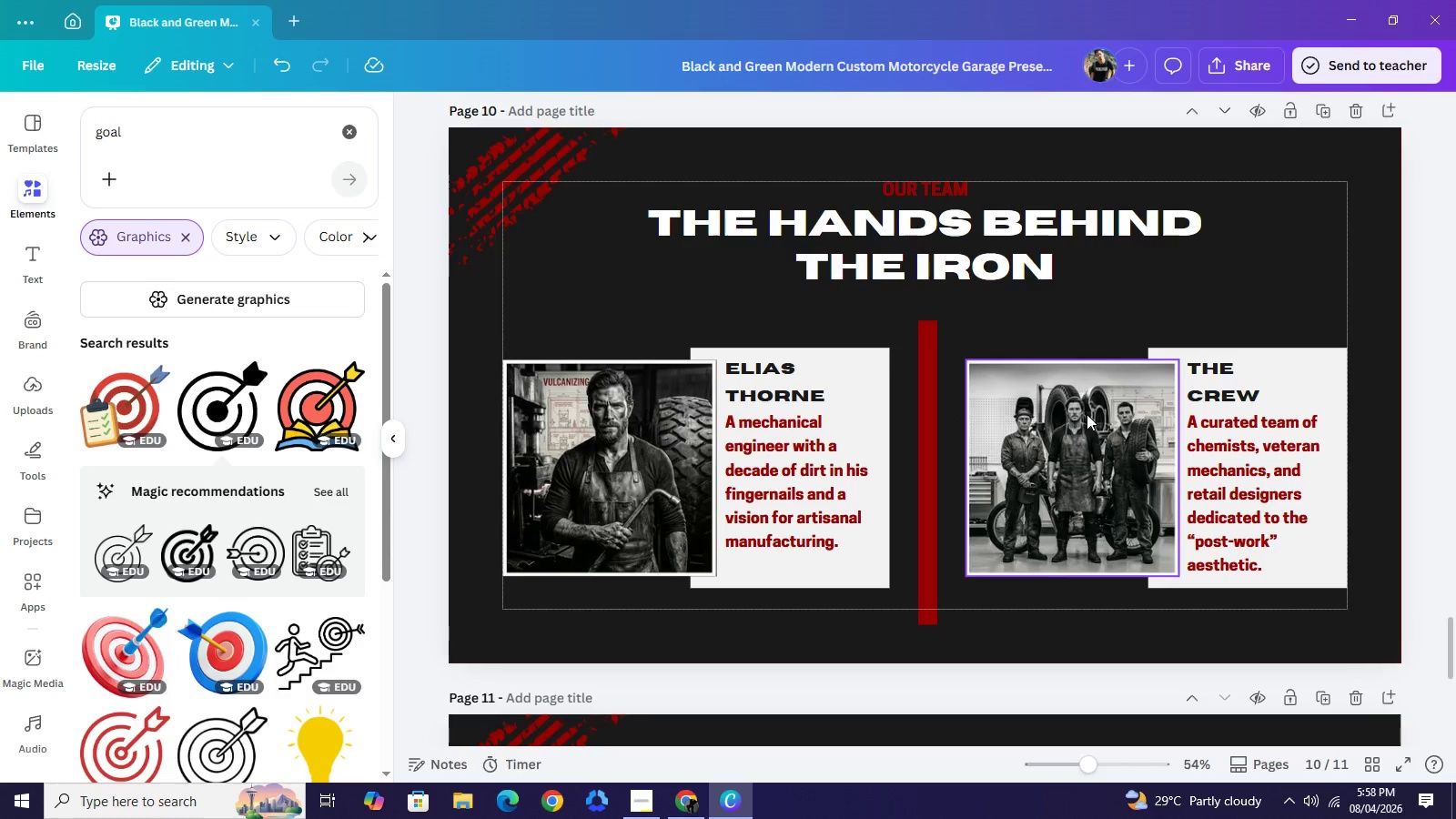 
wait(7.94)
 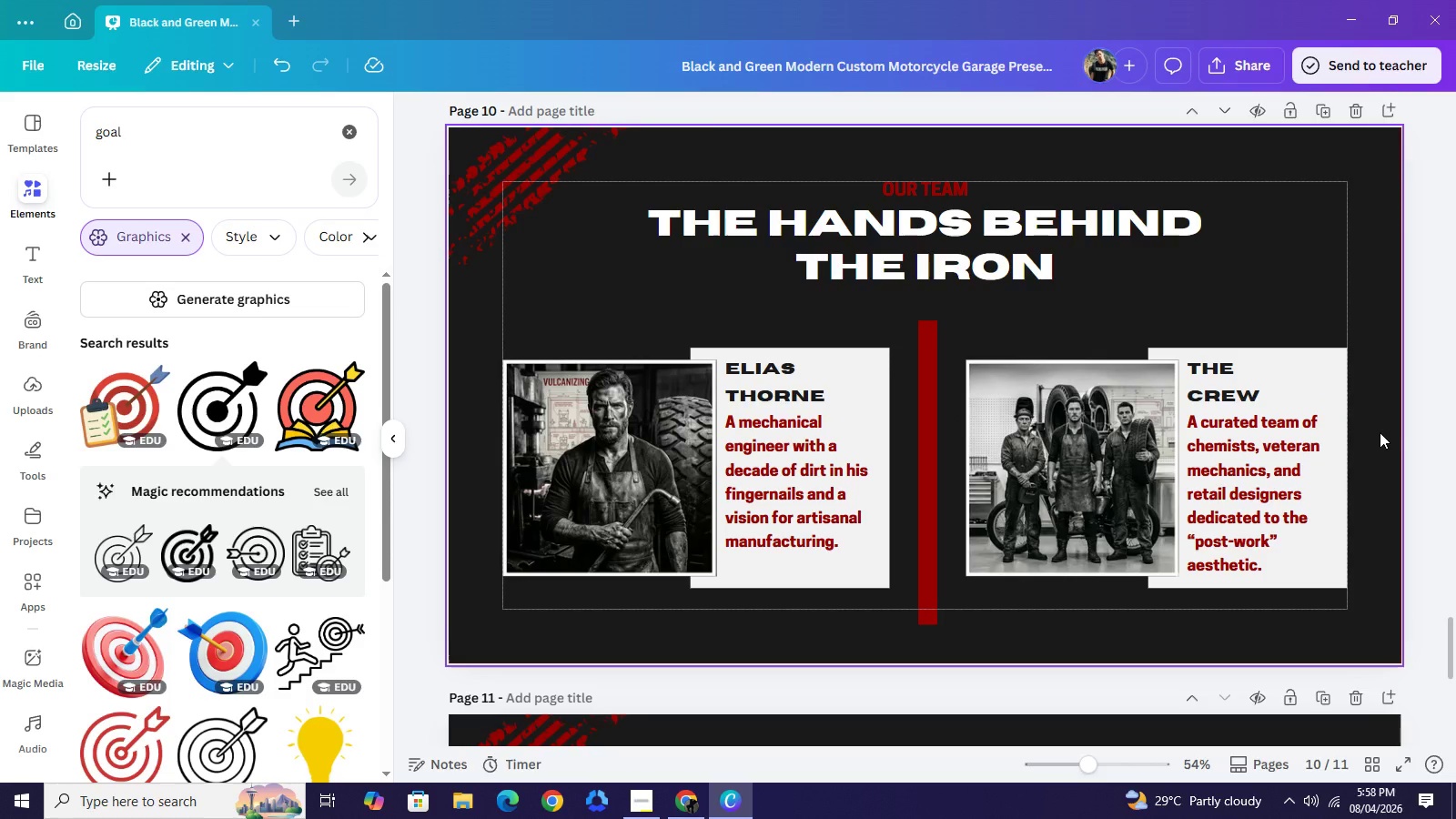 
scroll: coordinate [1086, 413], scroll_direction: up, amount: 4.0
 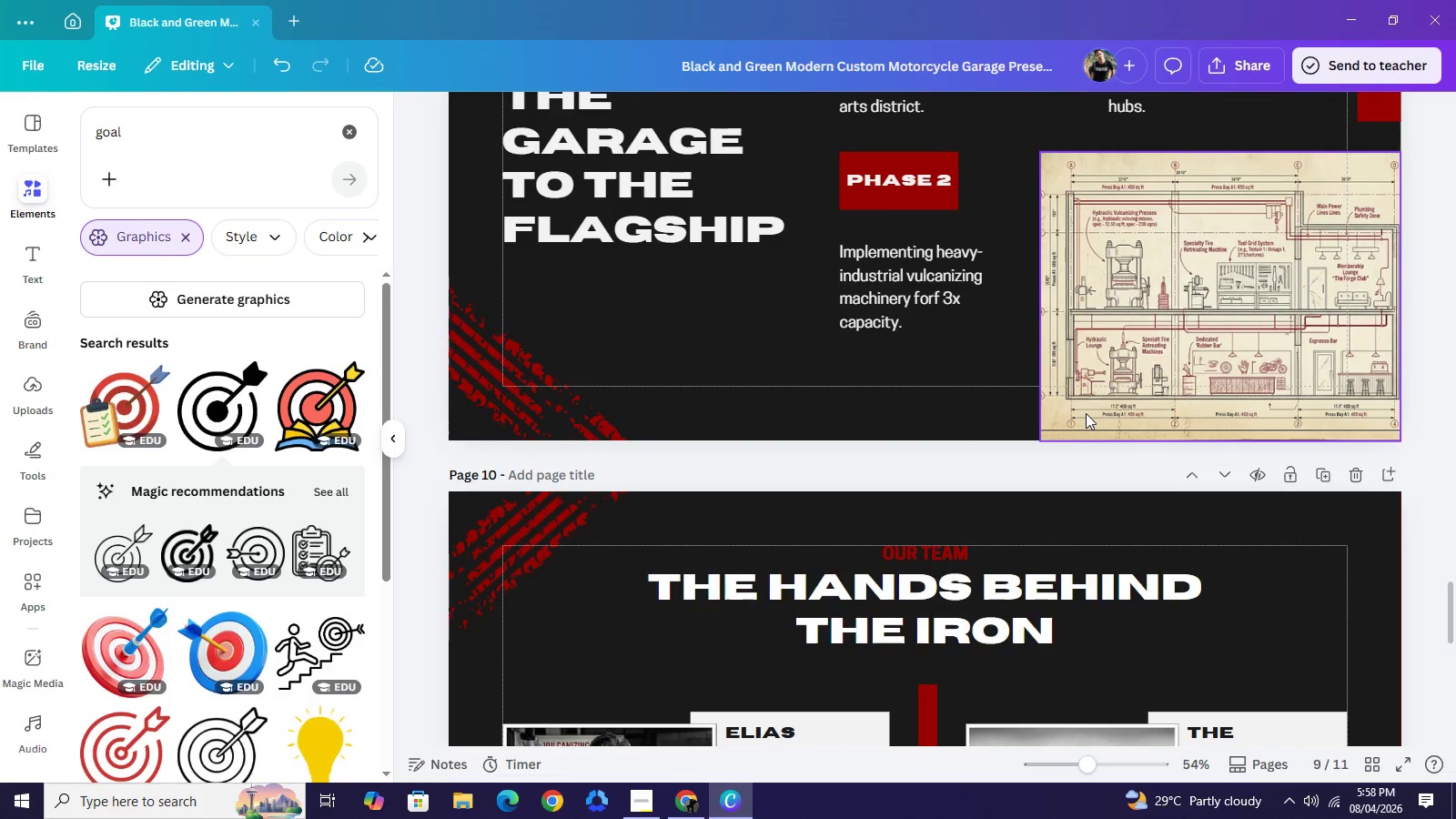 
scroll: coordinate [1111, 467], scroll_direction: down, amount: 7.0
 